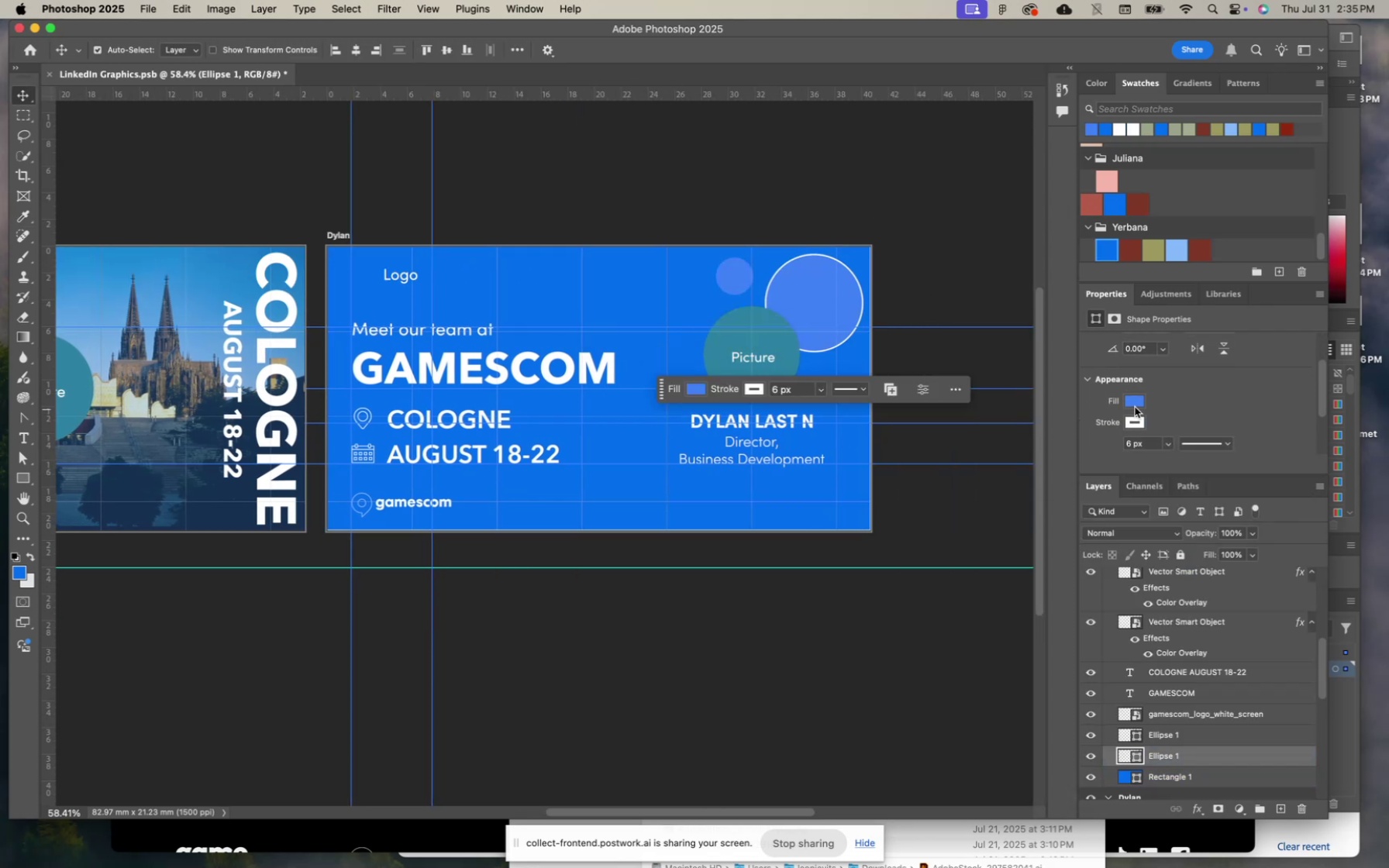 
left_click([1135, 401])
 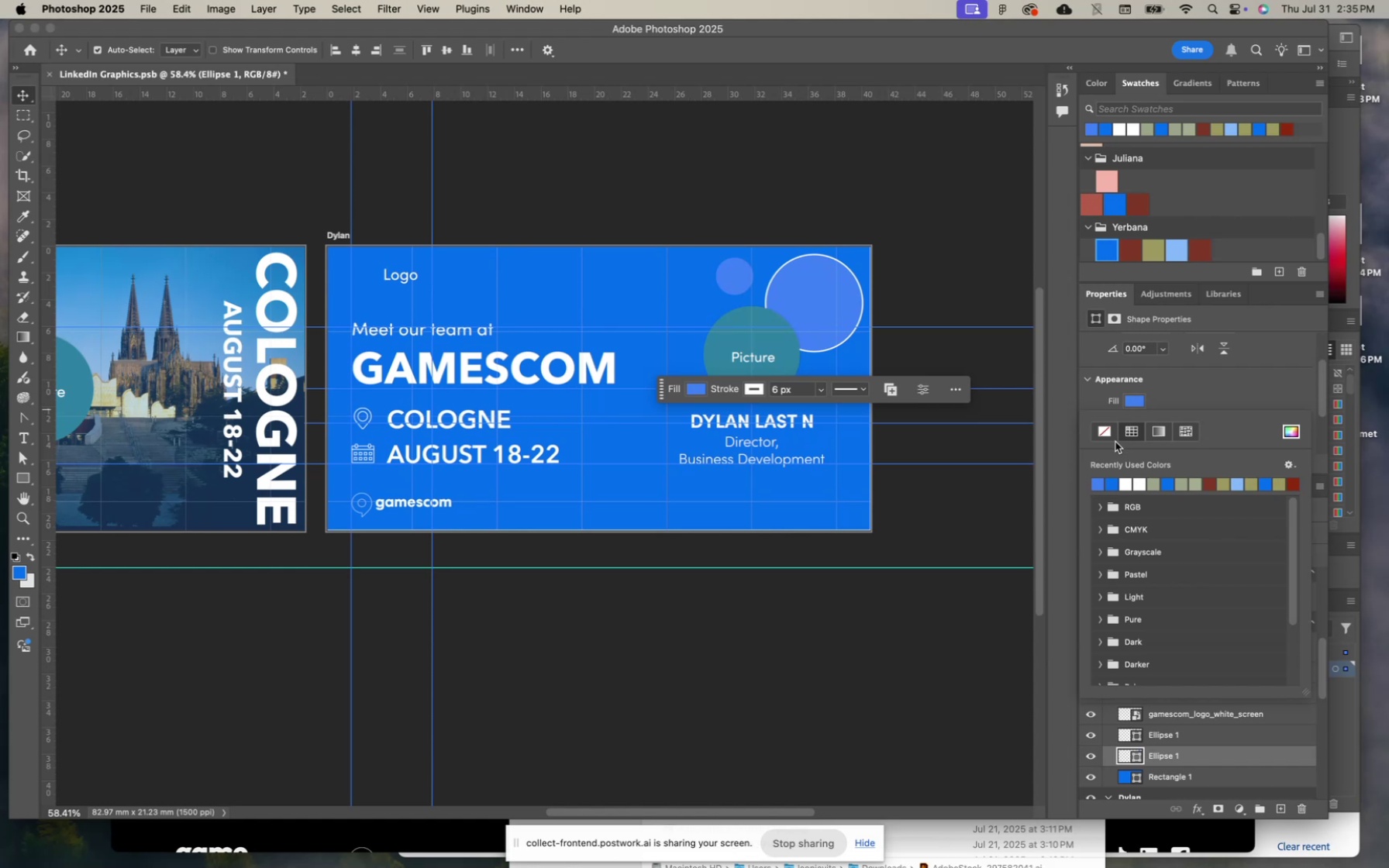 
left_click([1105, 432])
 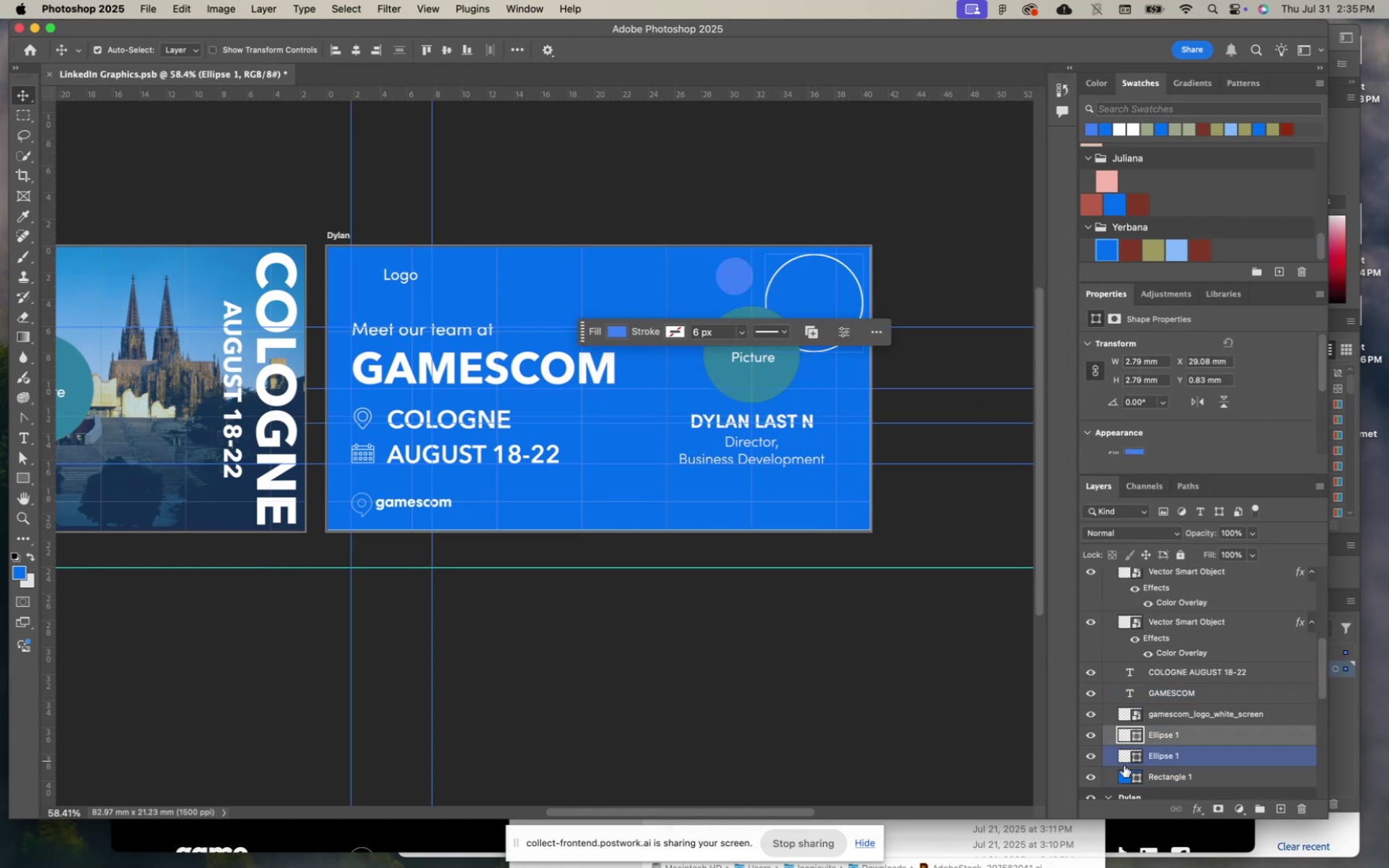 
wait(5.32)
 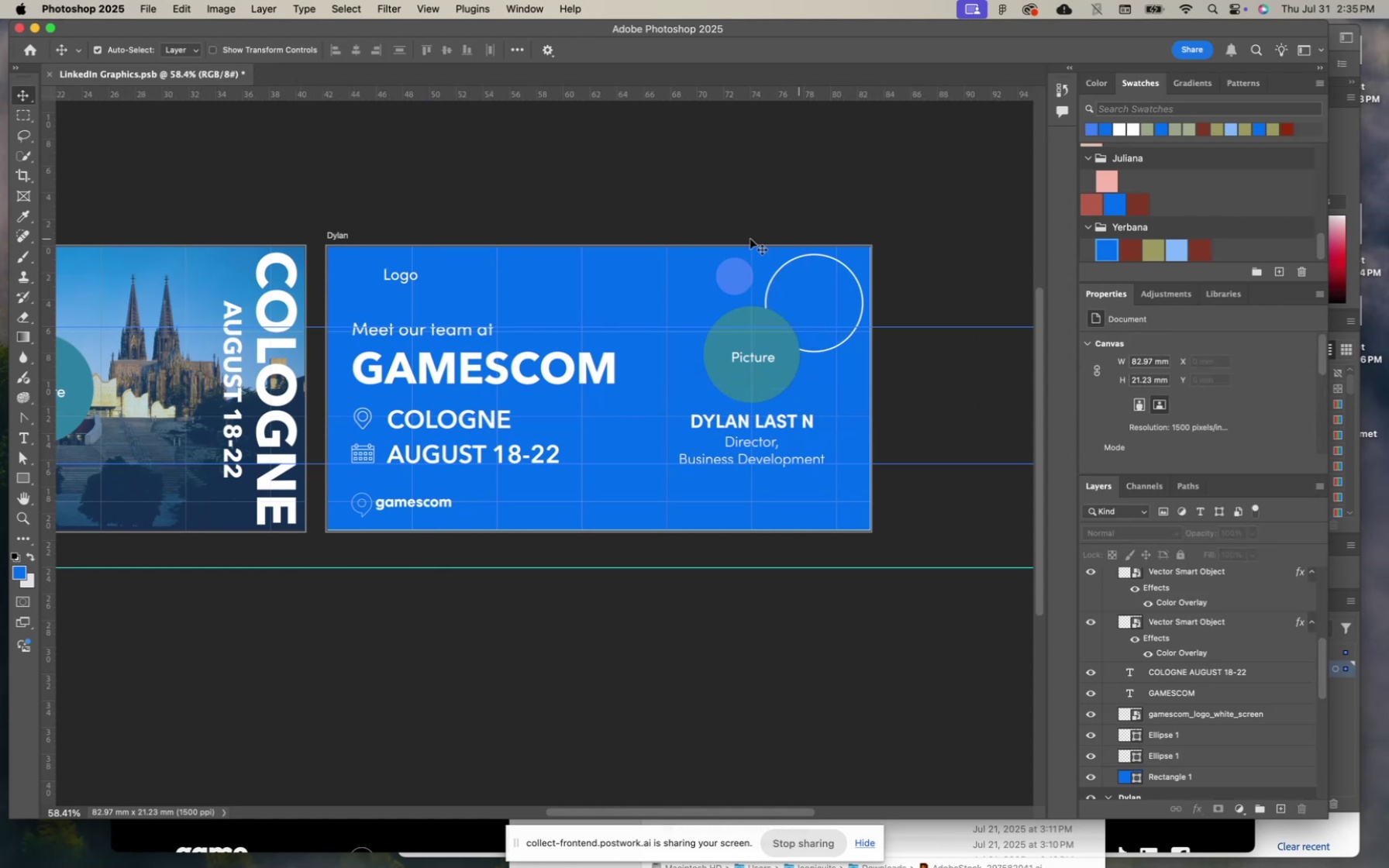 
scroll: coordinate [1168, 445], scroll_direction: down, amount: 8.0
 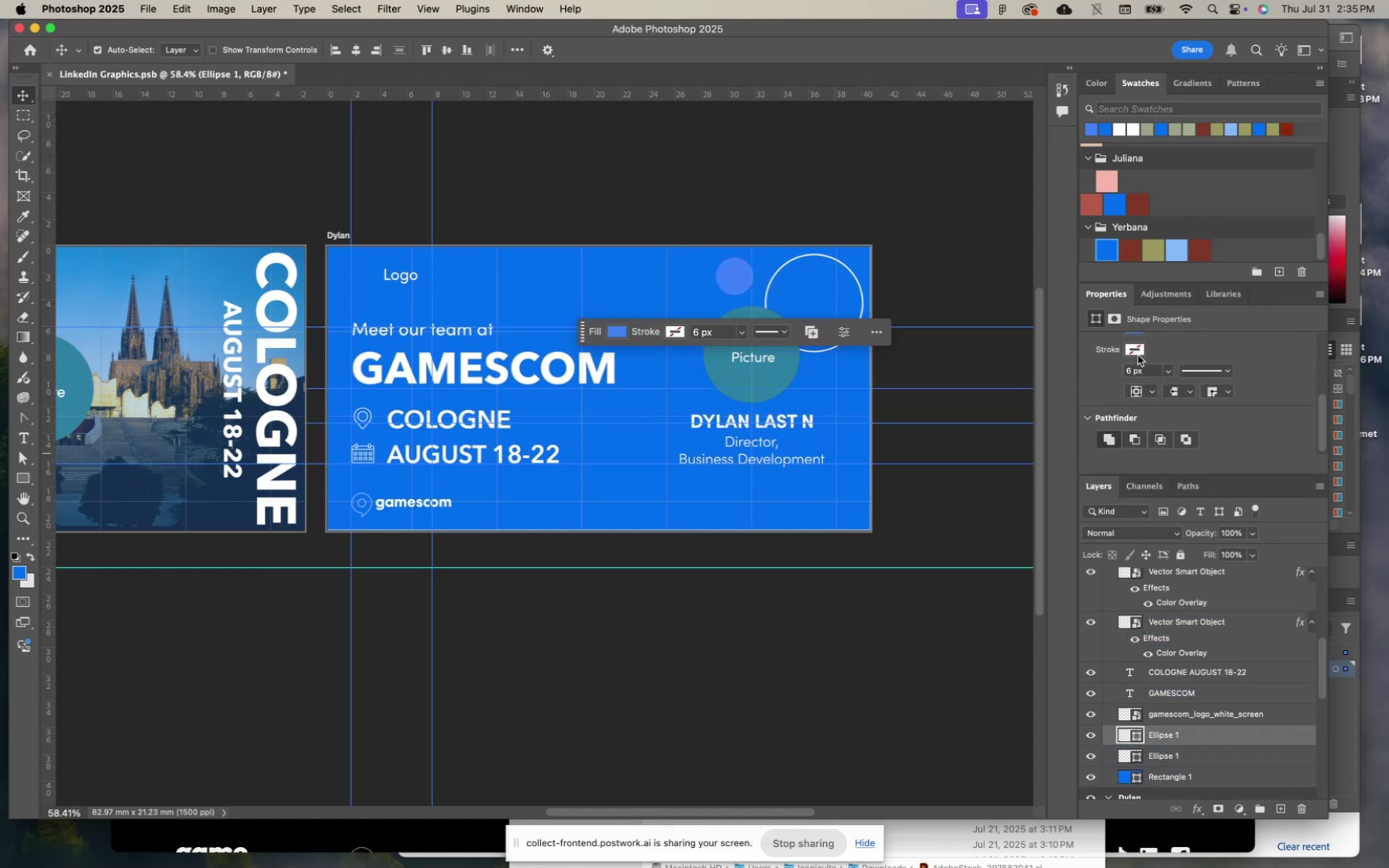 
scroll: coordinate [1148, 369], scroll_direction: up, amount: 4.0
 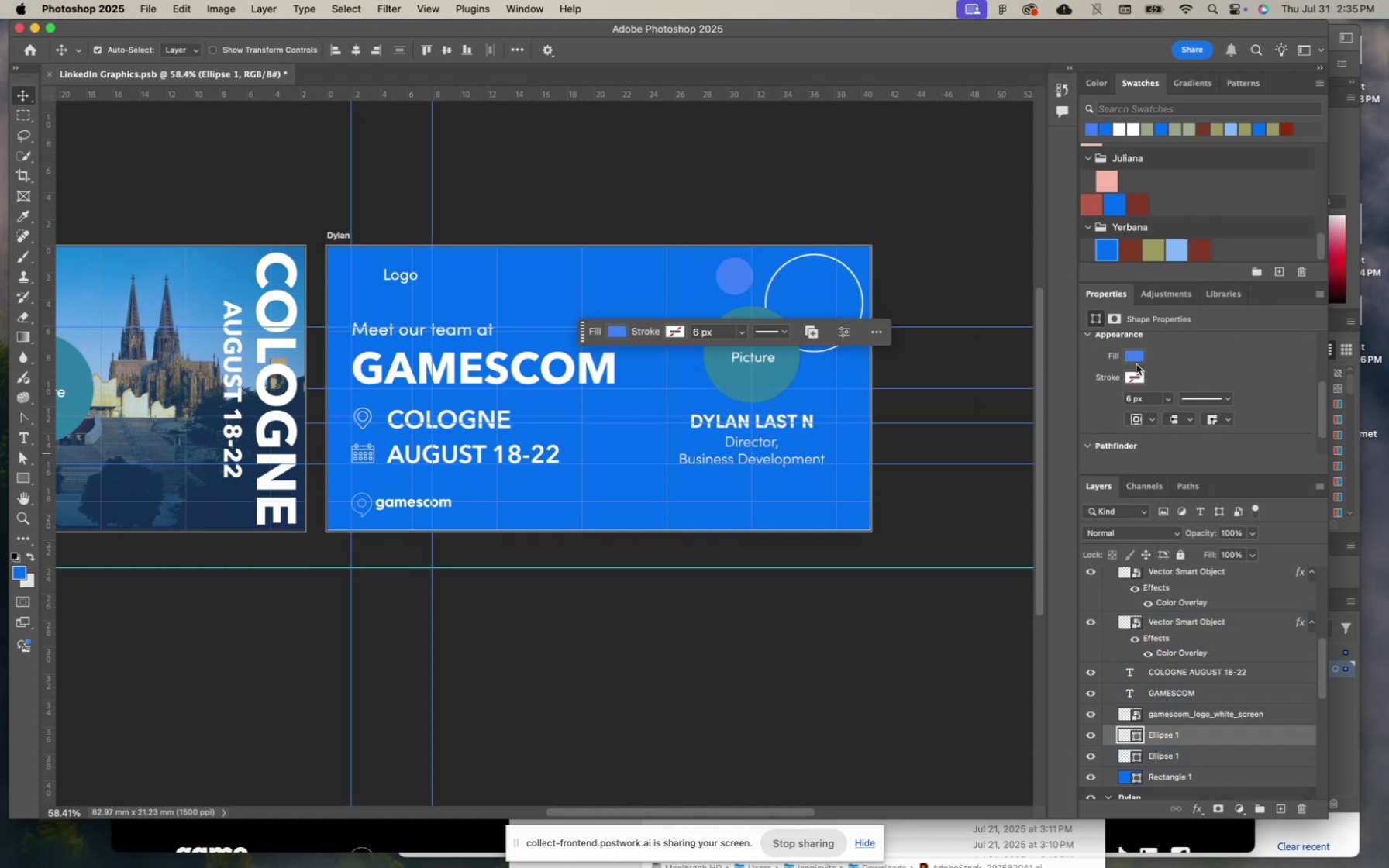 
left_click([1133, 360])
 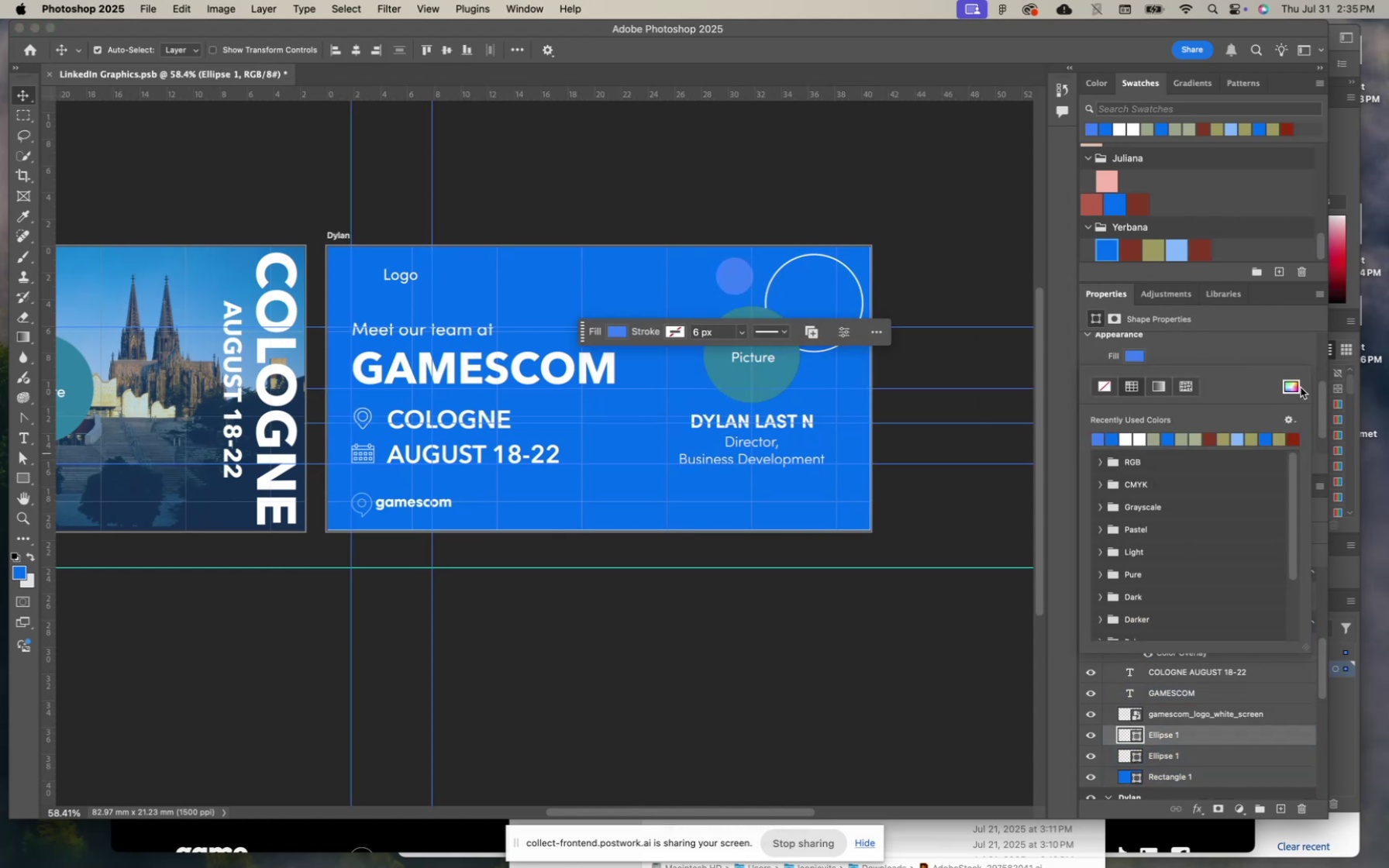 
double_click([1292, 387])
 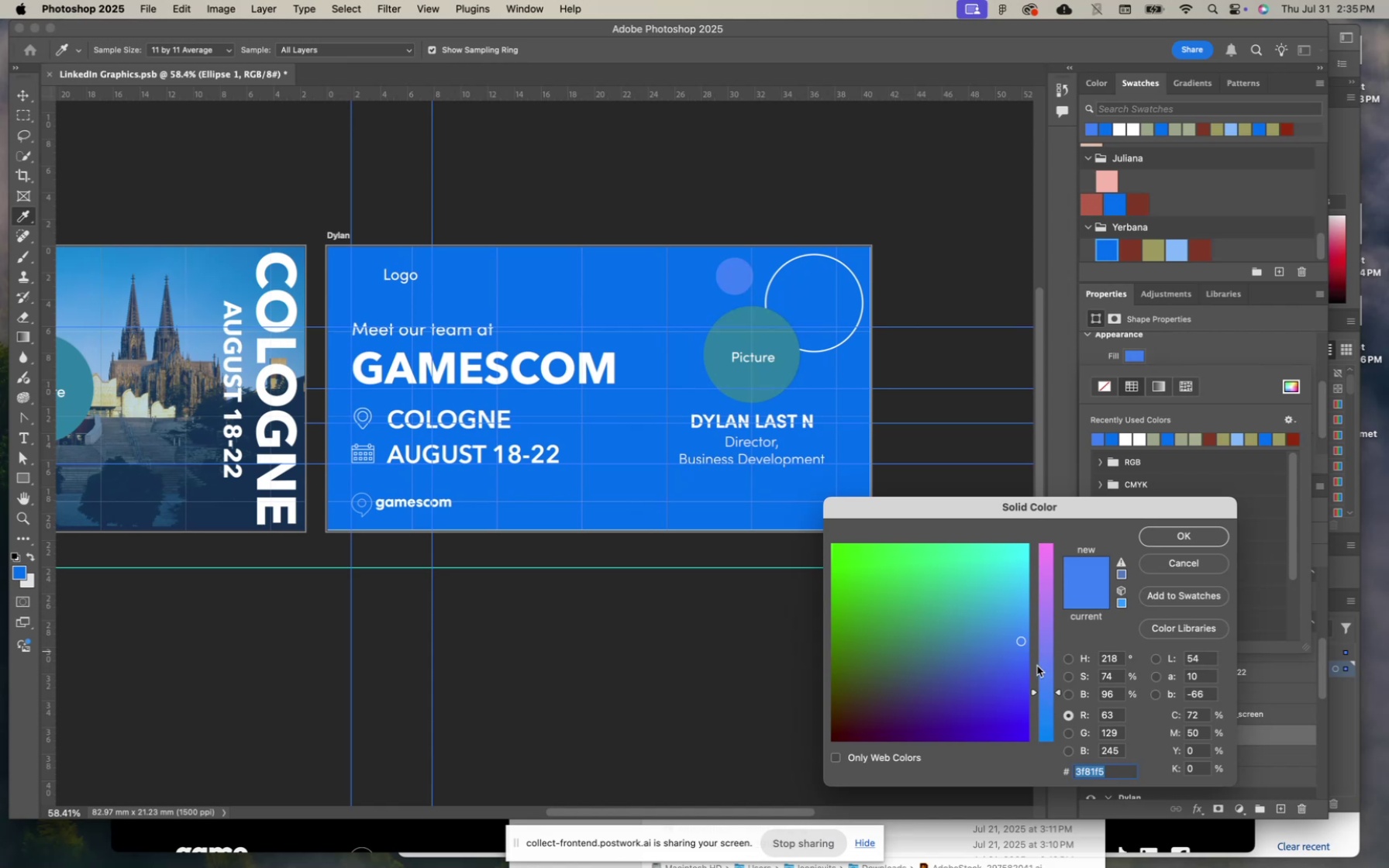 
left_click_drag(start_coordinate=[1023, 639], to_coordinate=[1034, 611])
 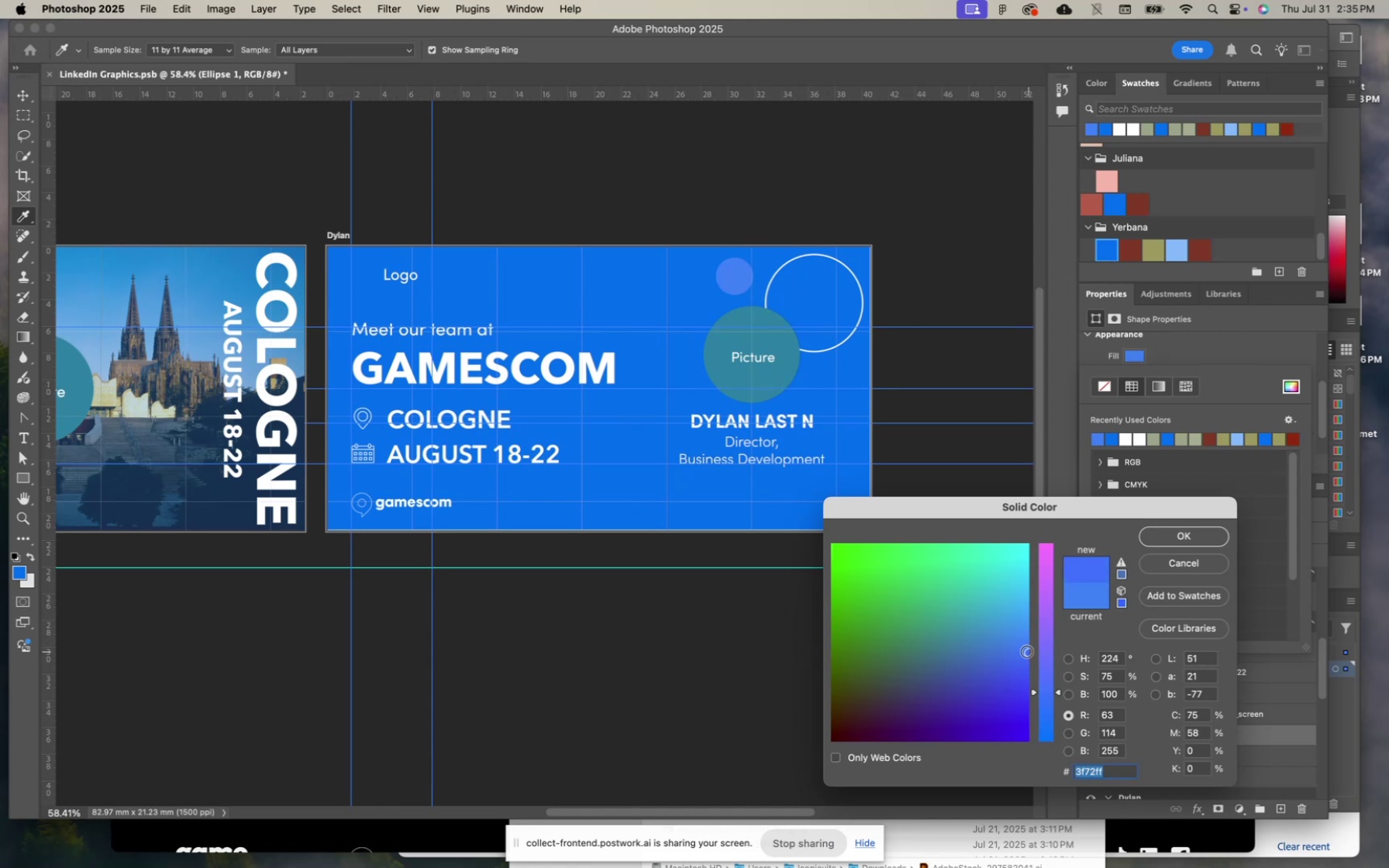 
left_click([988, 655])
 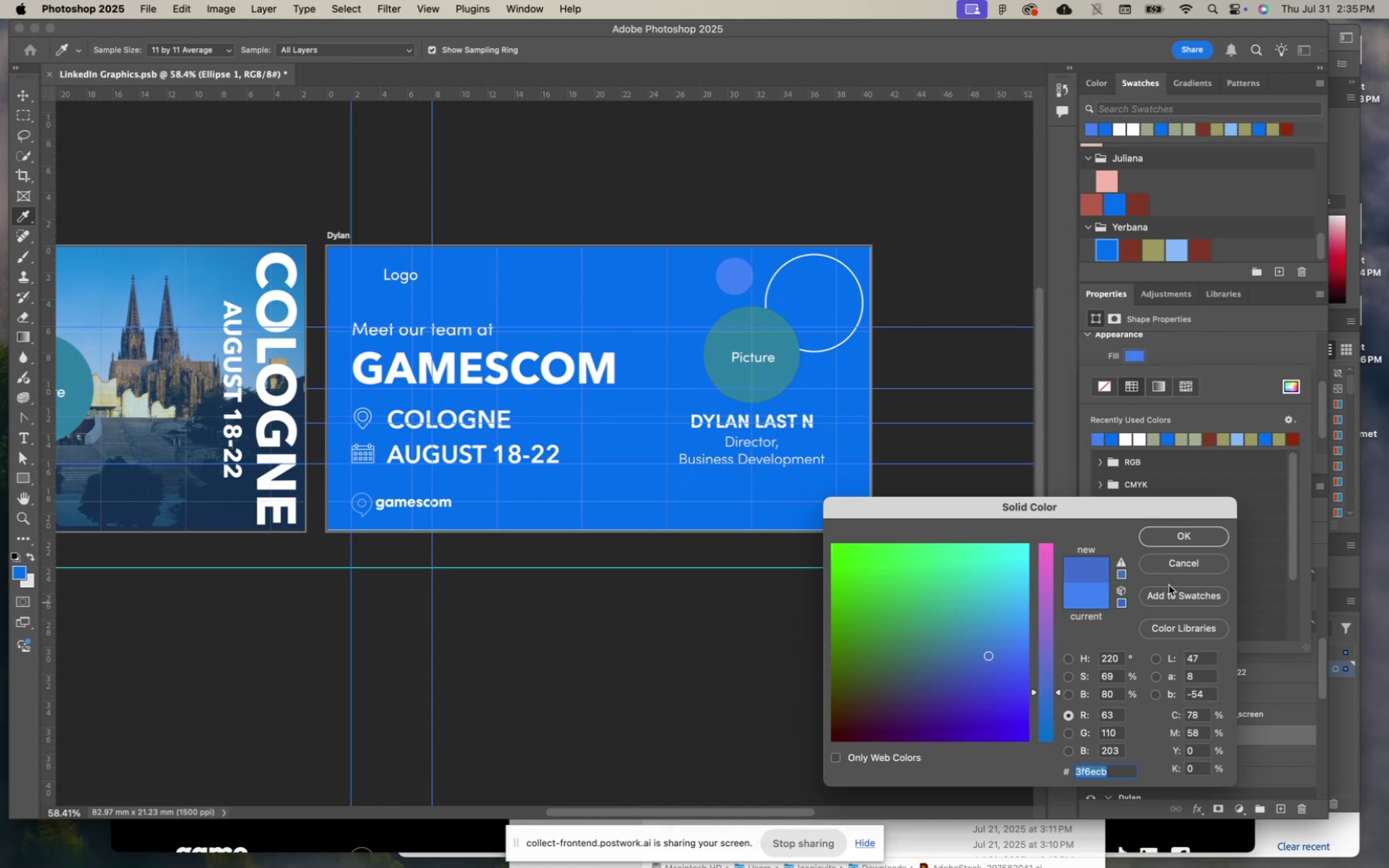 
left_click([1174, 562])
 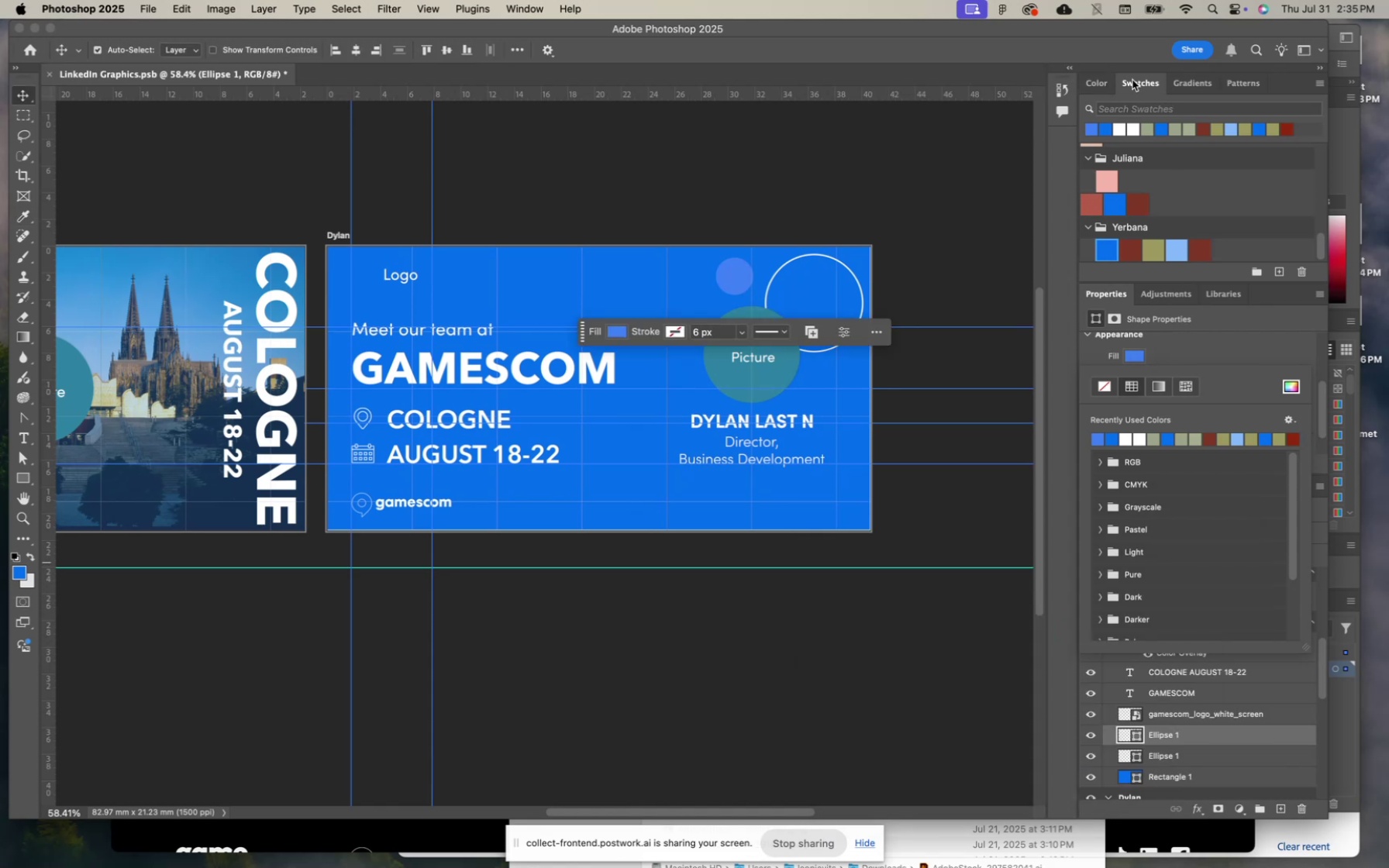 
scroll: coordinate [1136, 203], scroll_direction: down, amount: 12.0
 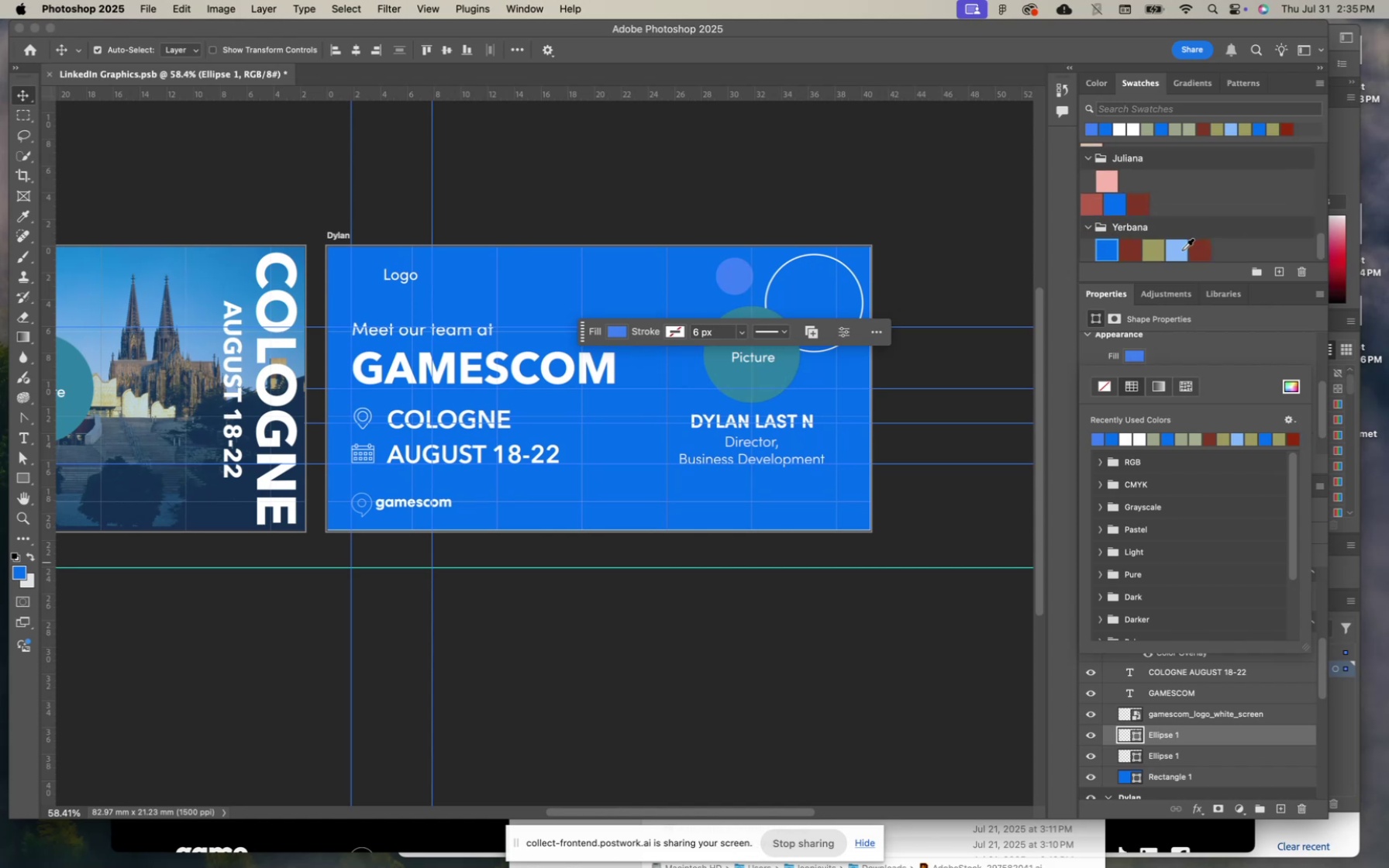 
left_click([1177, 250])
 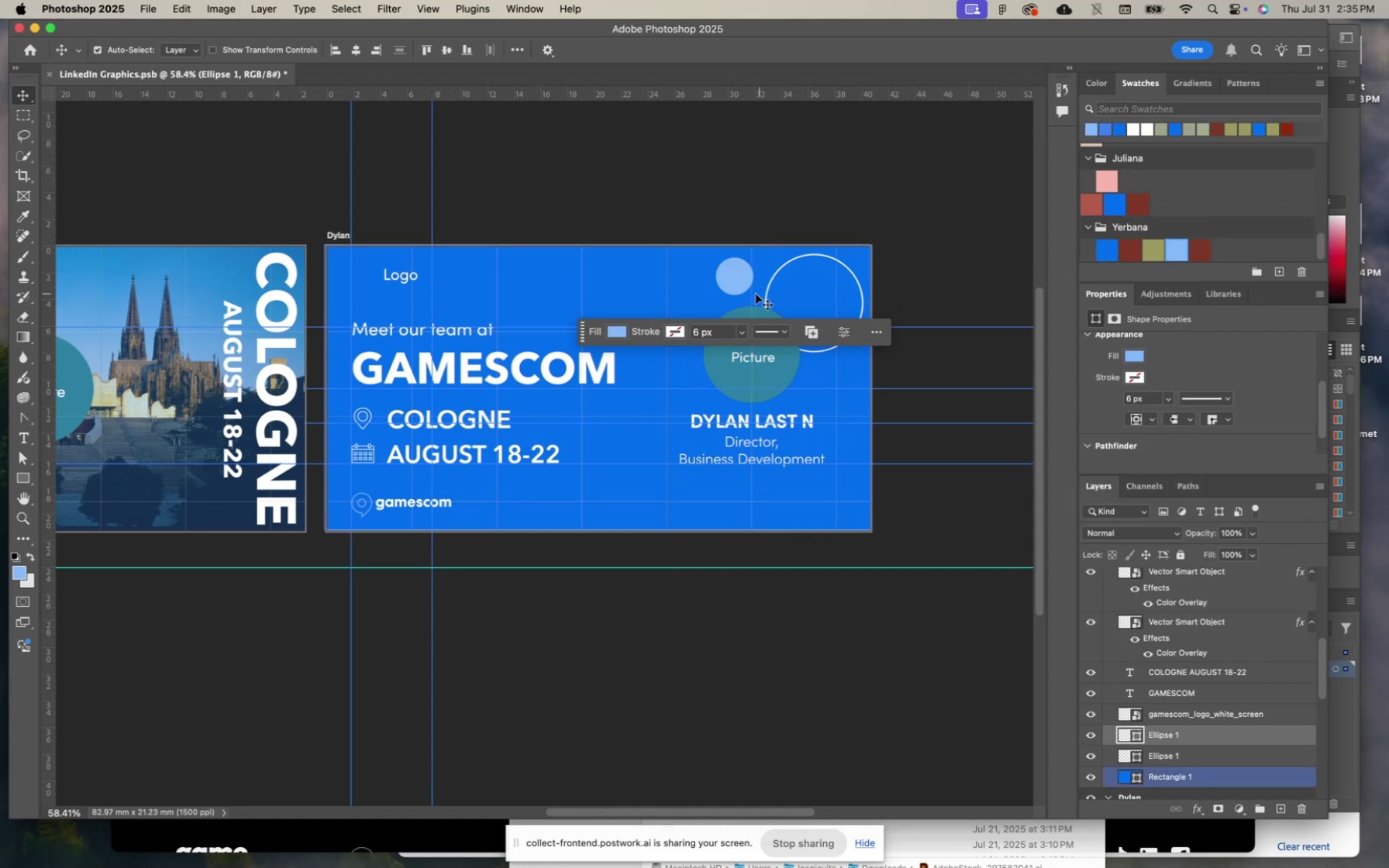 
left_click([616, 332])
 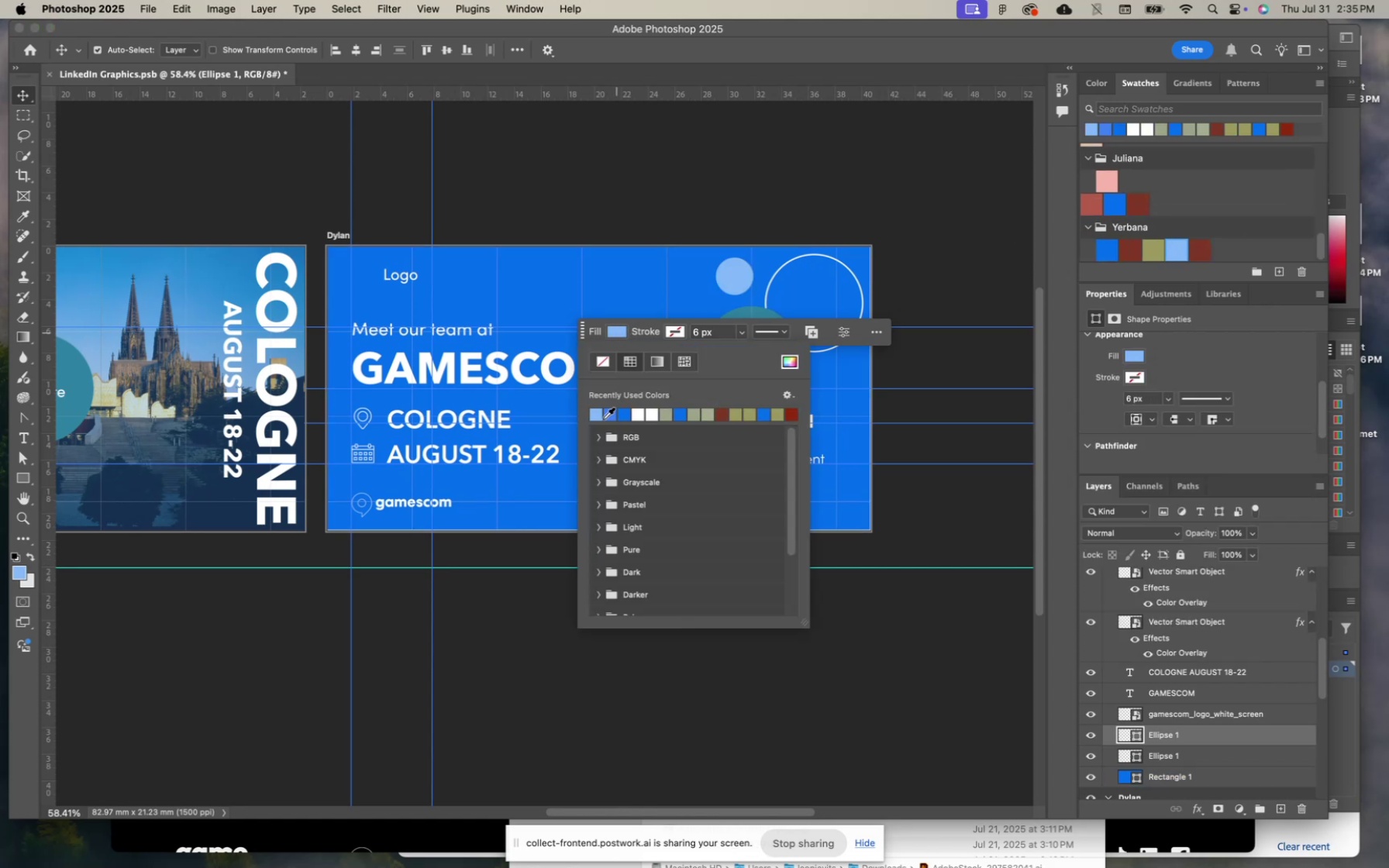 
left_click([594, 418])
 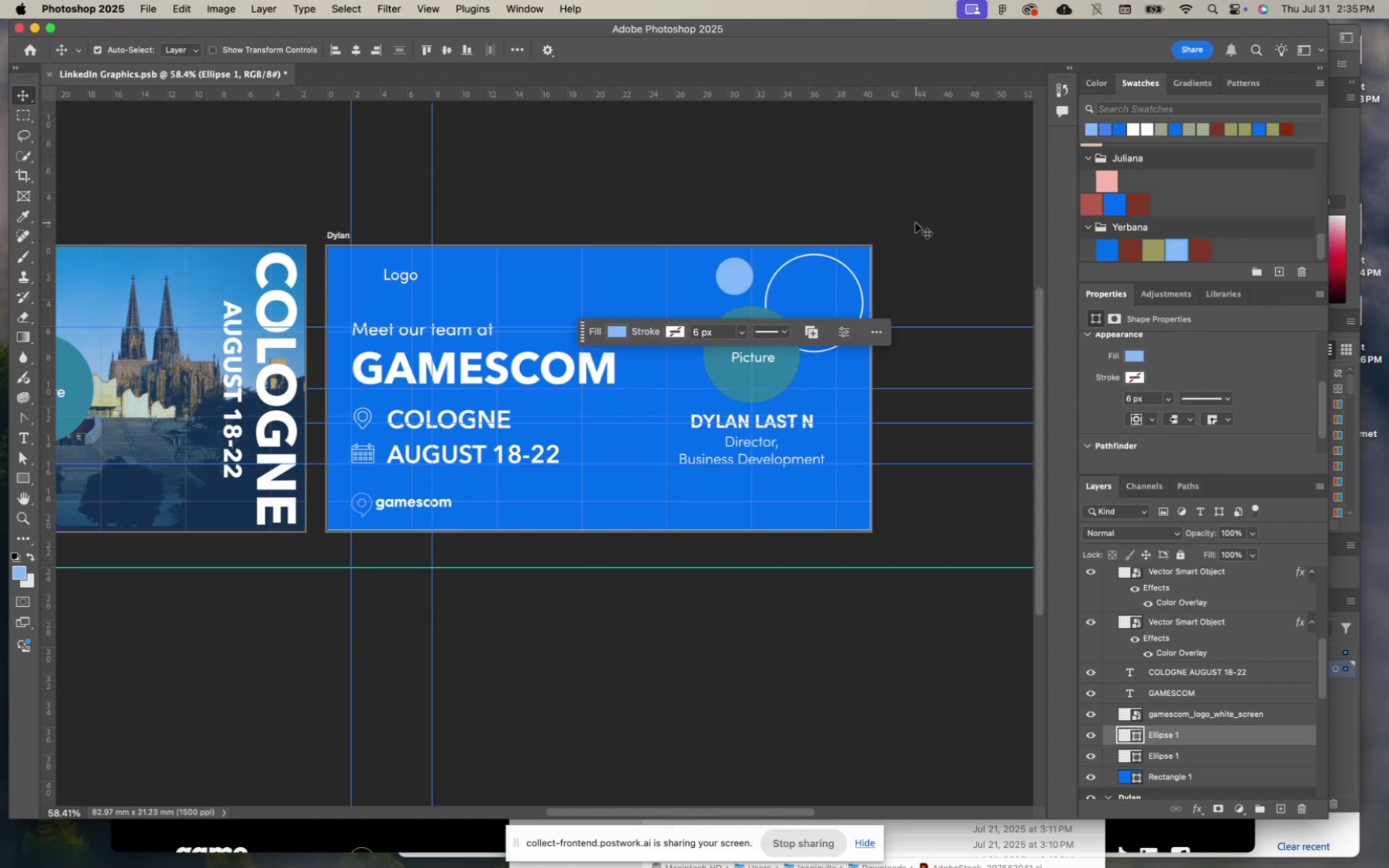 
left_click([916, 275])
 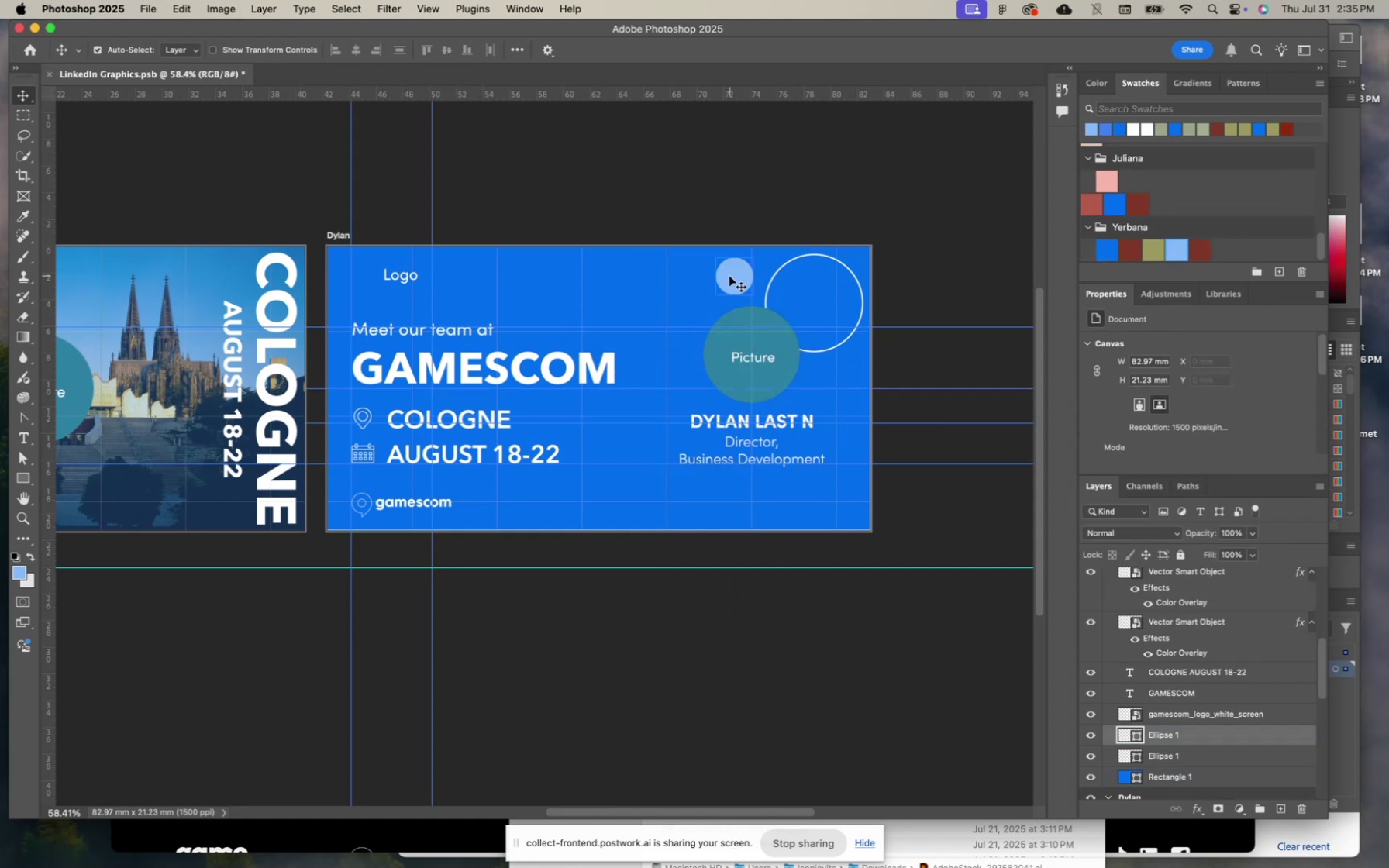 
key(ArrowDown)
 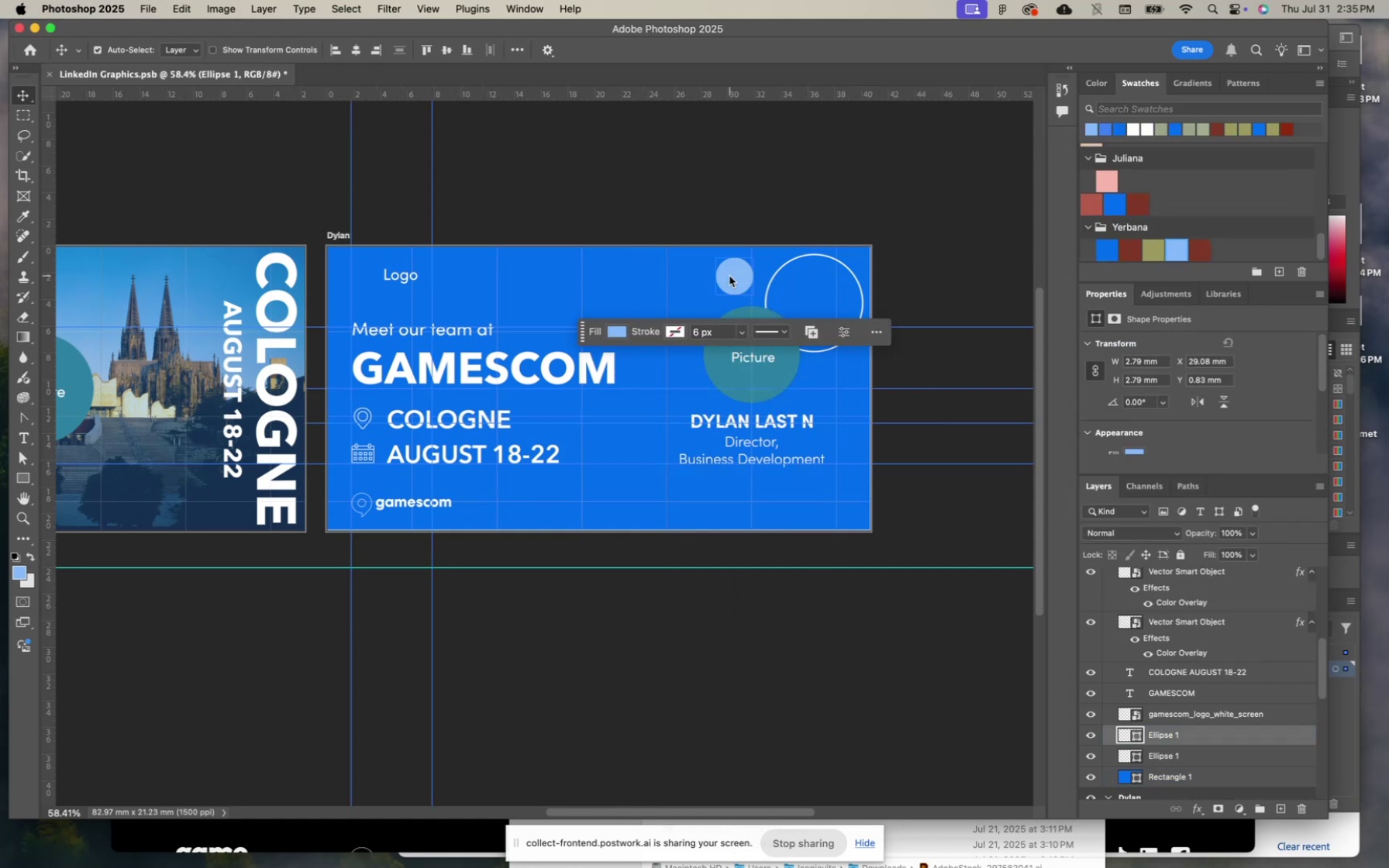 
key(ArrowDown)
 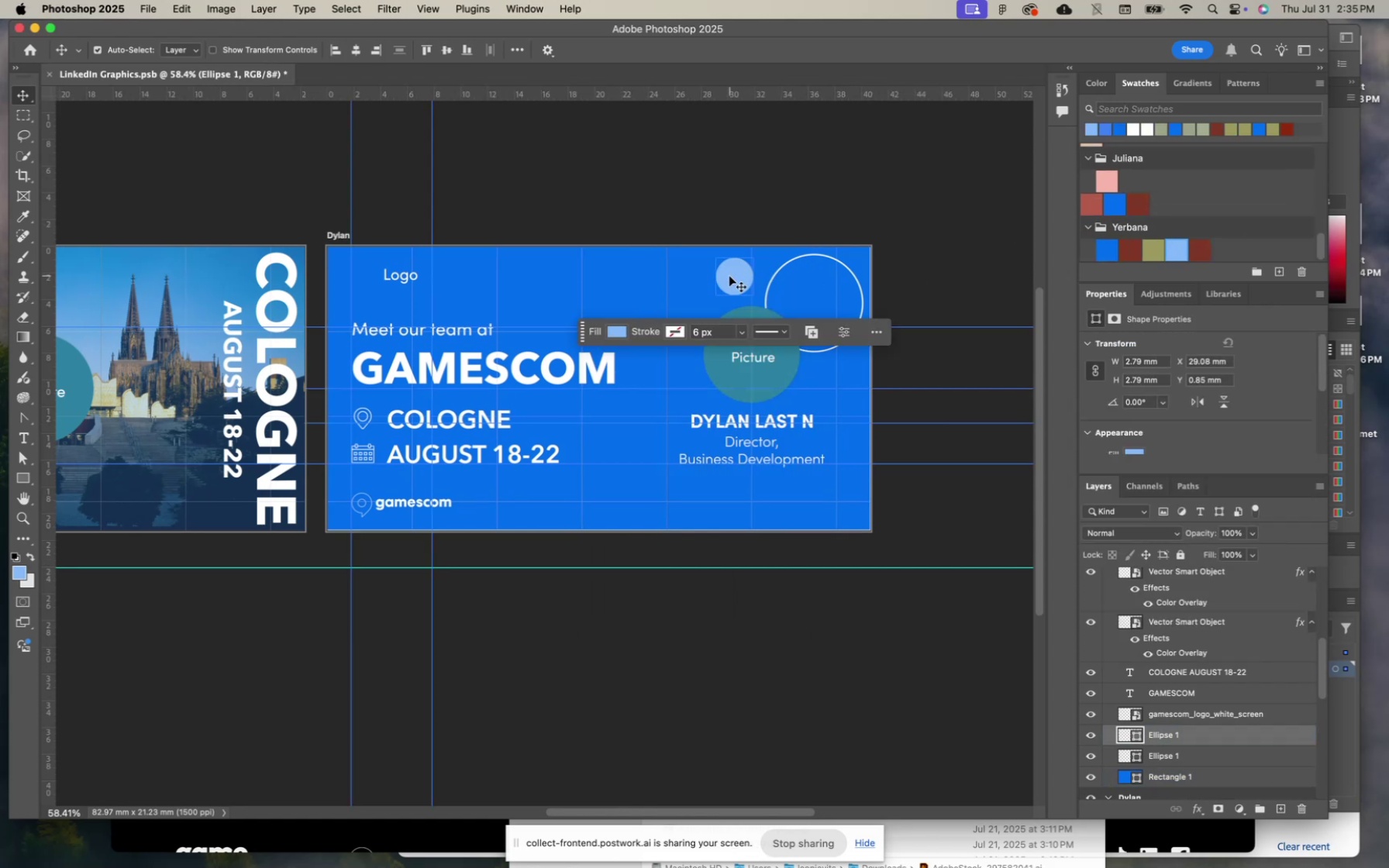 
key(ArrowDown)
 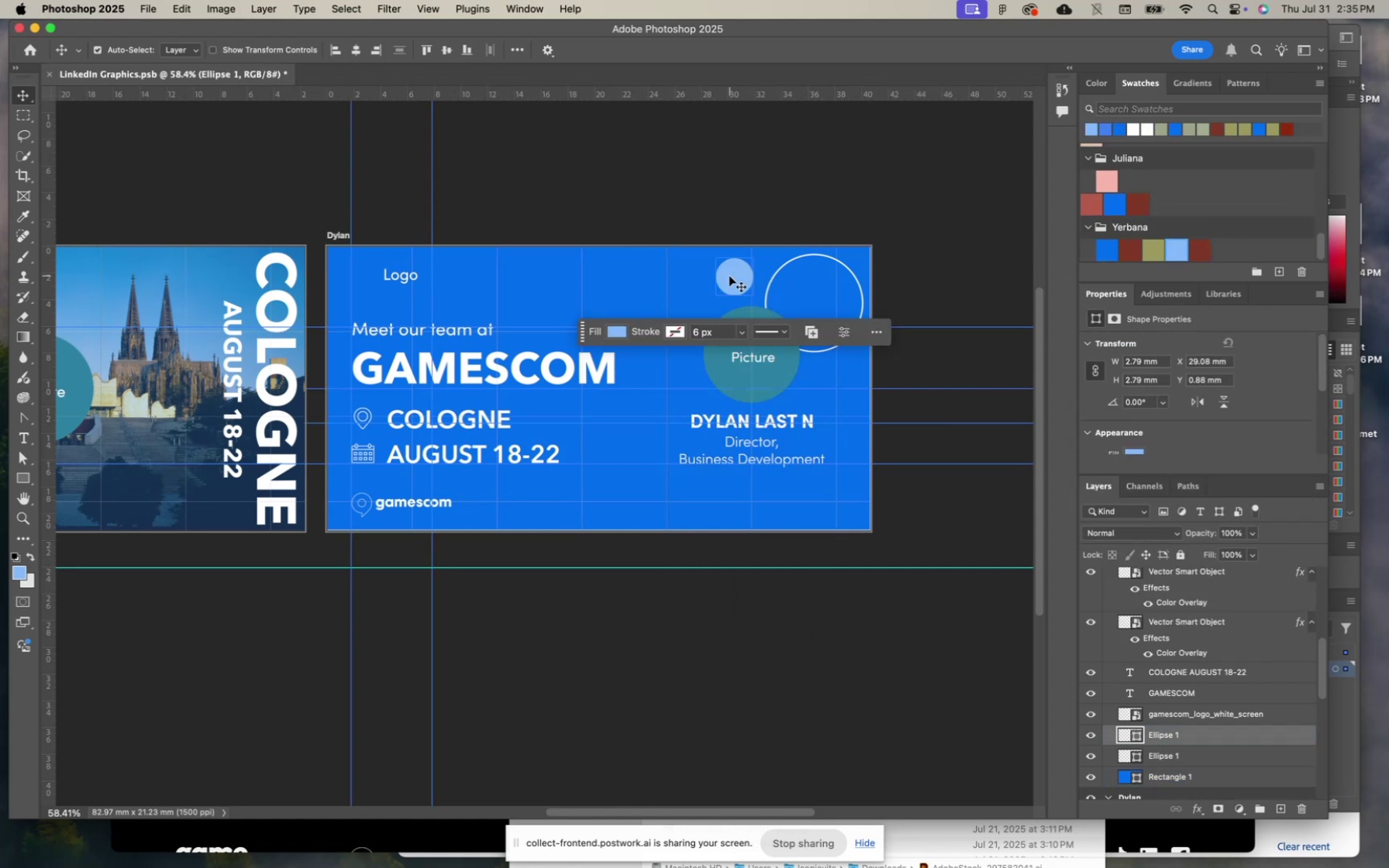 
key(ArrowDown)
 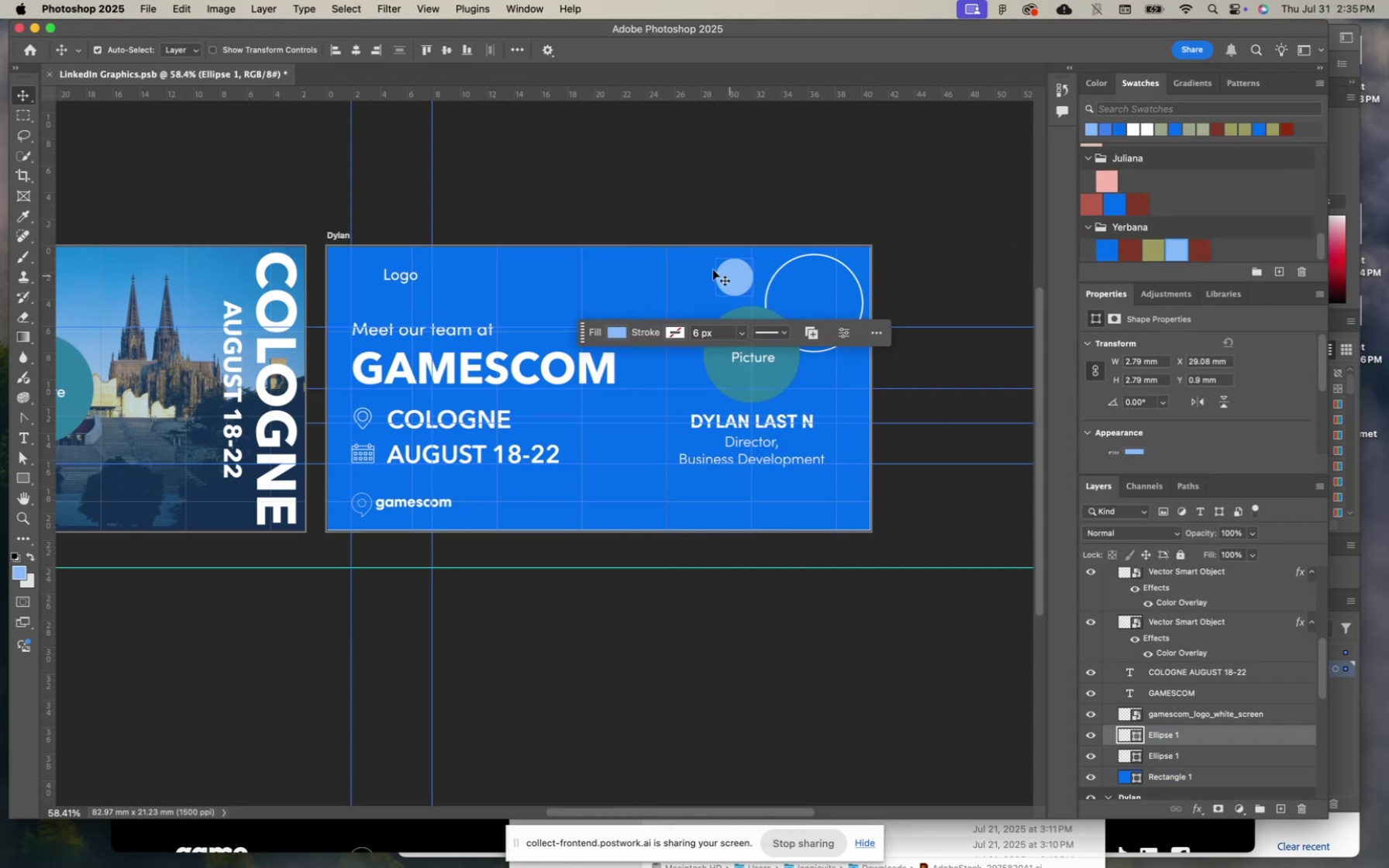 
left_click([810, 185])
 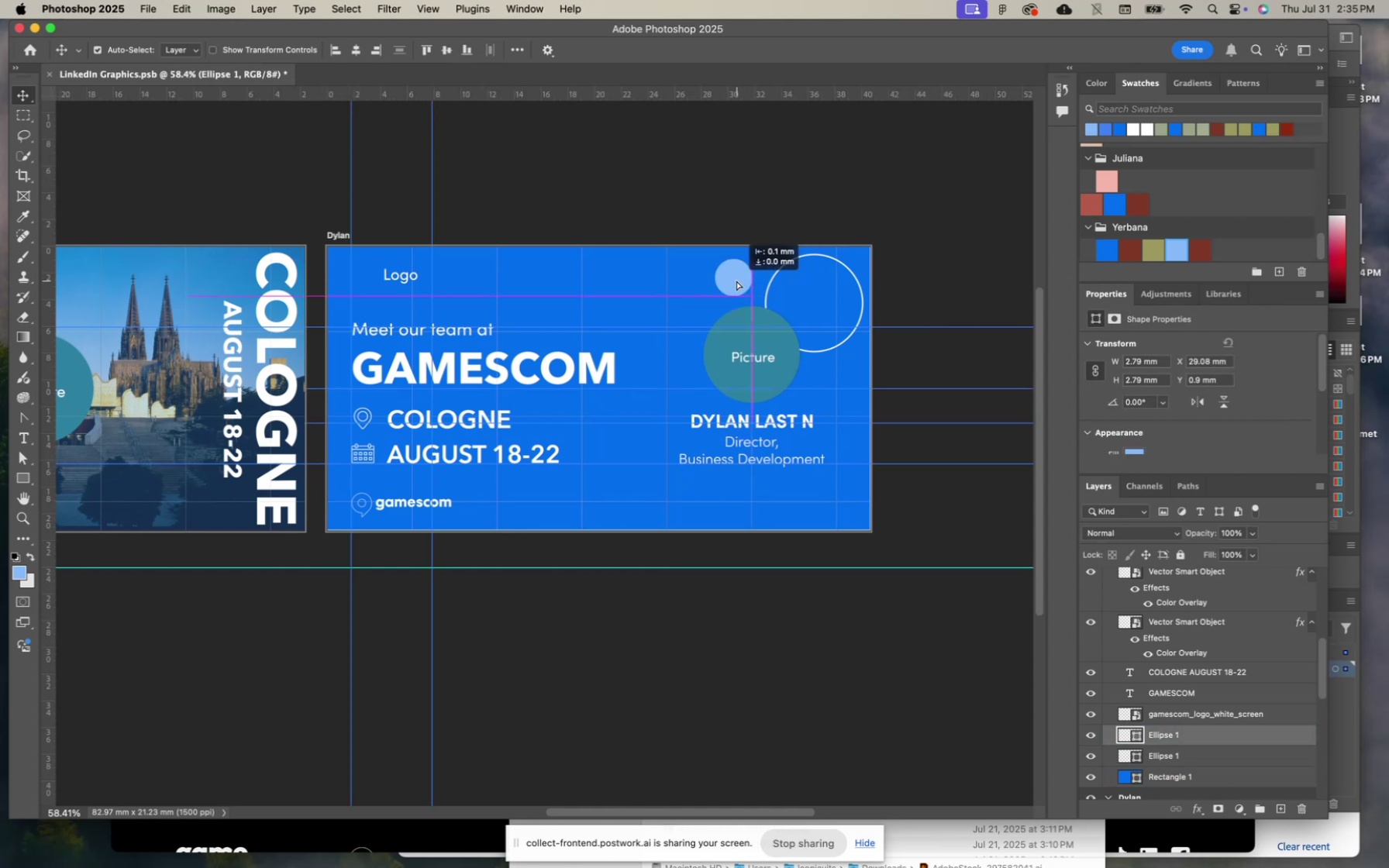 
wait(8.78)
 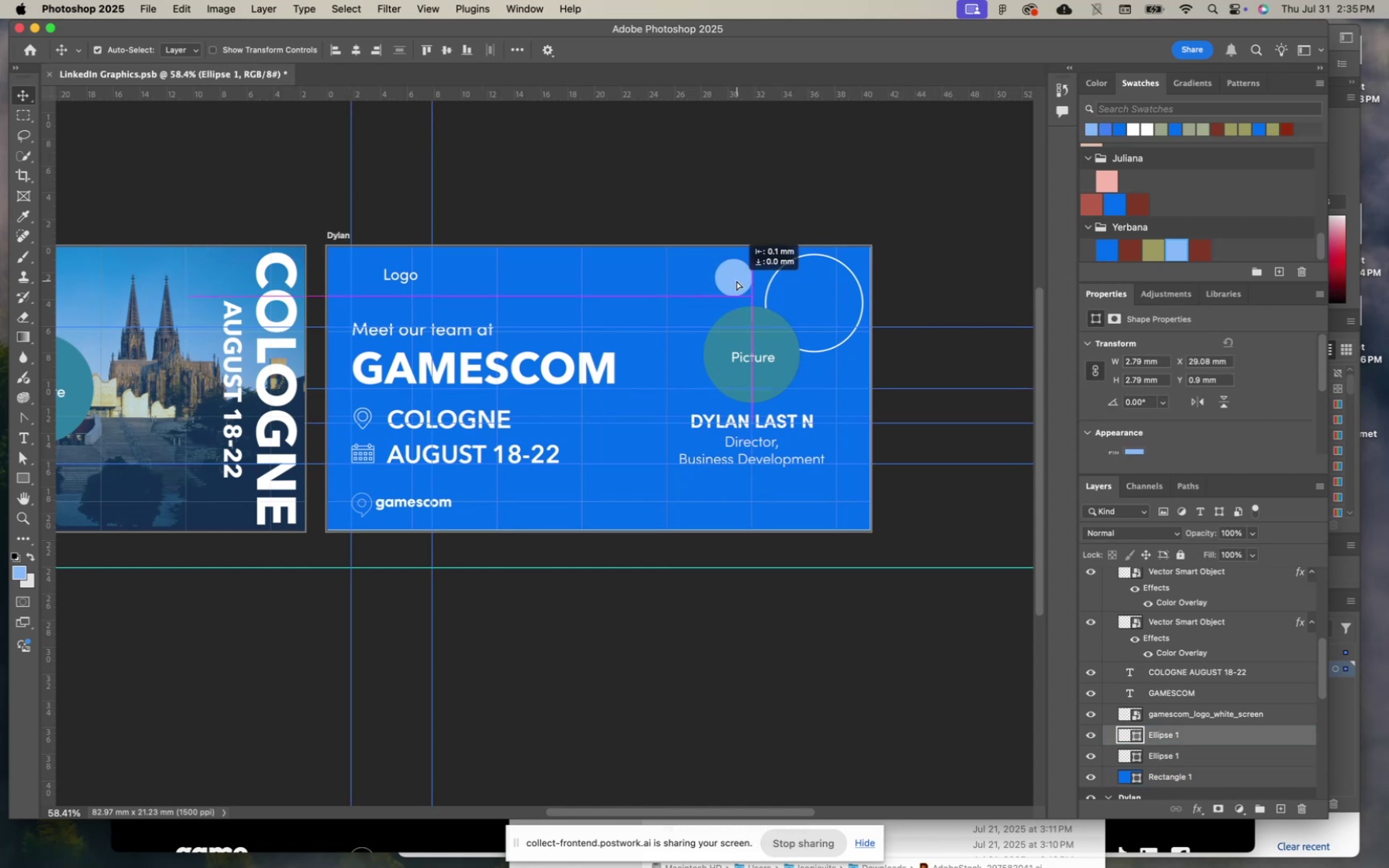 
left_click([850, 270])
 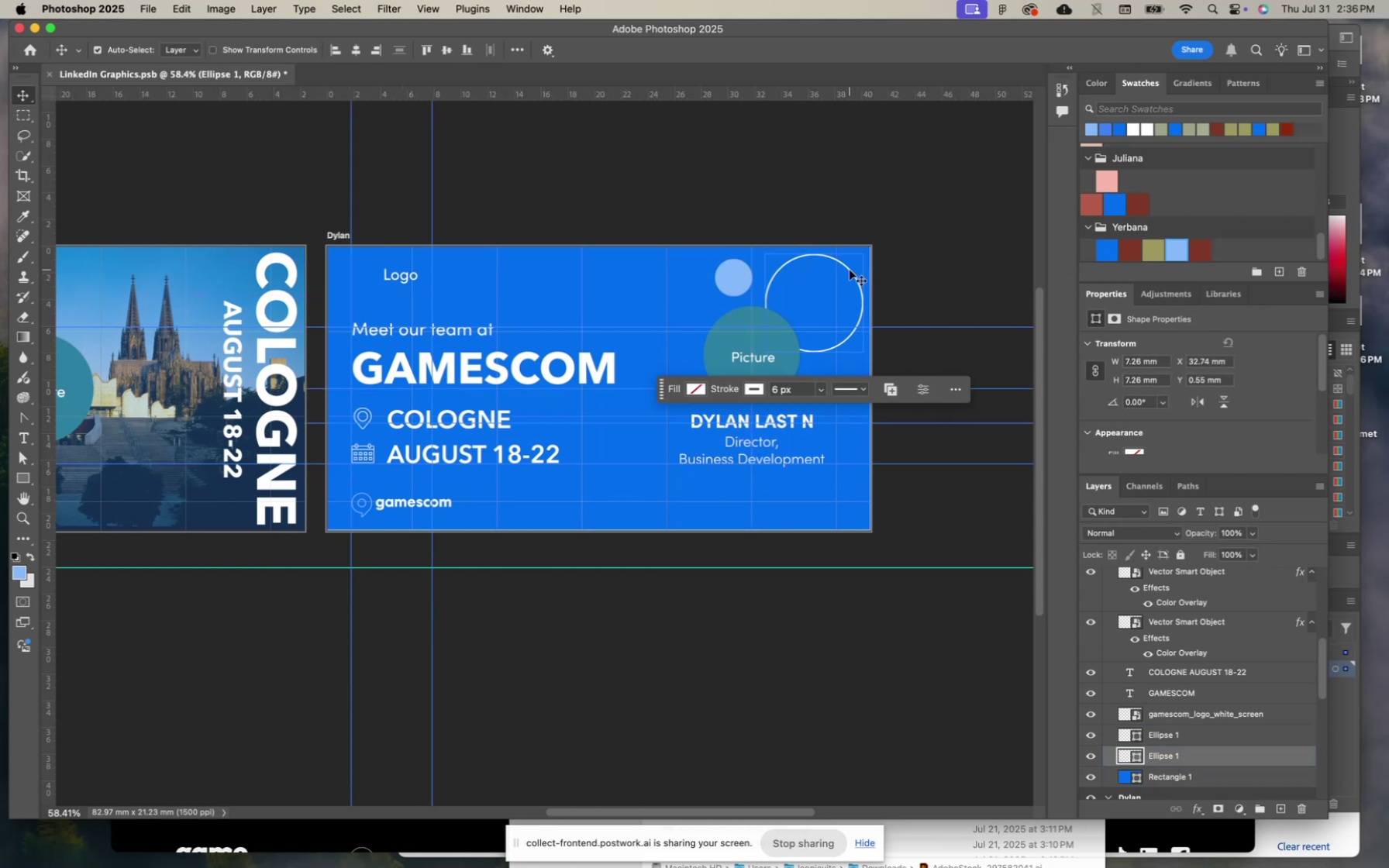 
key(Meta+CommandLeft)
 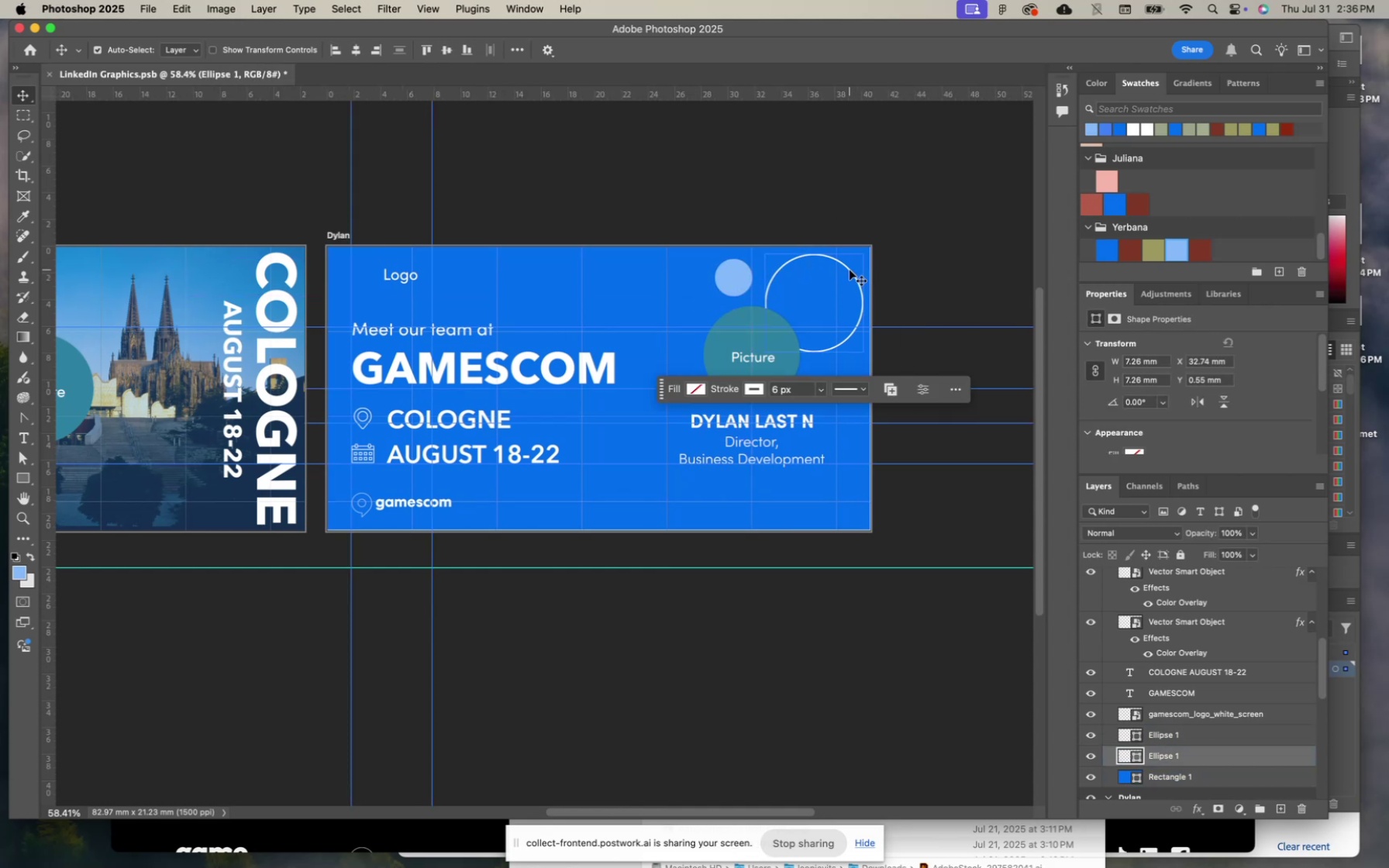 
key(Meta+T)
 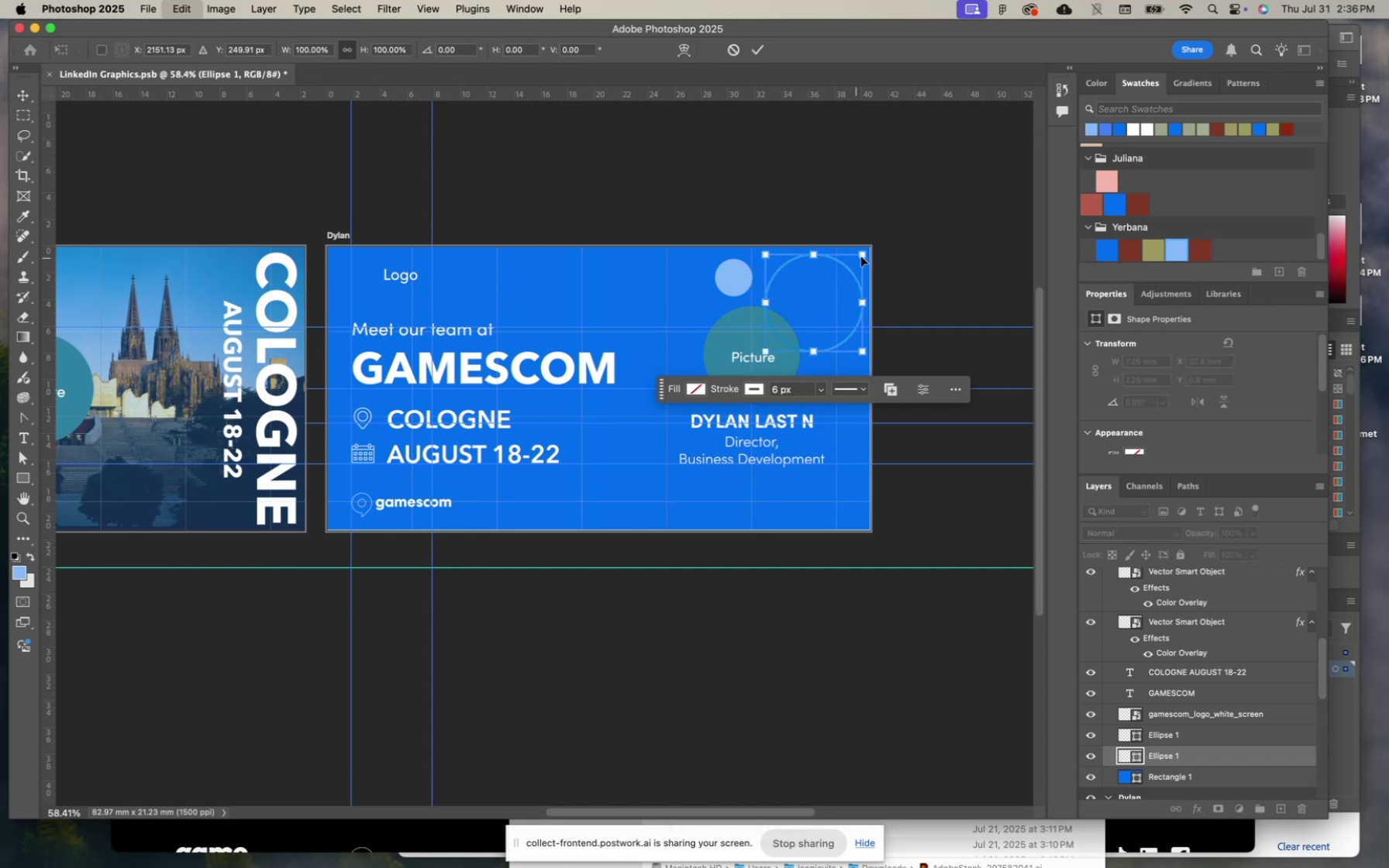 
left_click_drag(start_coordinate=[863, 252], to_coordinate=[854, 260])
 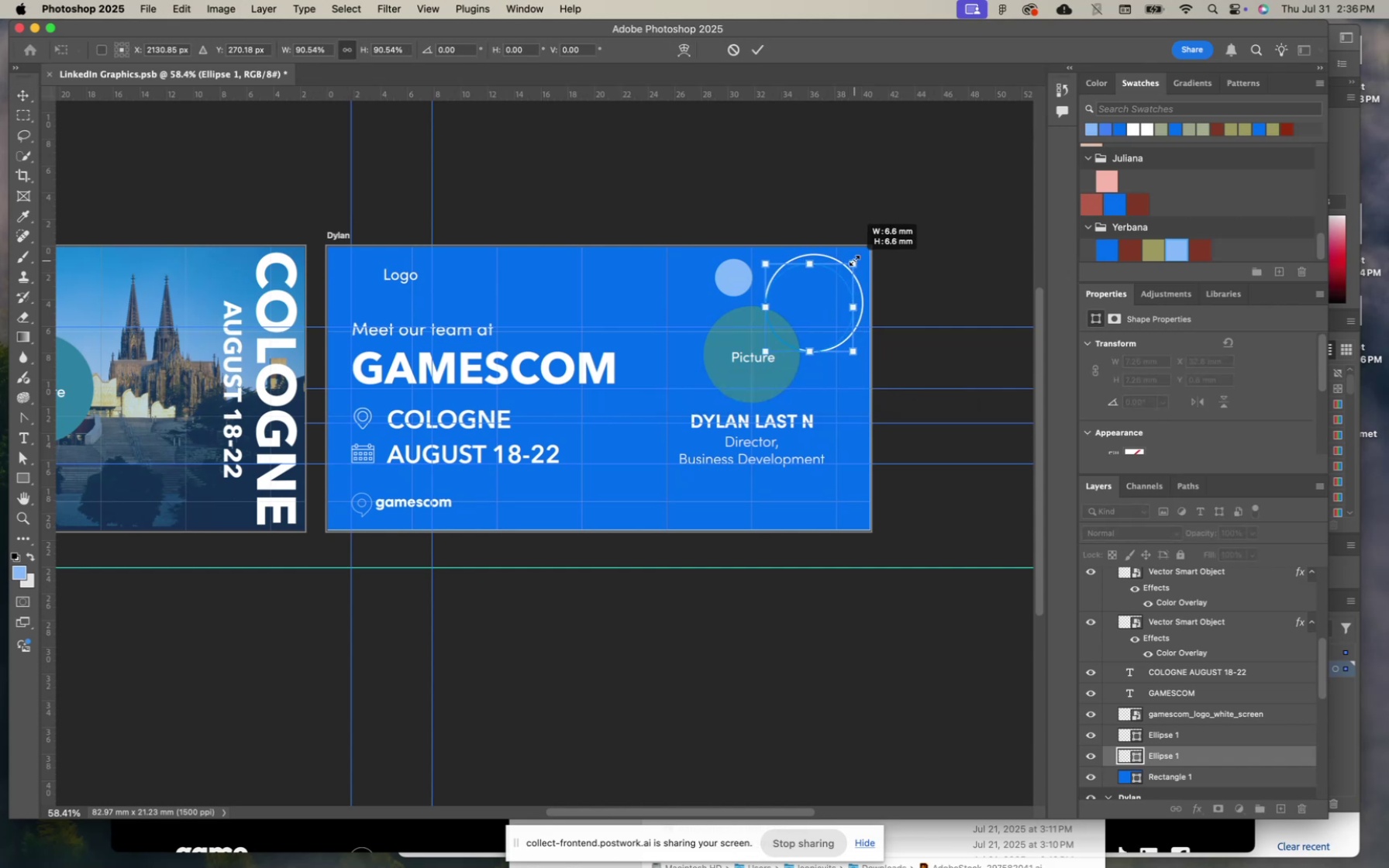 
key(Enter)
 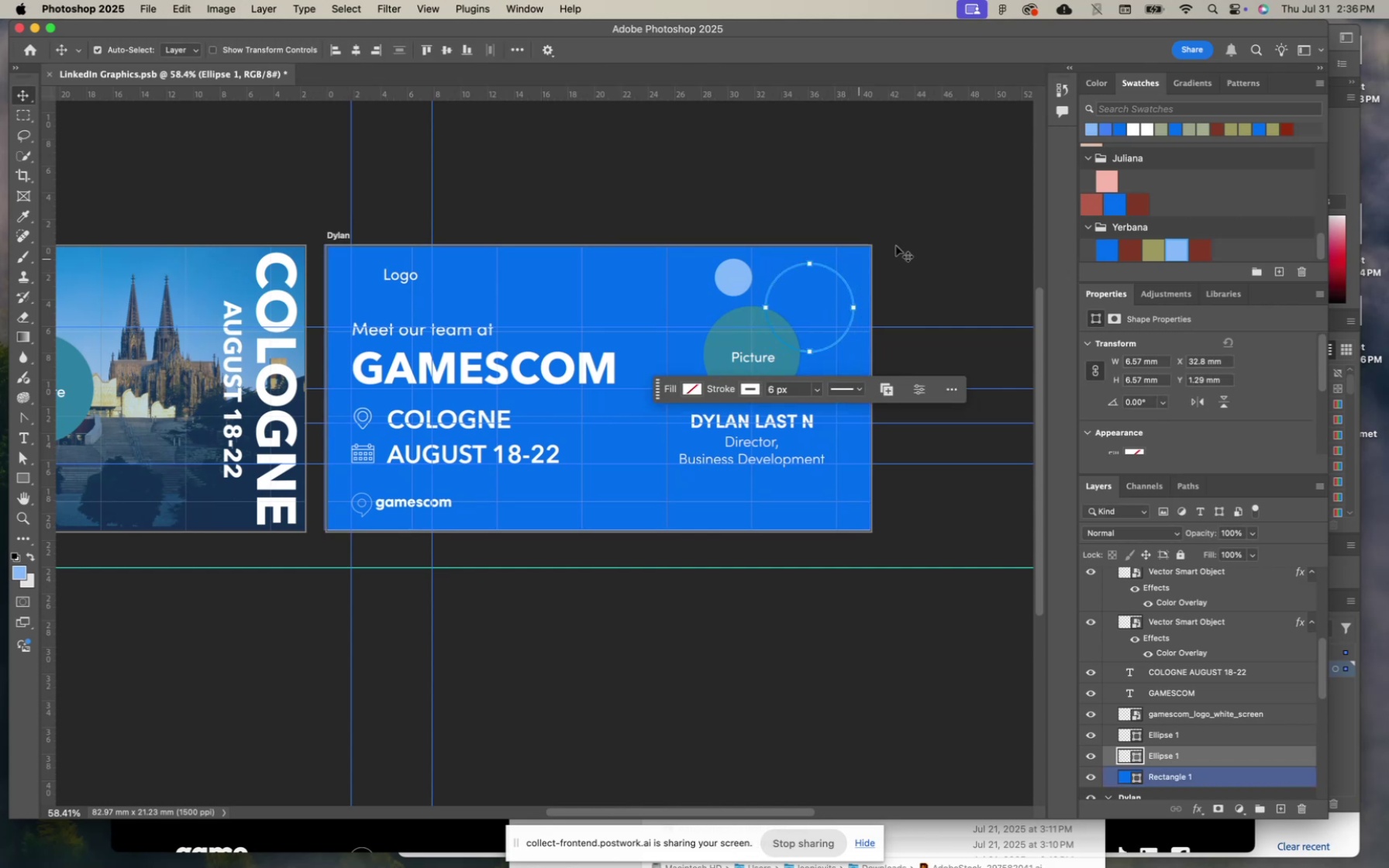 
left_click([901, 246])
 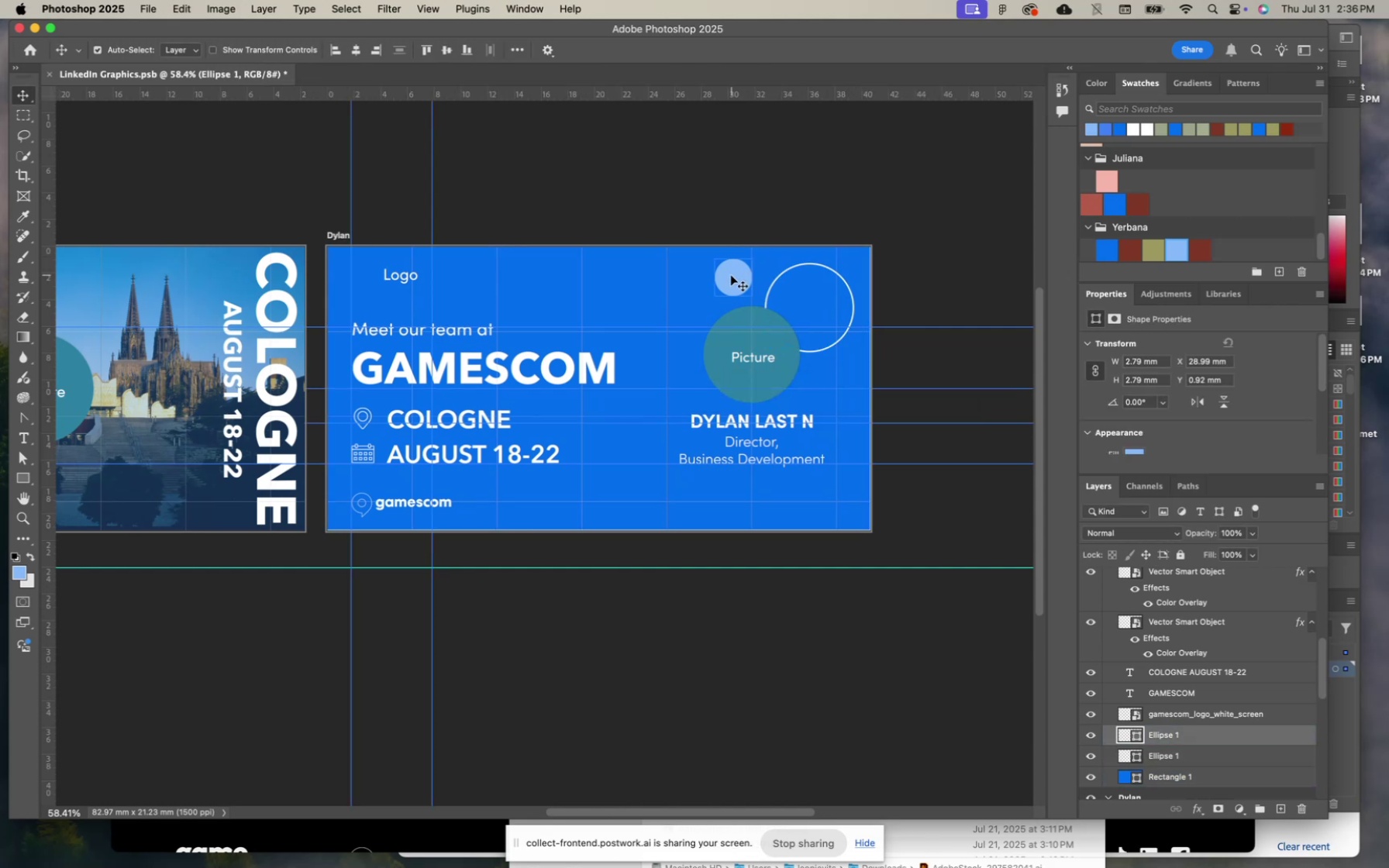 
key(Meta+CommandLeft)
 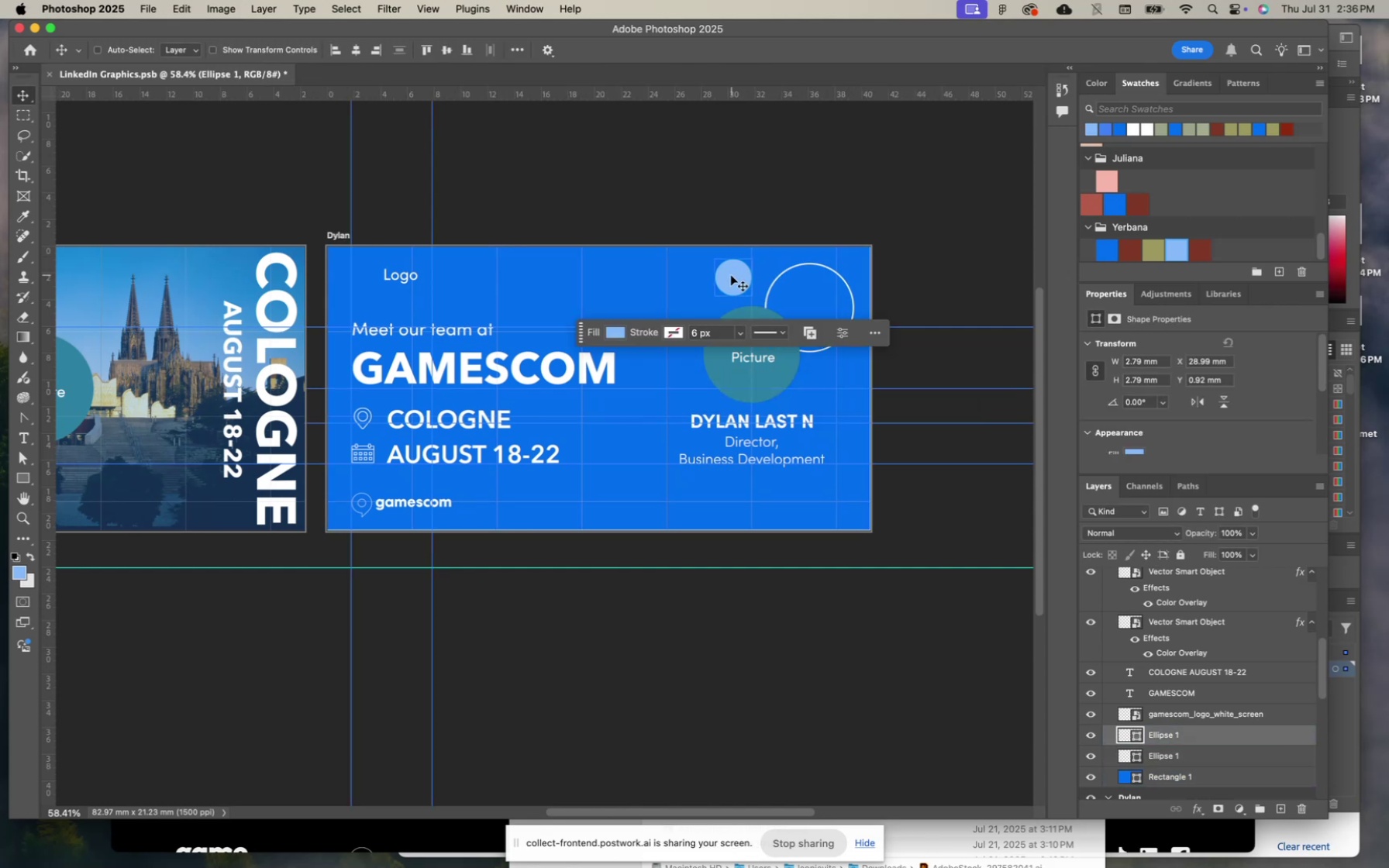 
key(Meta+T)
 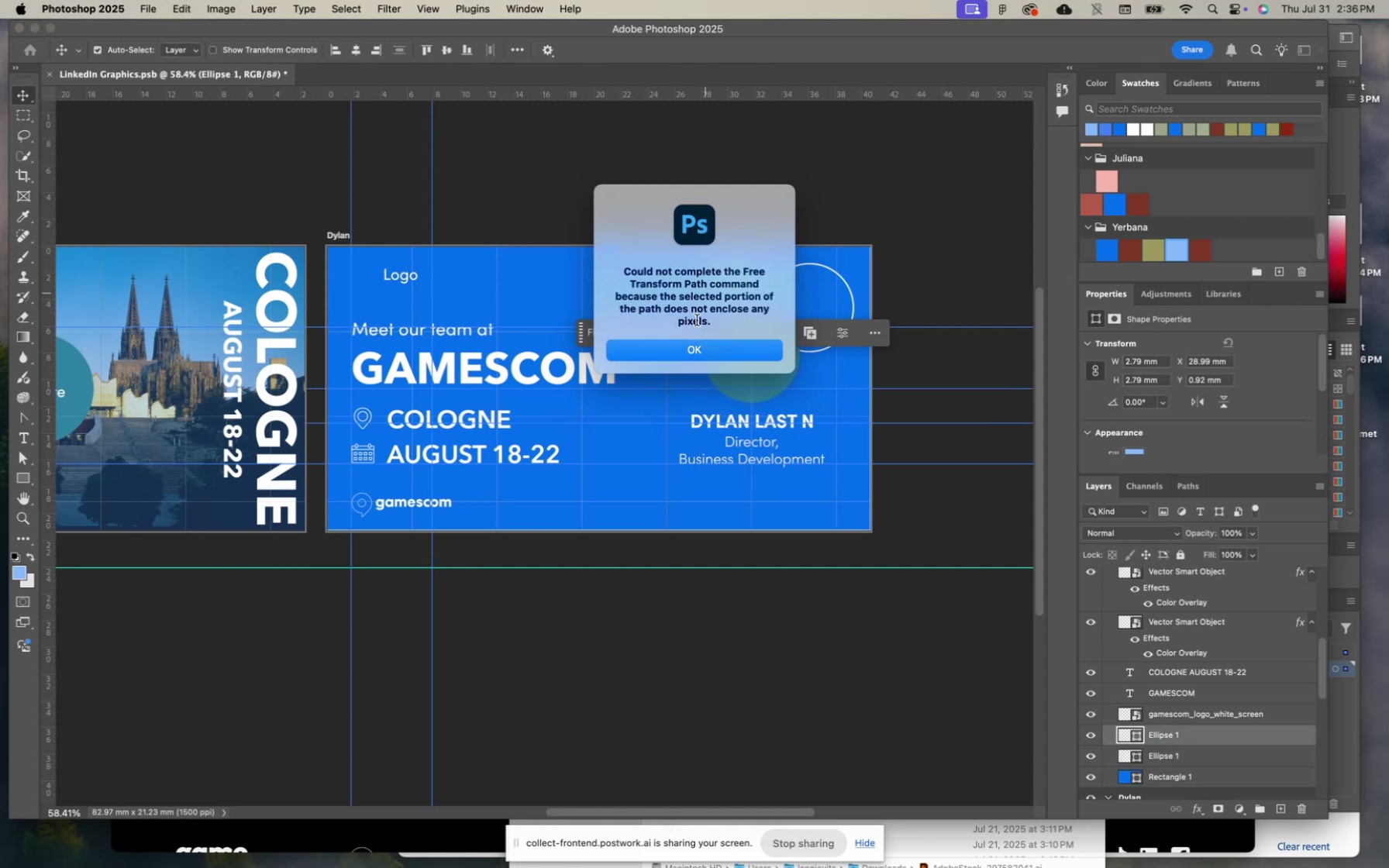 
left_click([686, 354])
 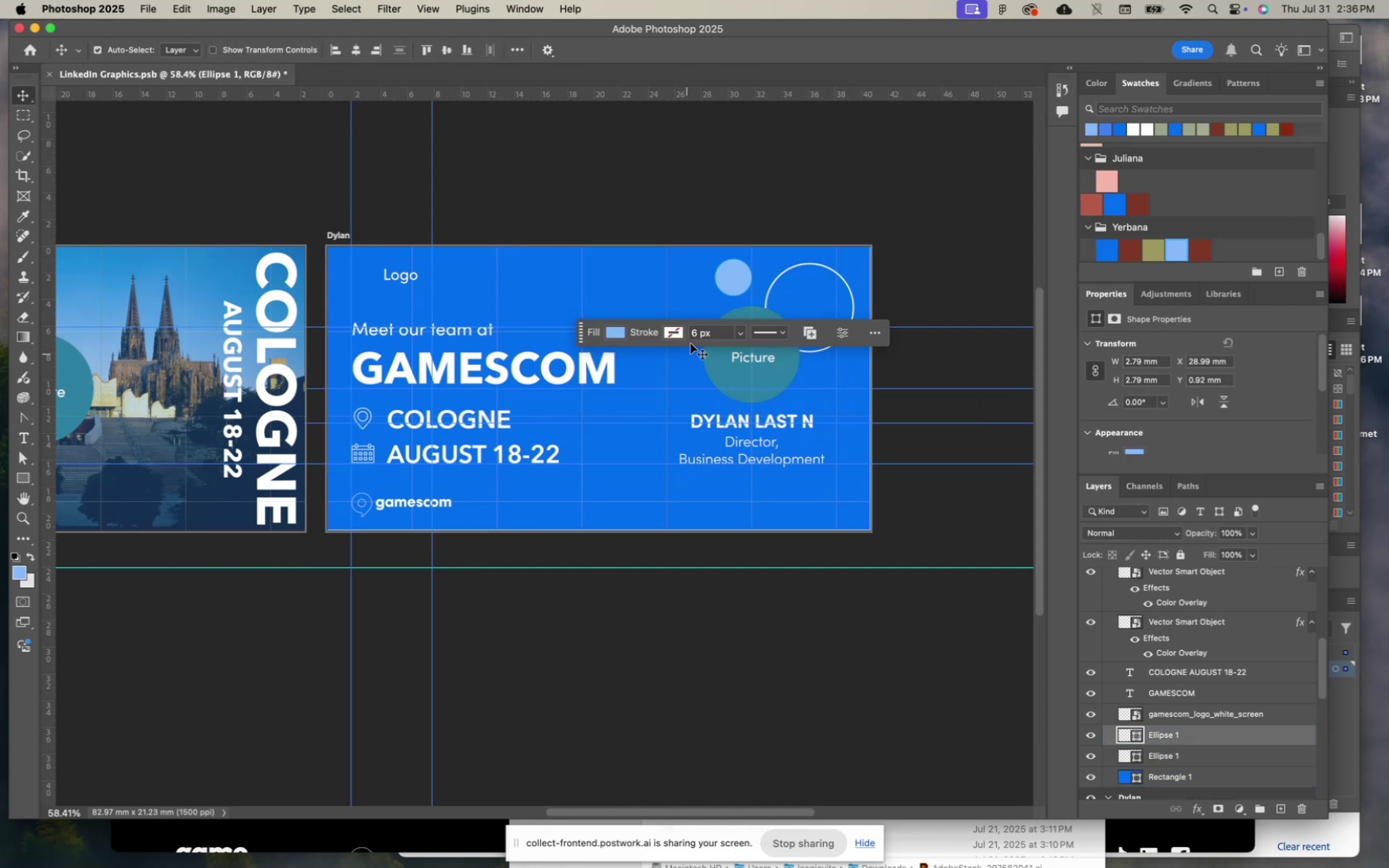 
key(Meta+CommandLeft)
 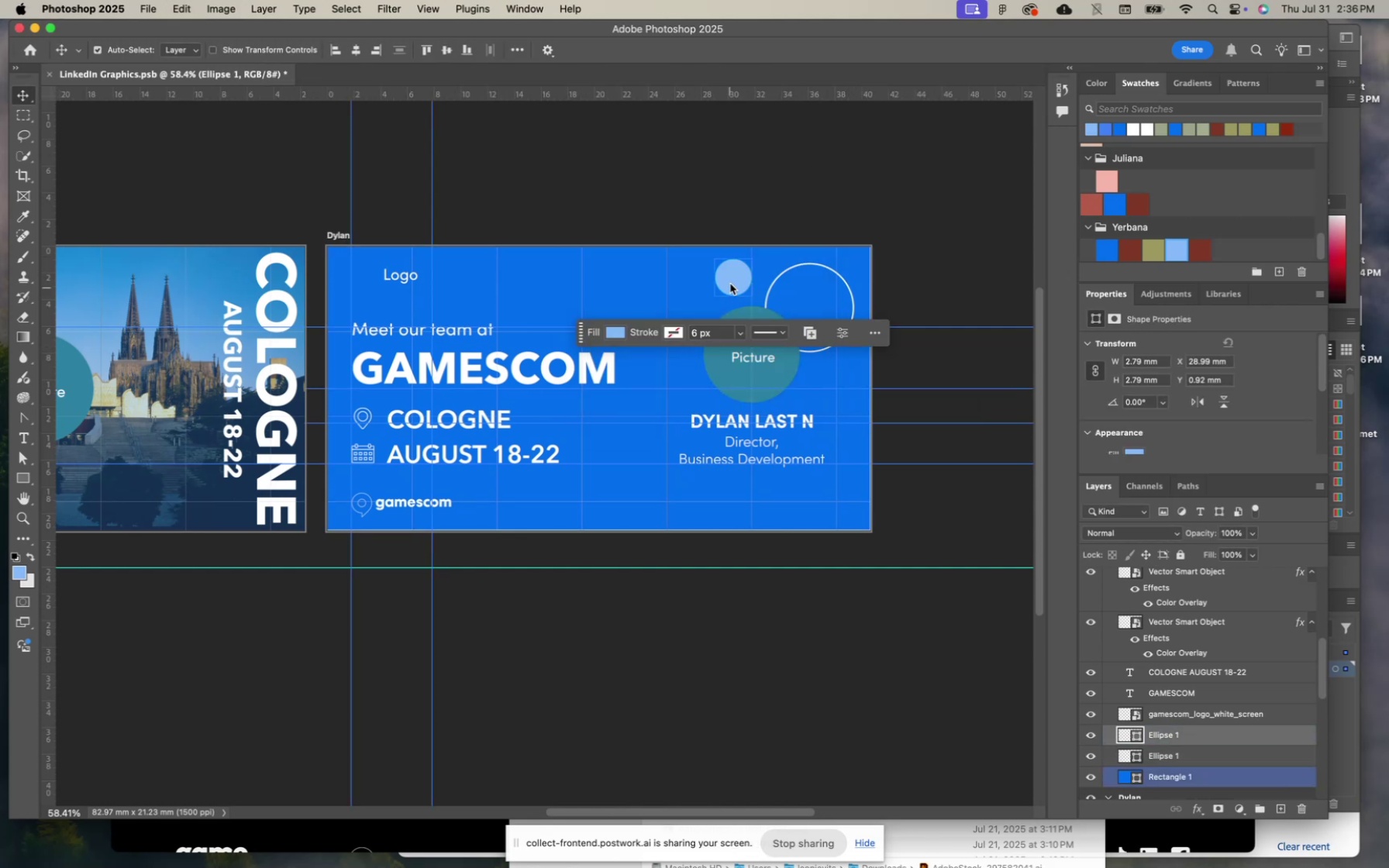 
key(Meta+T)
 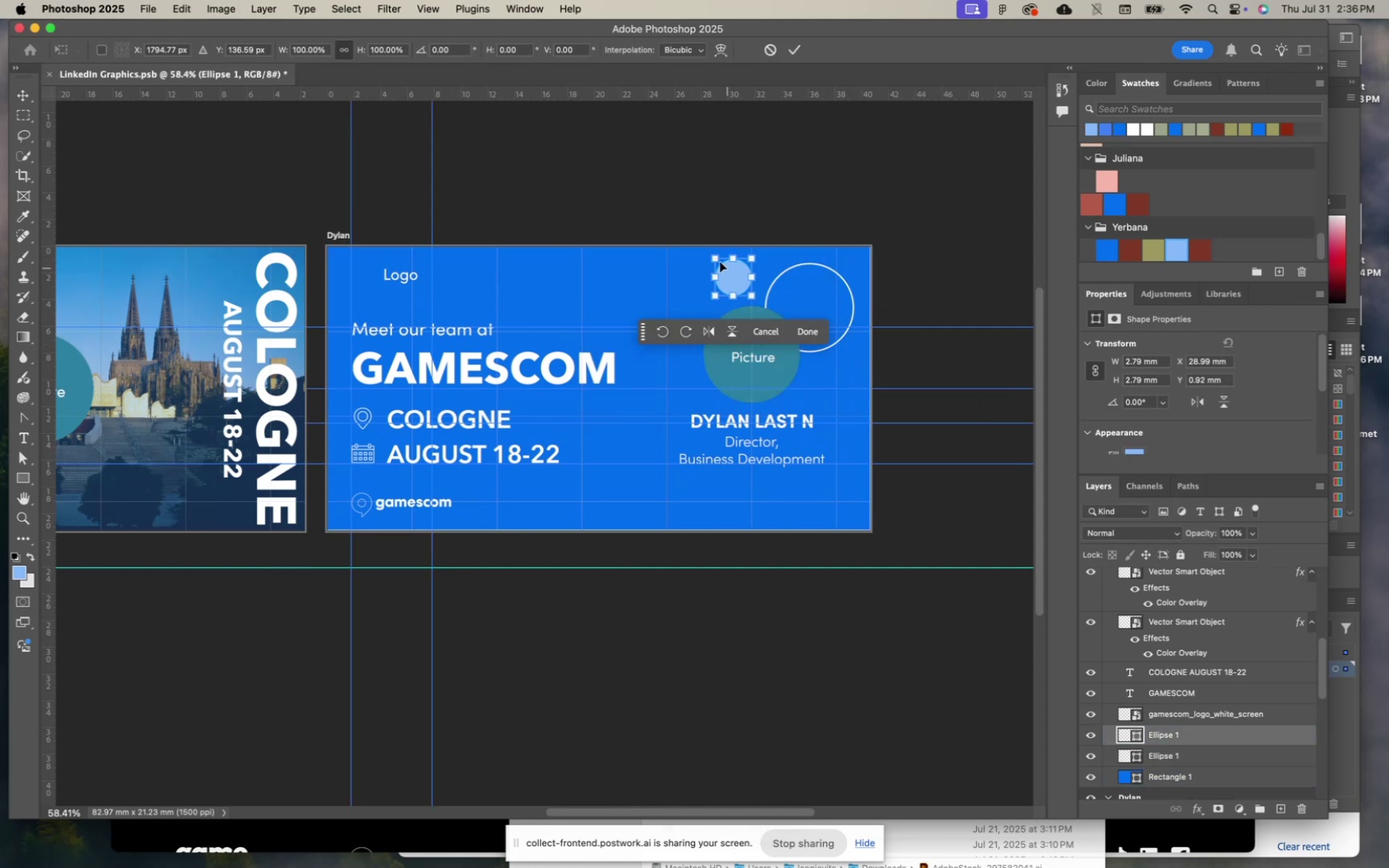 
left_click_drag(start_coordinate=[712, 259], to_coordinate=[722, 259])
 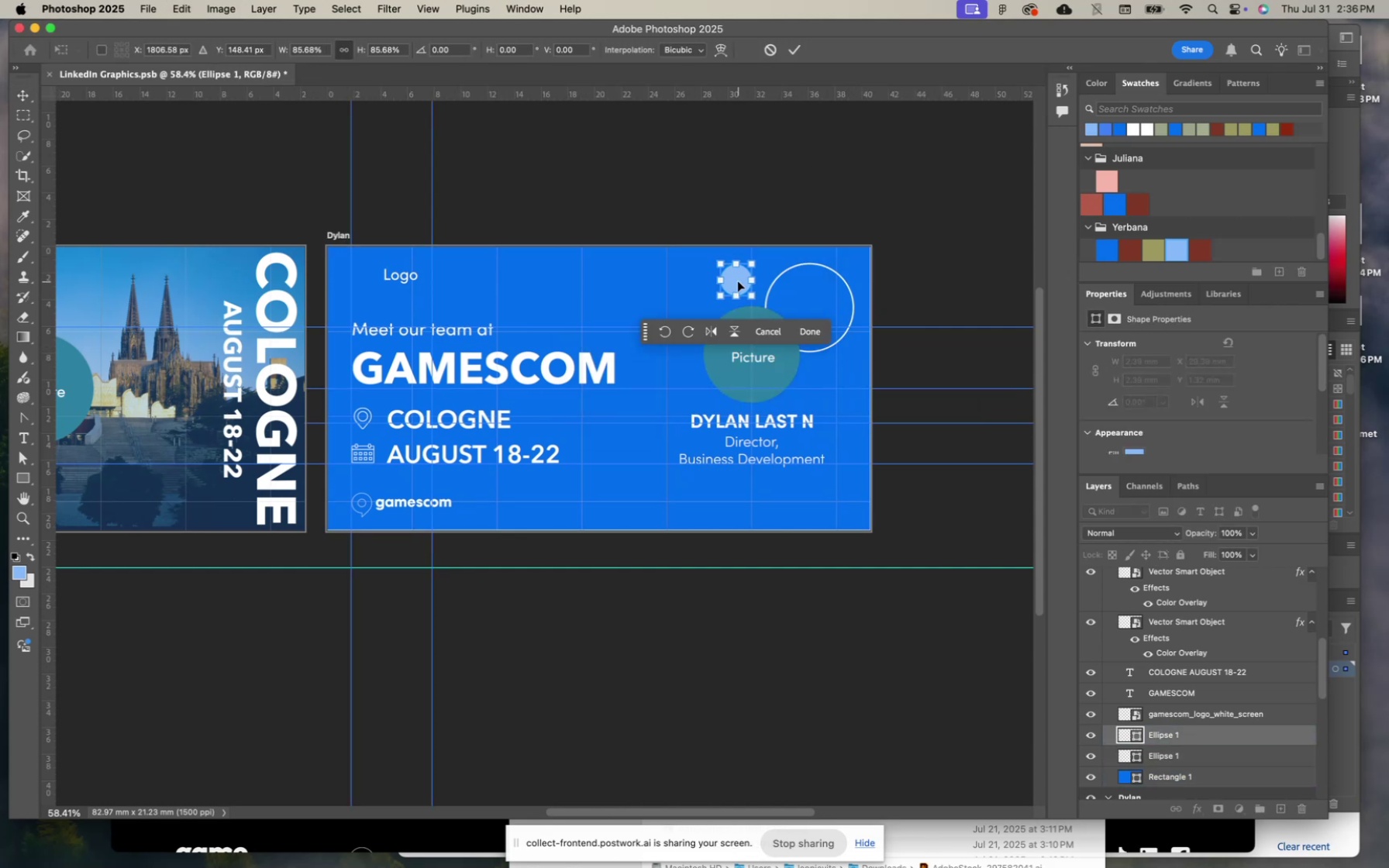 
key(ArrowUp)
 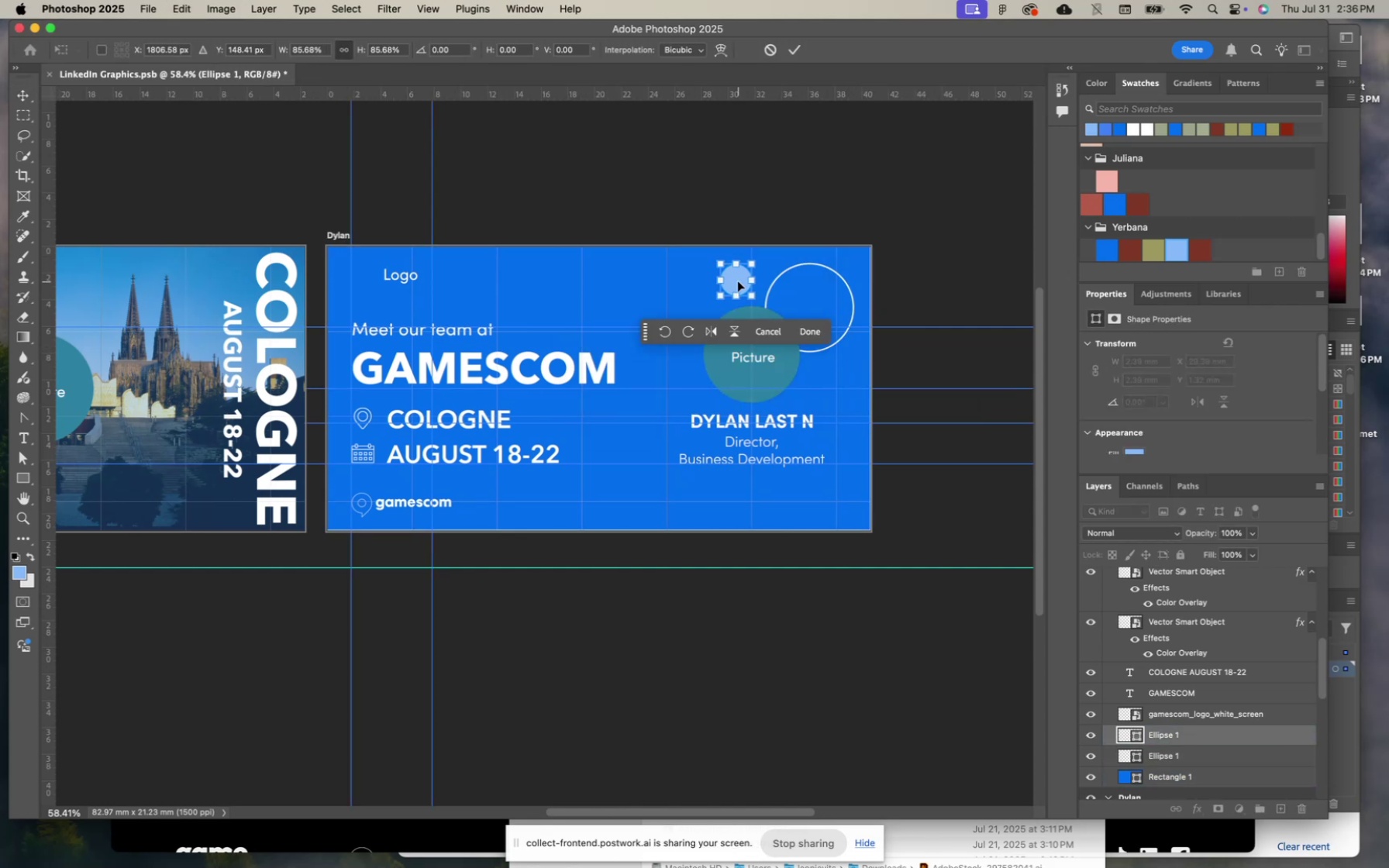 
key(ArrowUp)
 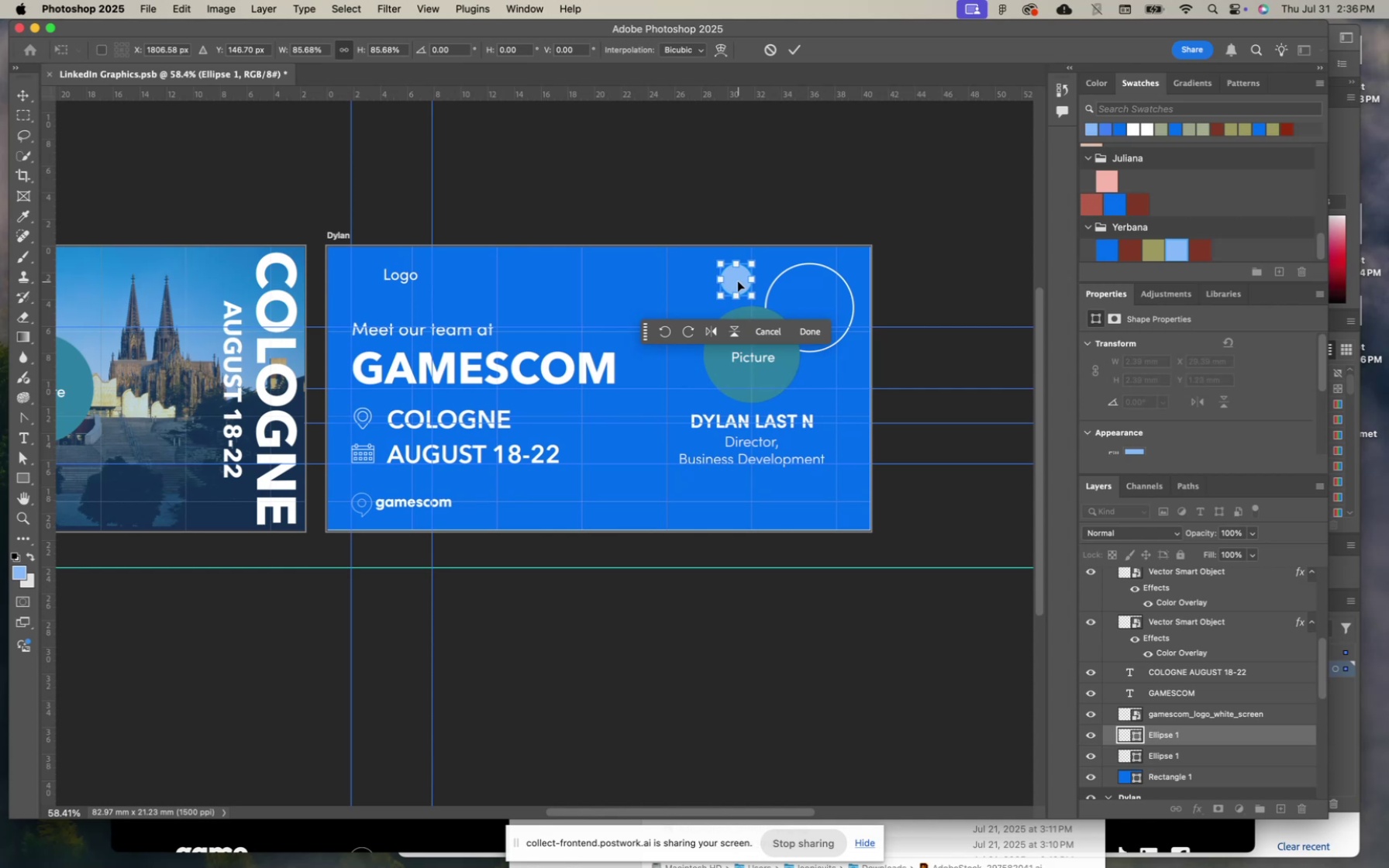 
key(ArrowUp)
 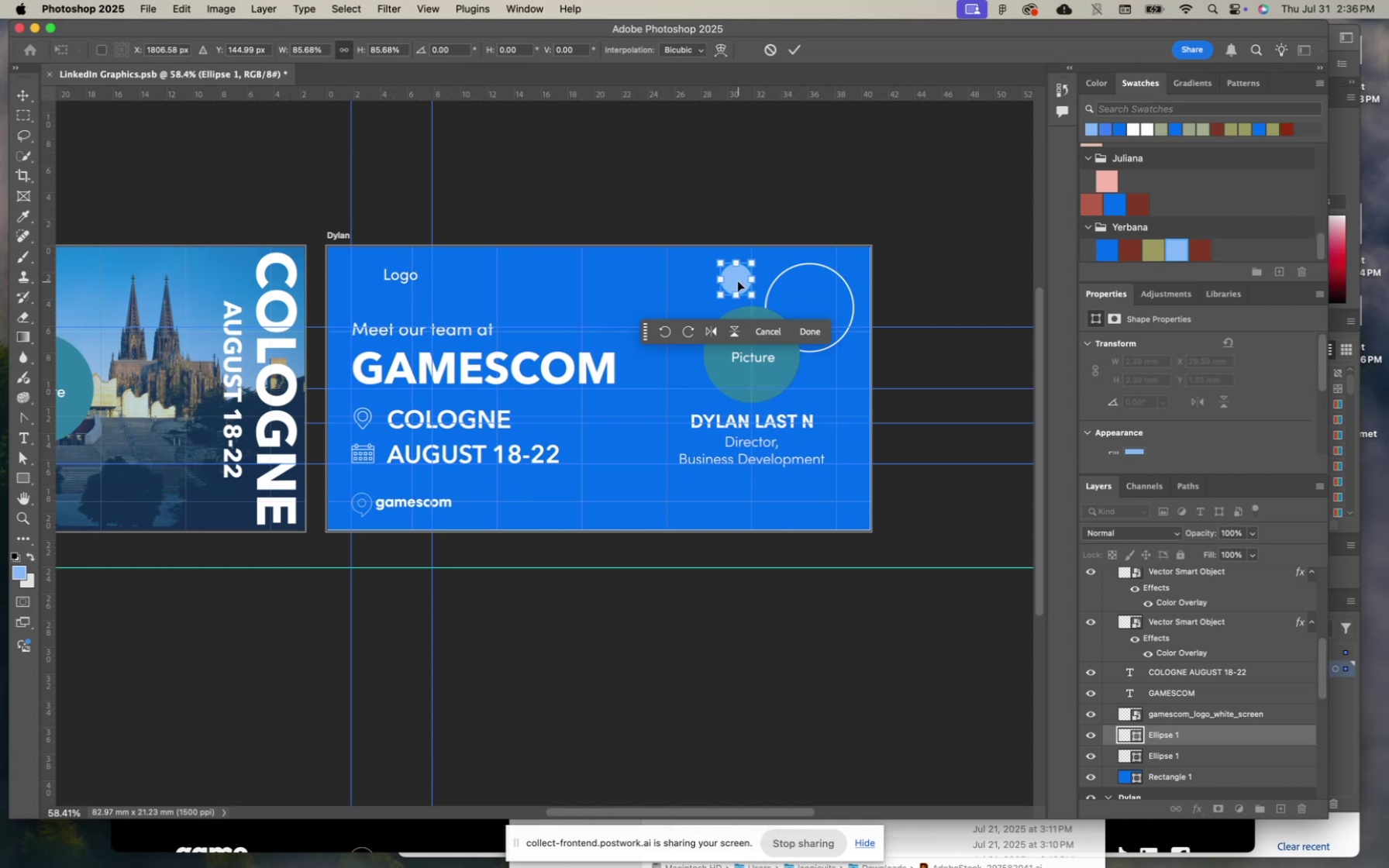 
key(ArrowUp)
 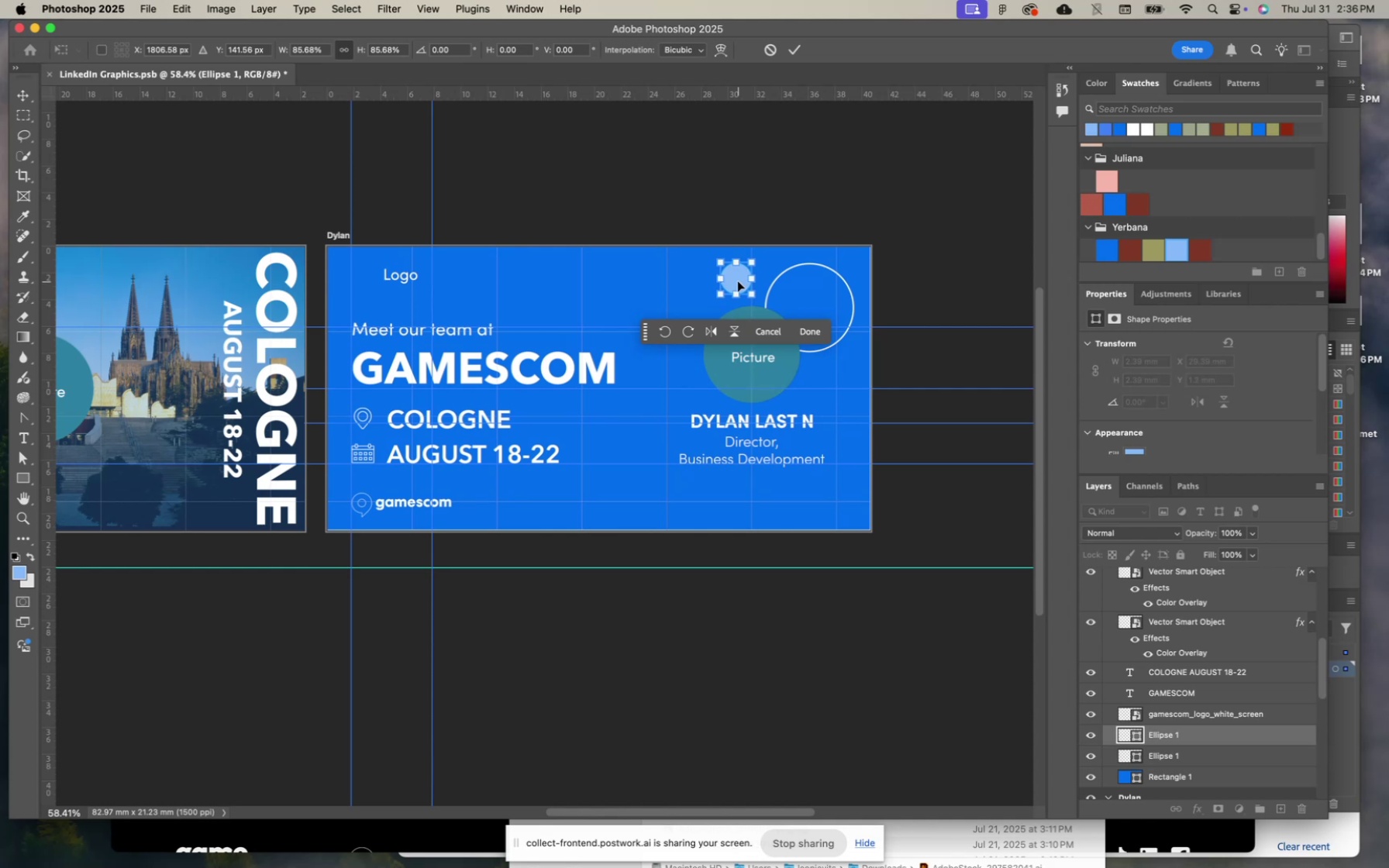 
key(ArrowUp)
 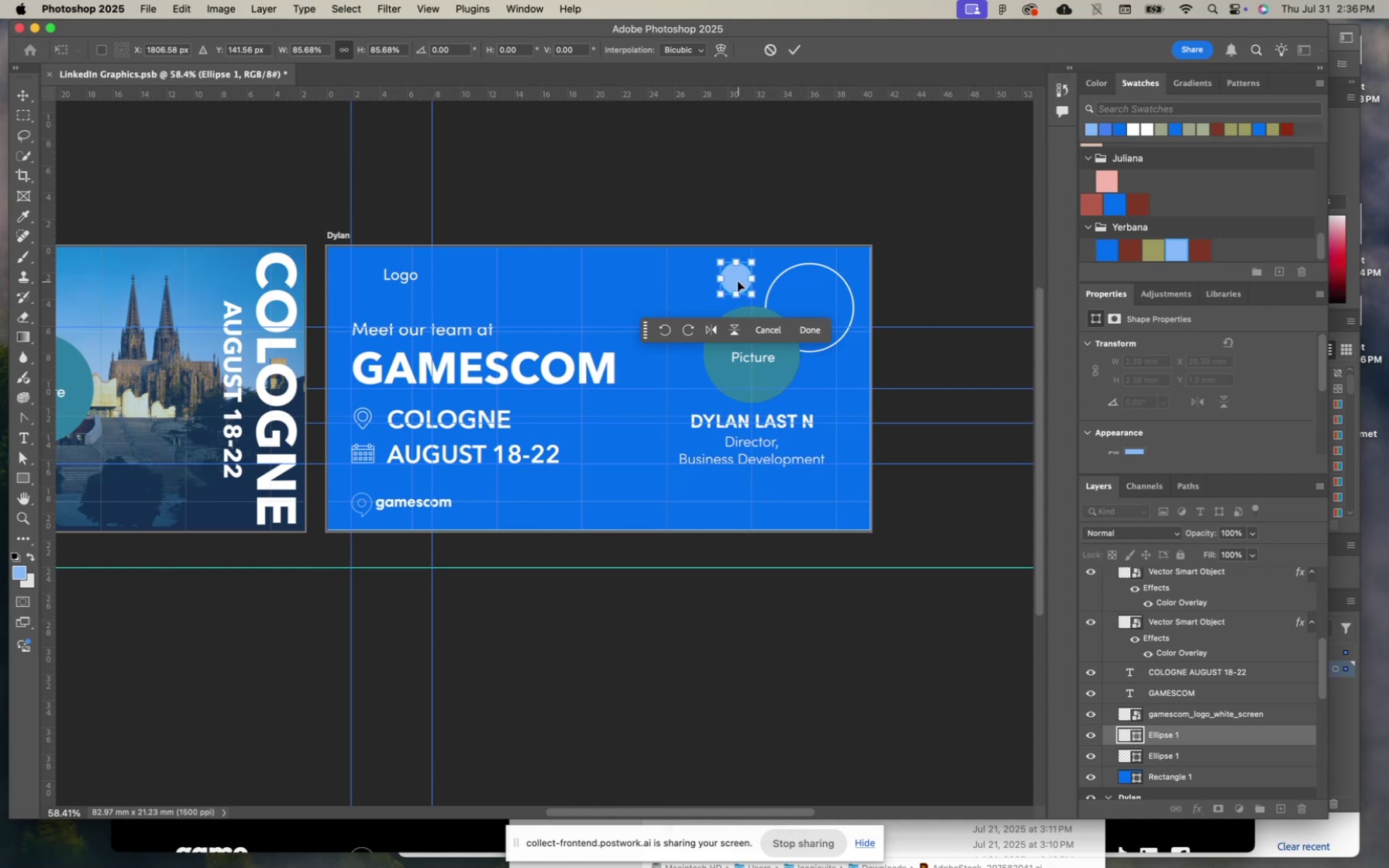 
key(ArrowUp)
 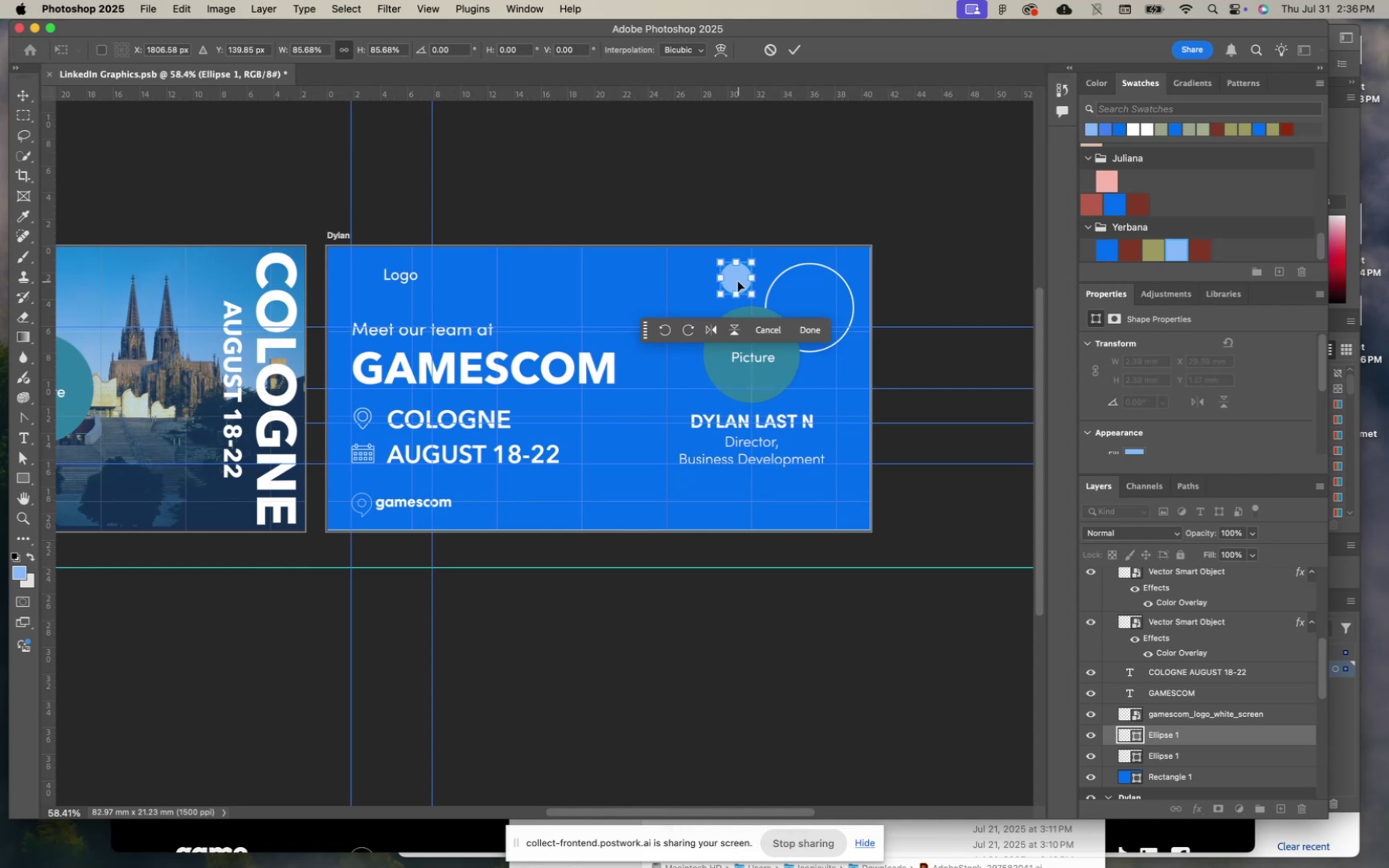 
key(ArrowUp)
 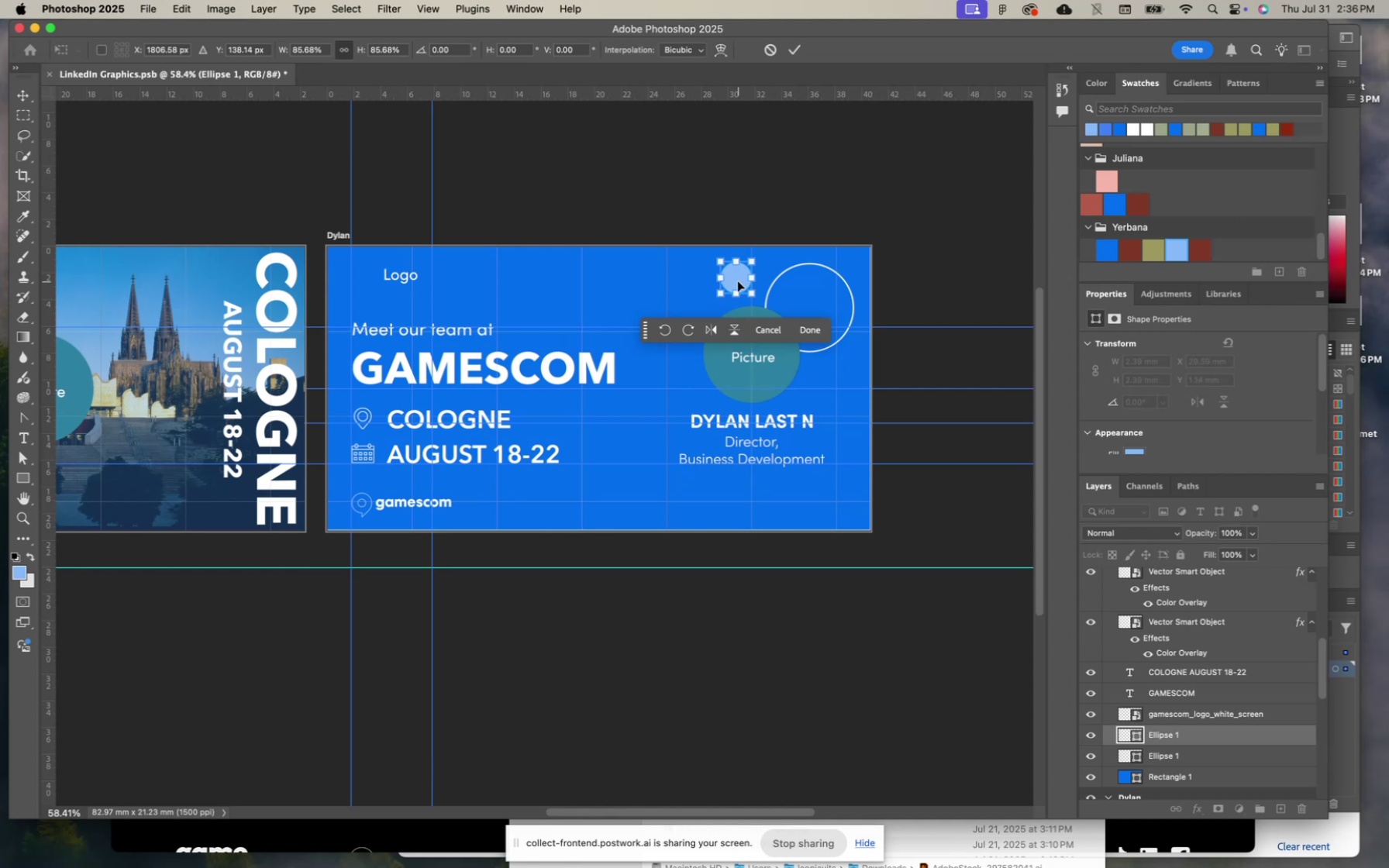 
key(ArrowUp)
 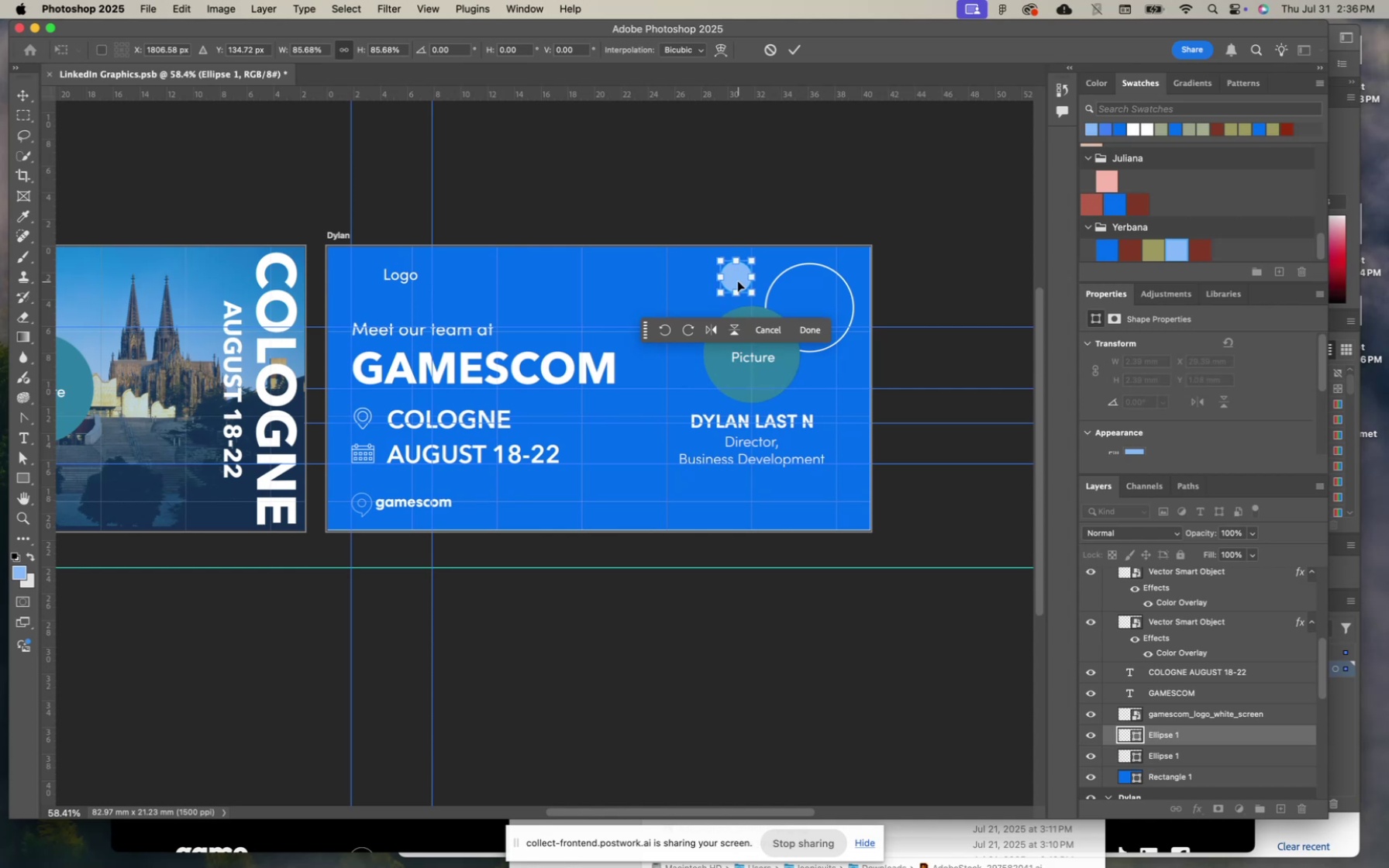 
key(Enter)
 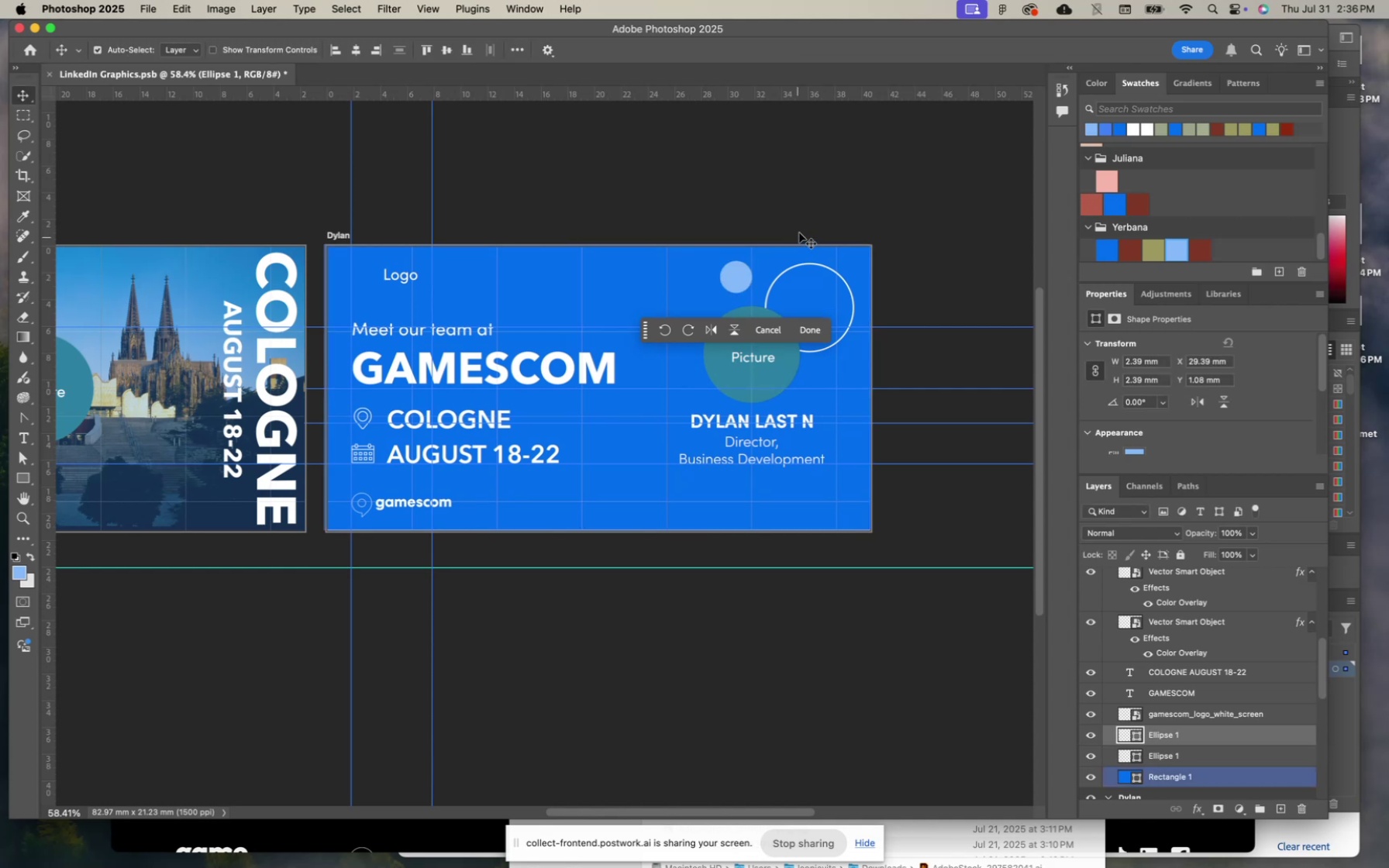 
left_click([805, 191])
 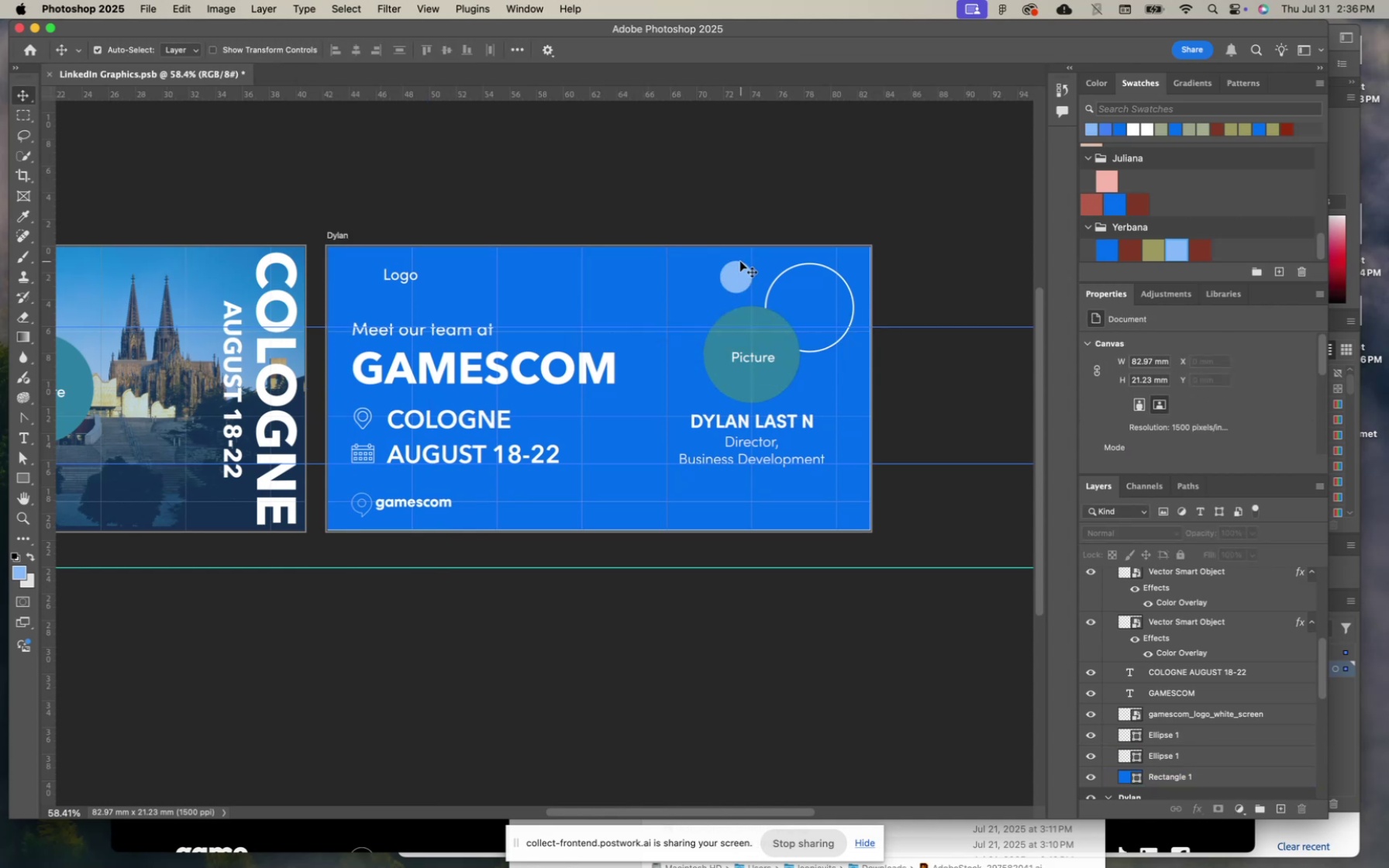 
left_click_drag(start_coordinate=[737, 273], to_coordinate=[741, 275])
 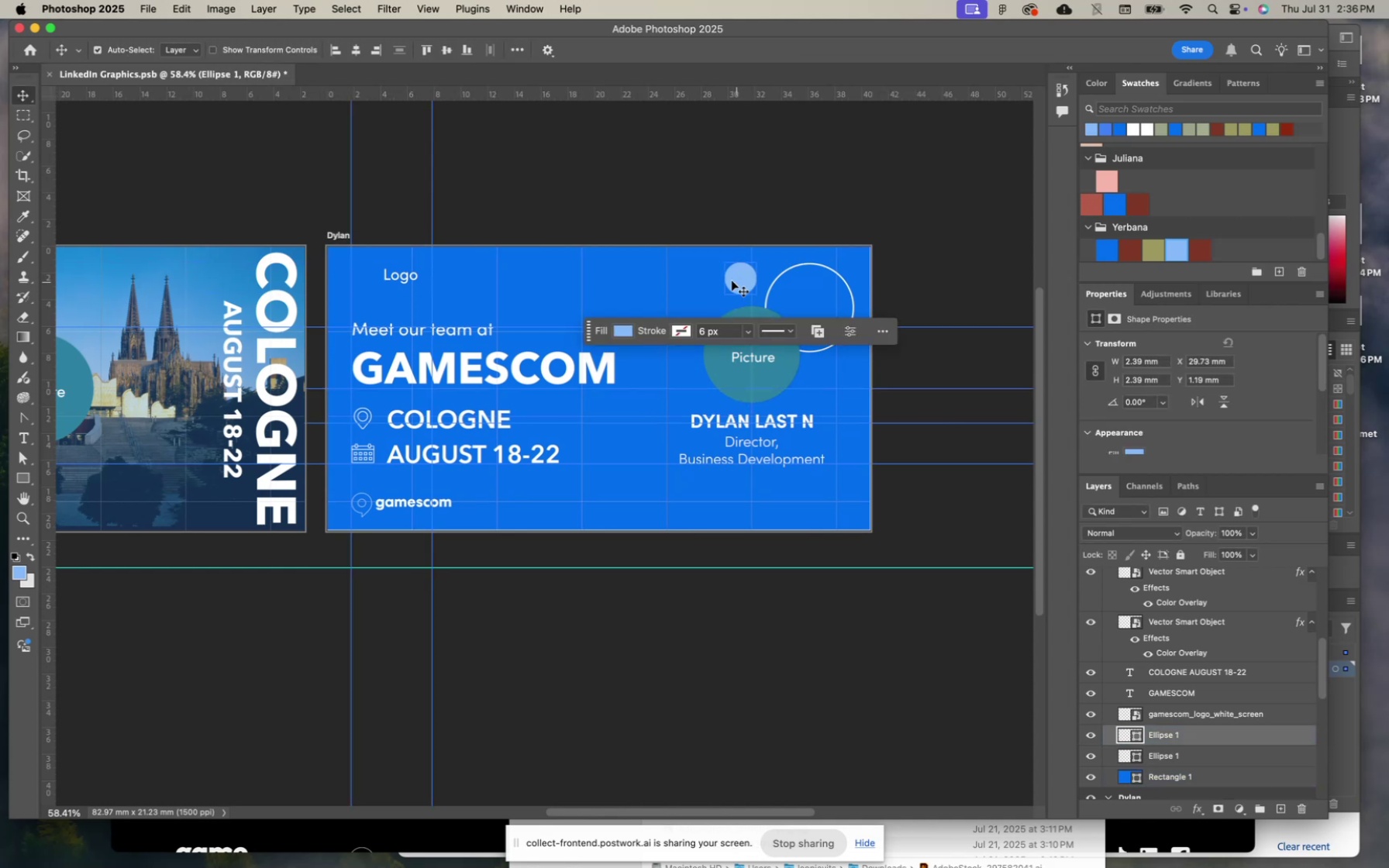 
left_click([905, 212])
 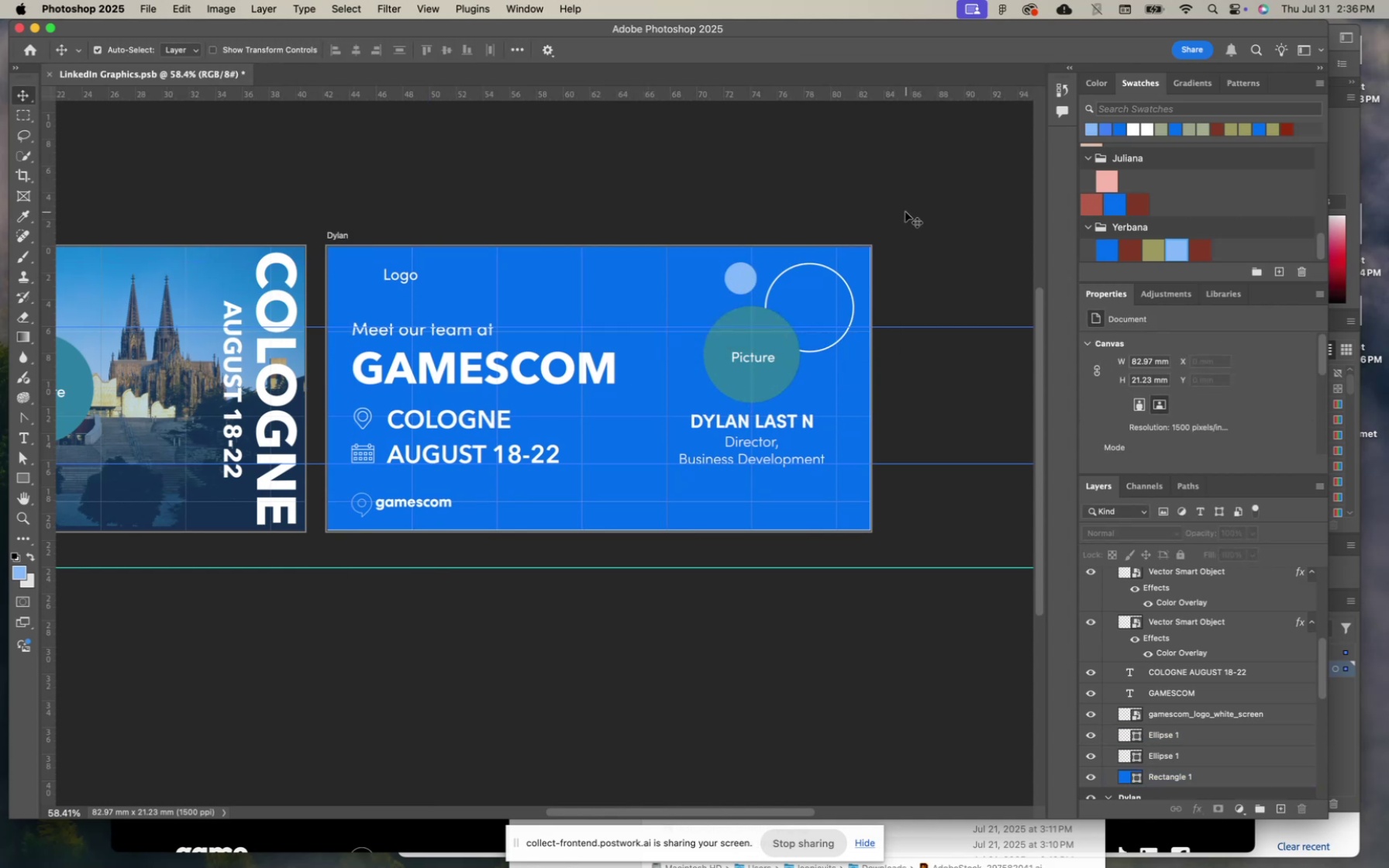 
scroll: coordinate [905, 212], scroll_direction: down, amount: 5.0
 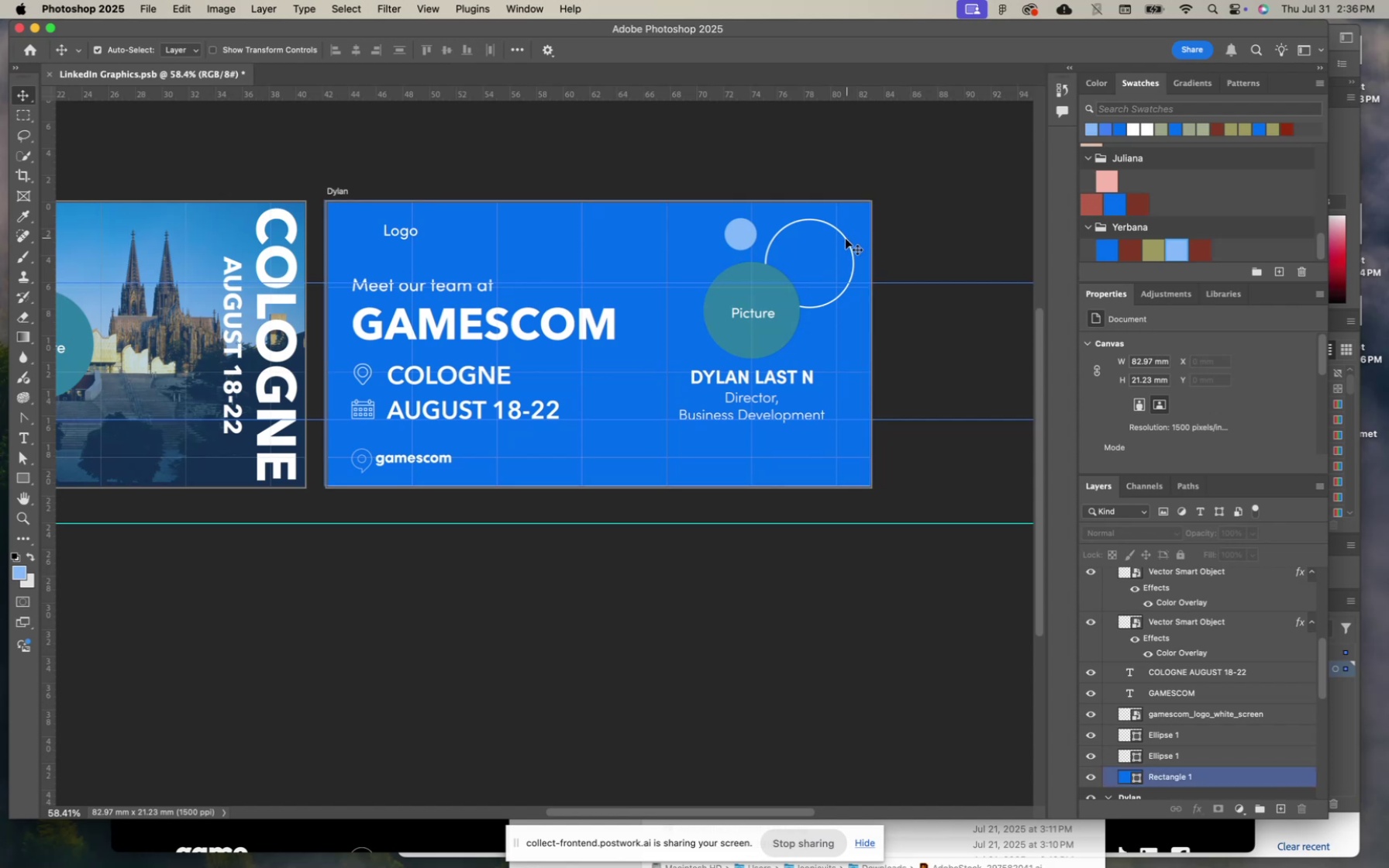 
left_click([748, 236])
 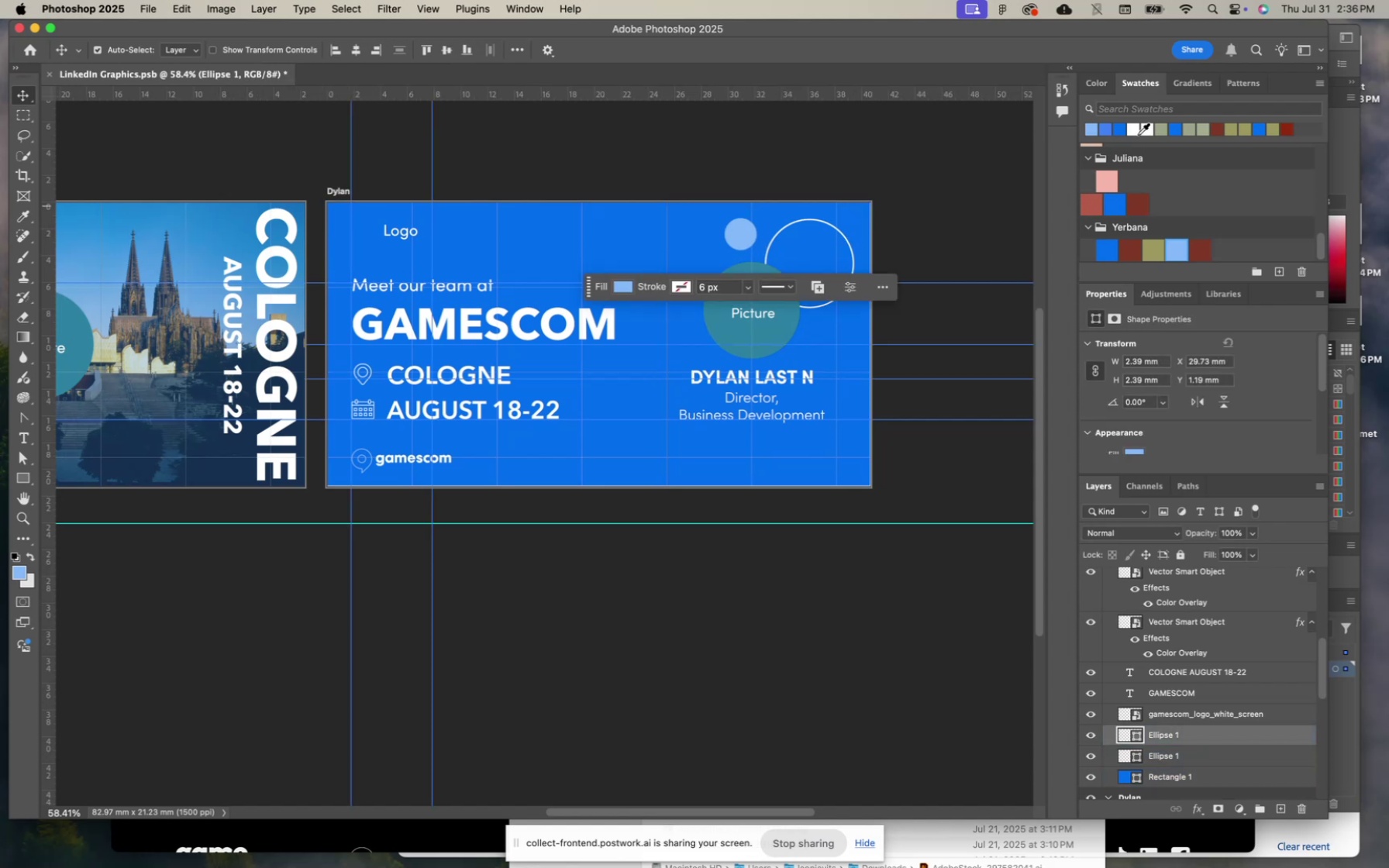 
left_click([1132, 129])
 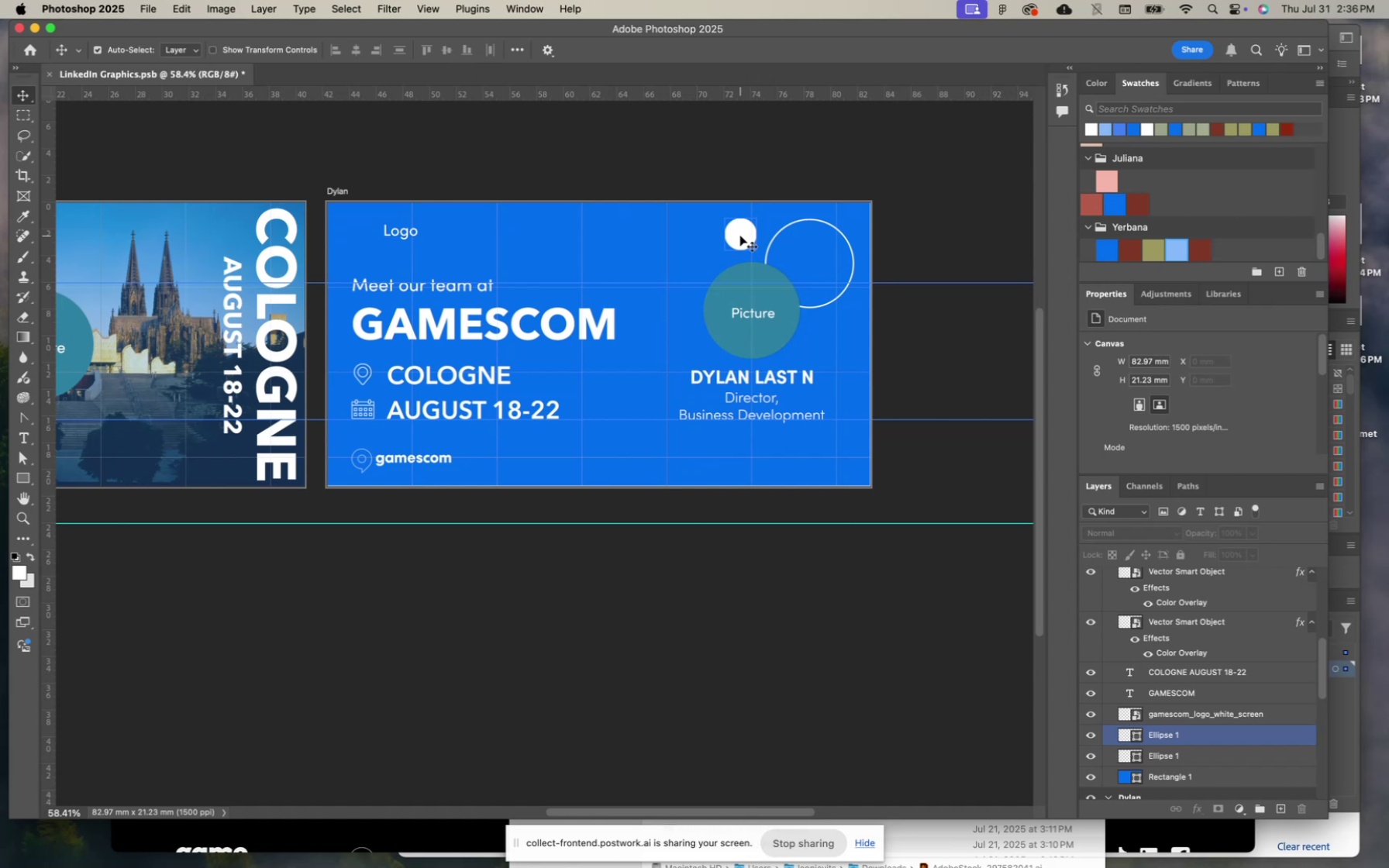 
wait(7.37)
 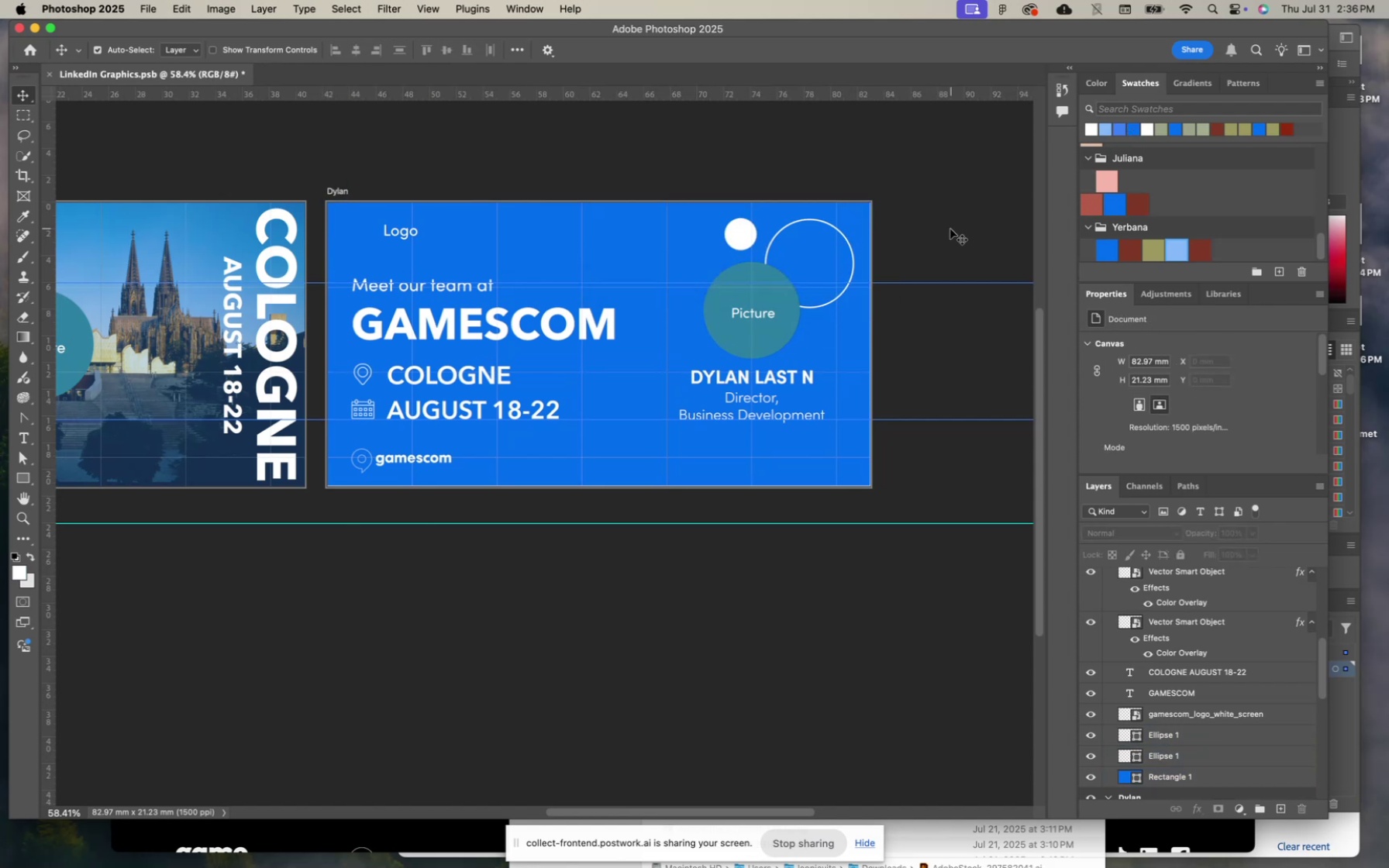 
left_click([745, 235])
 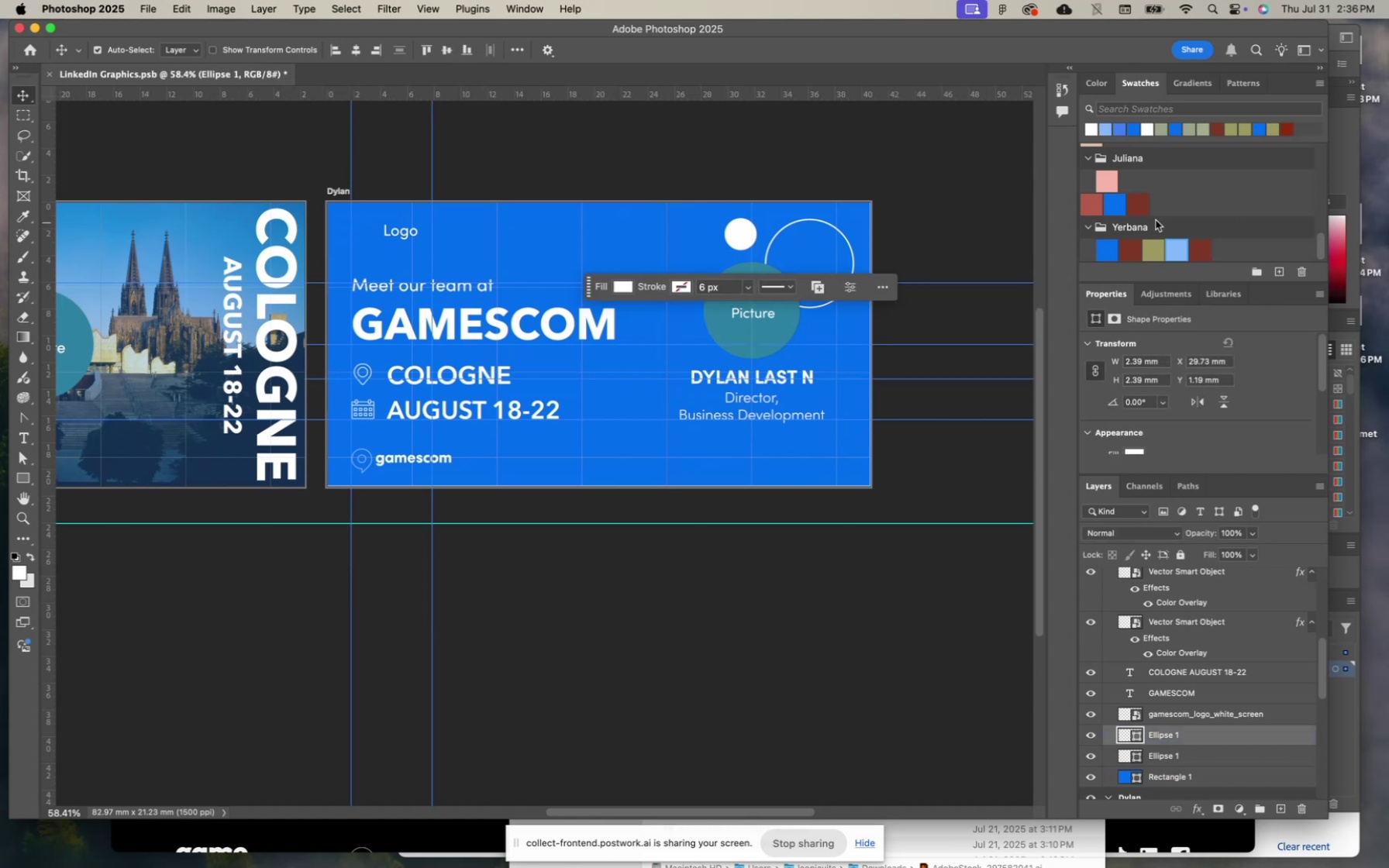 
scroll: coordinate [1120, 418], scroll_direction: down, amount: 10.0
 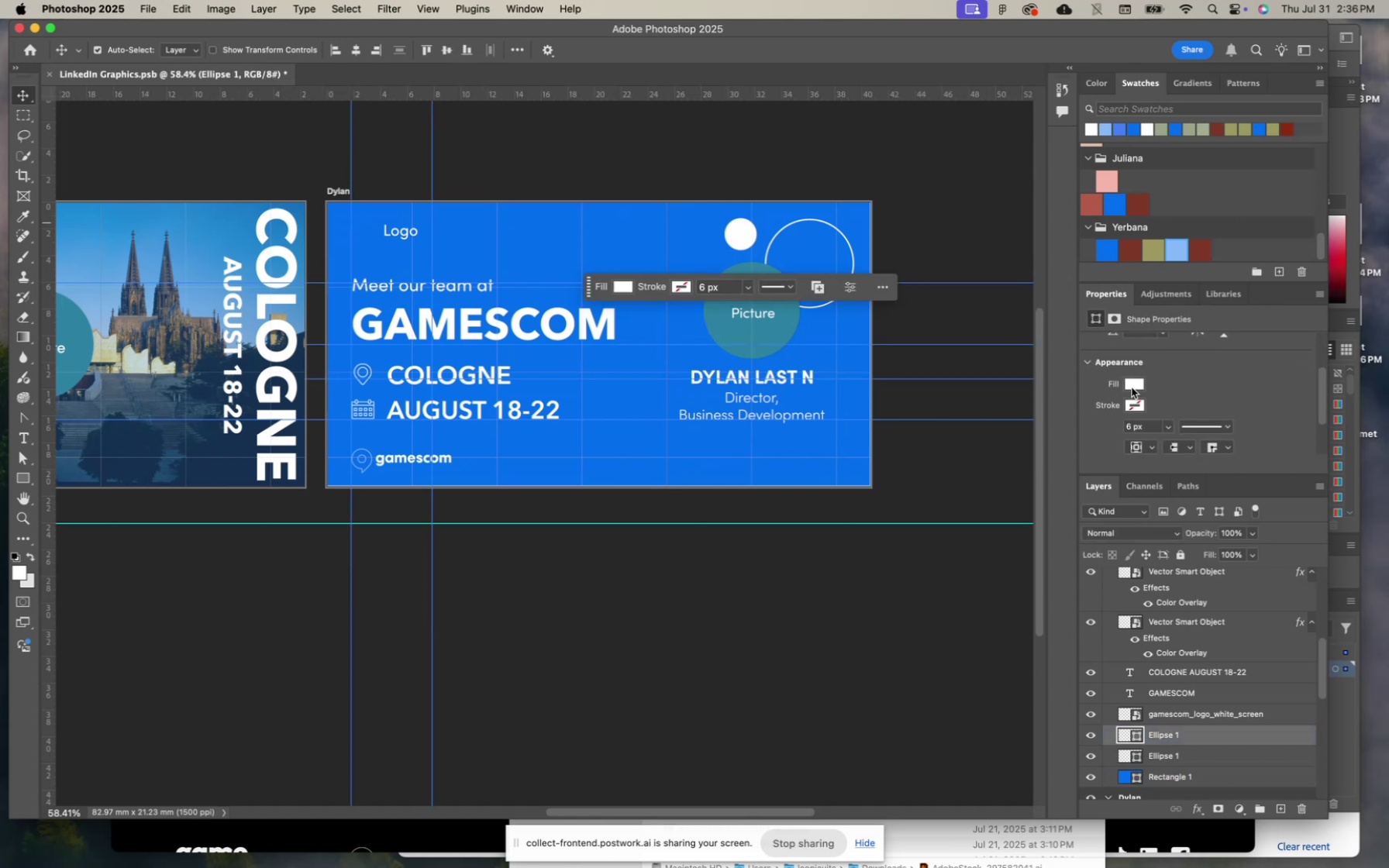 
left_click([1132, 387])
 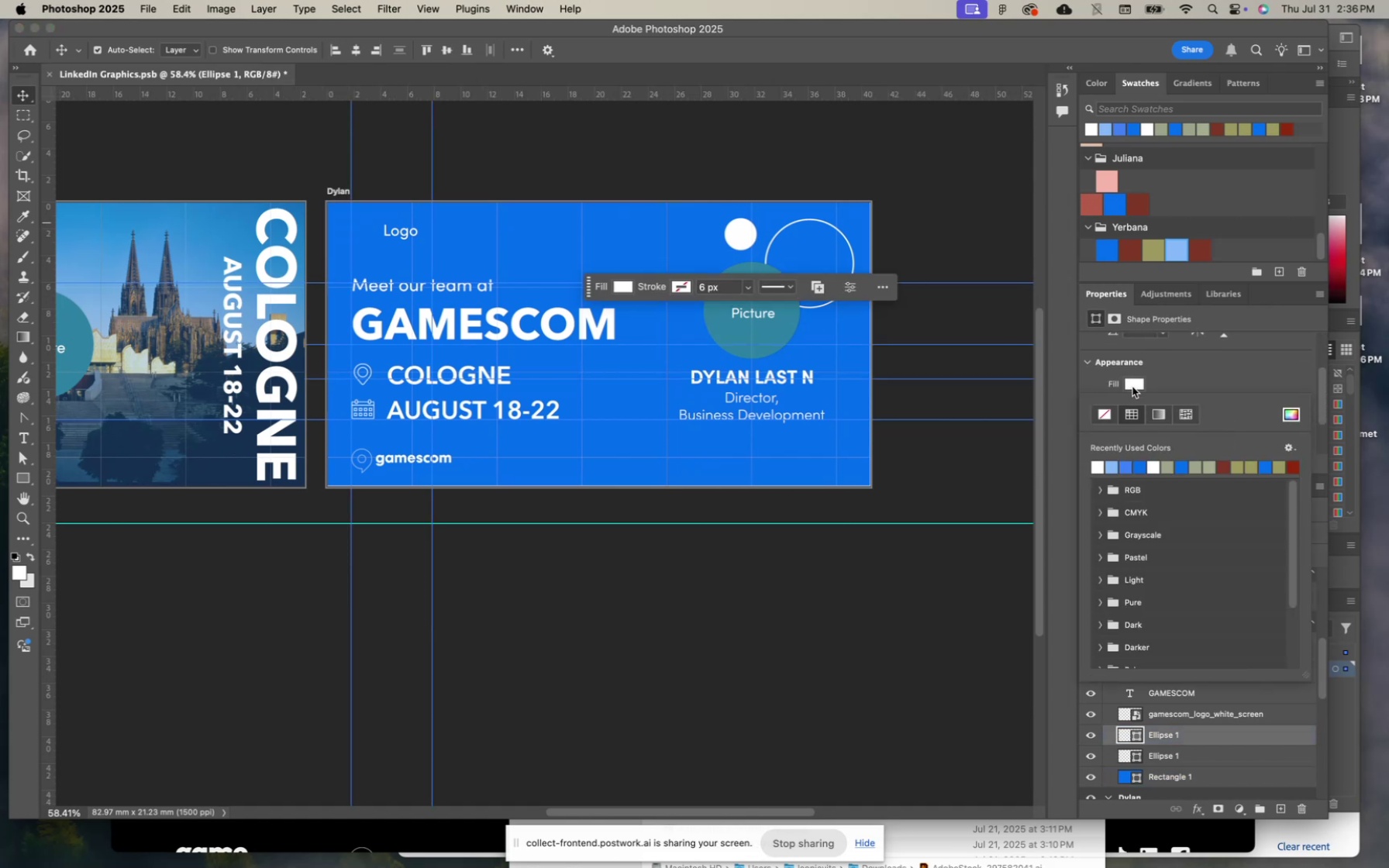 
left_click([1132, 385])
 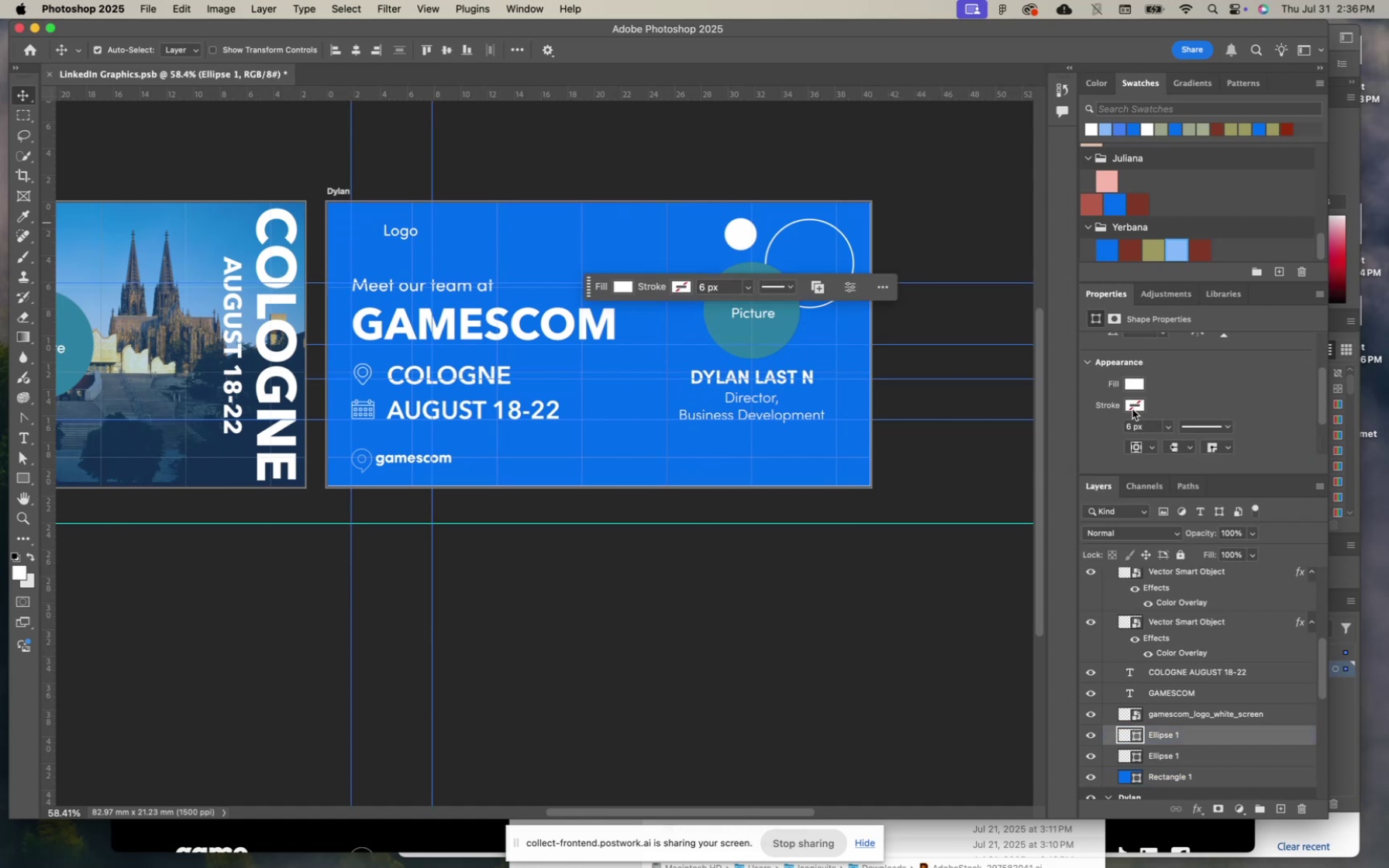 
left_click([1132, 408])
 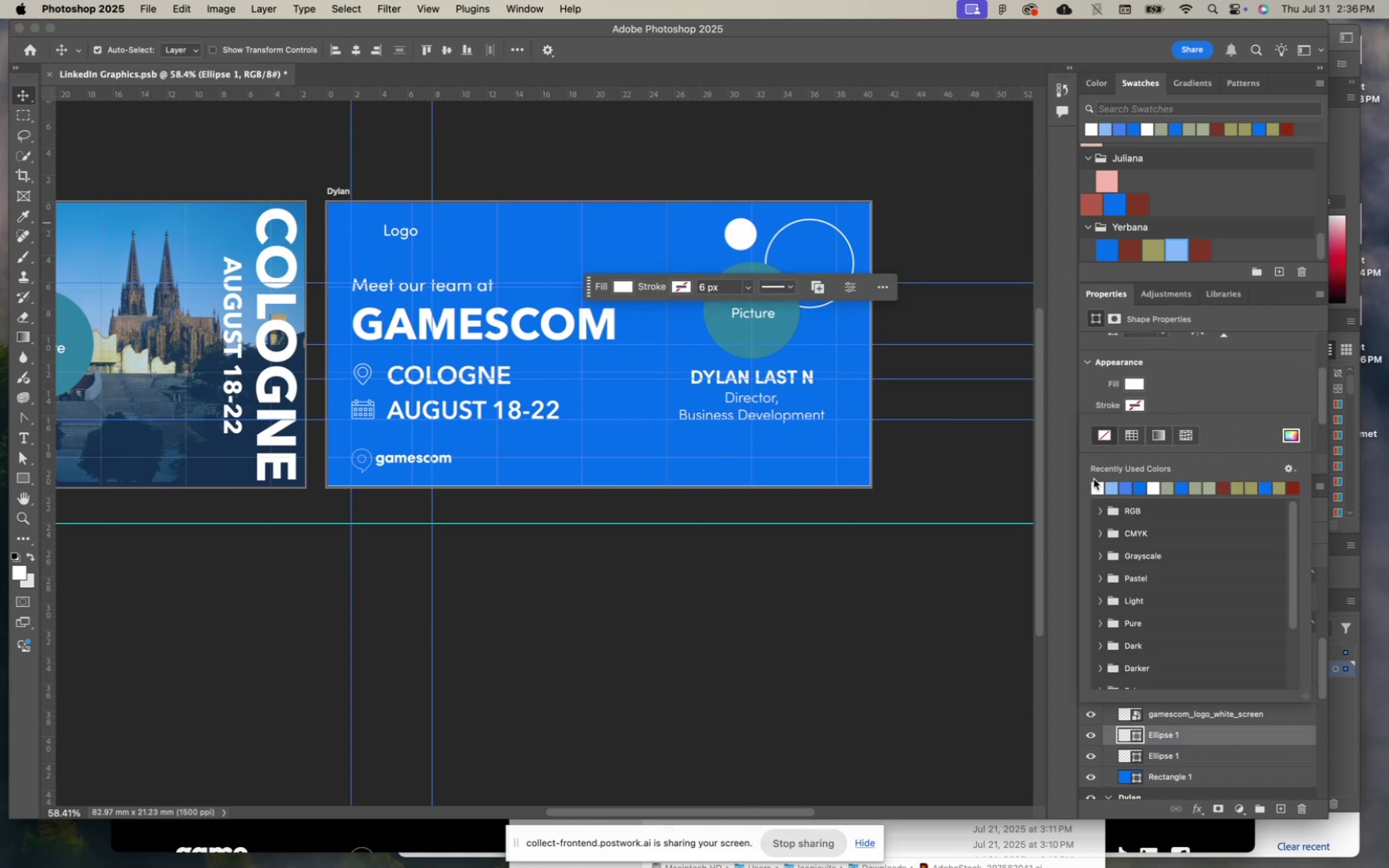 
left_click([1096, 489])
 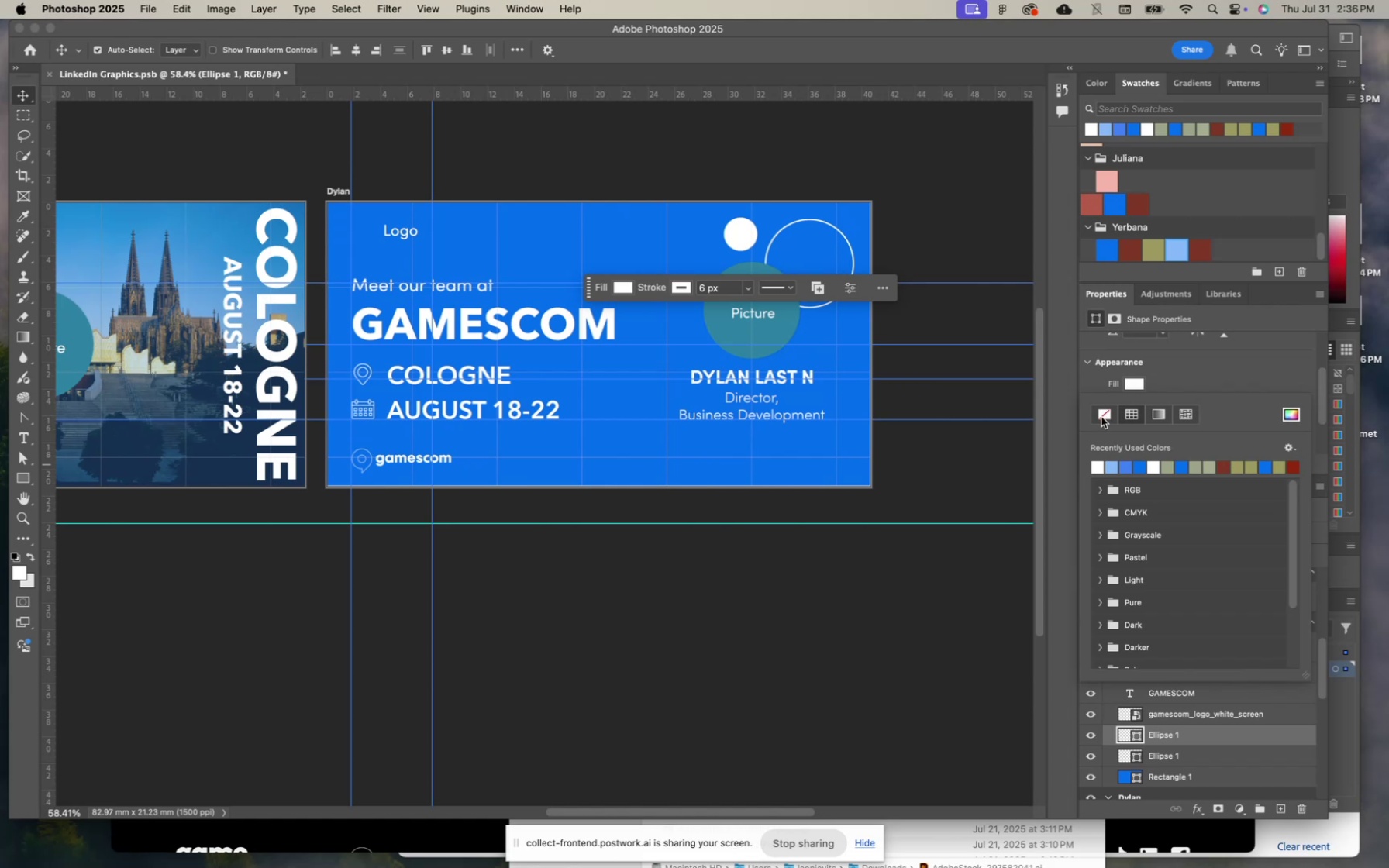 
double_click([1212, 370])
 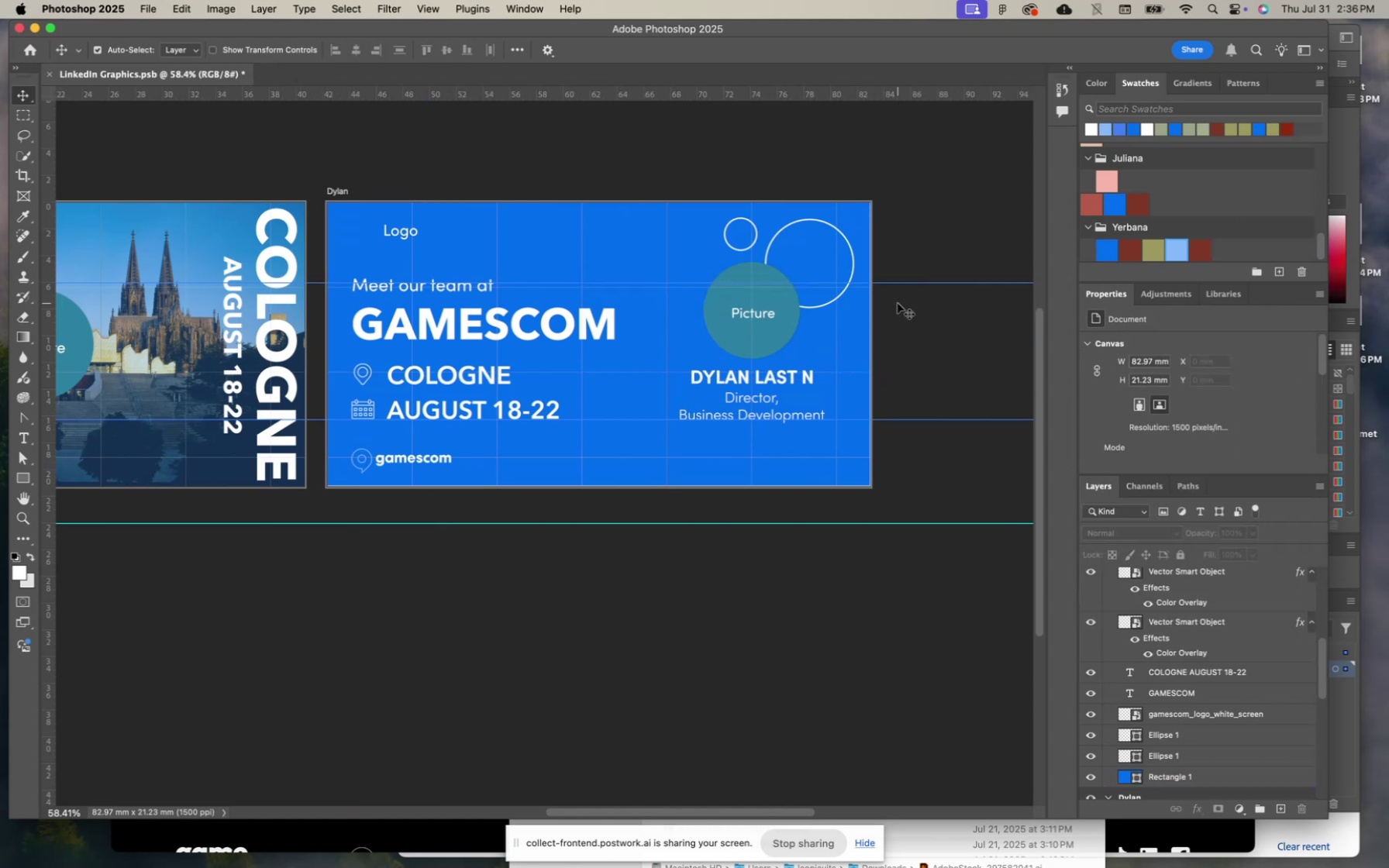 
wait(9.13)
 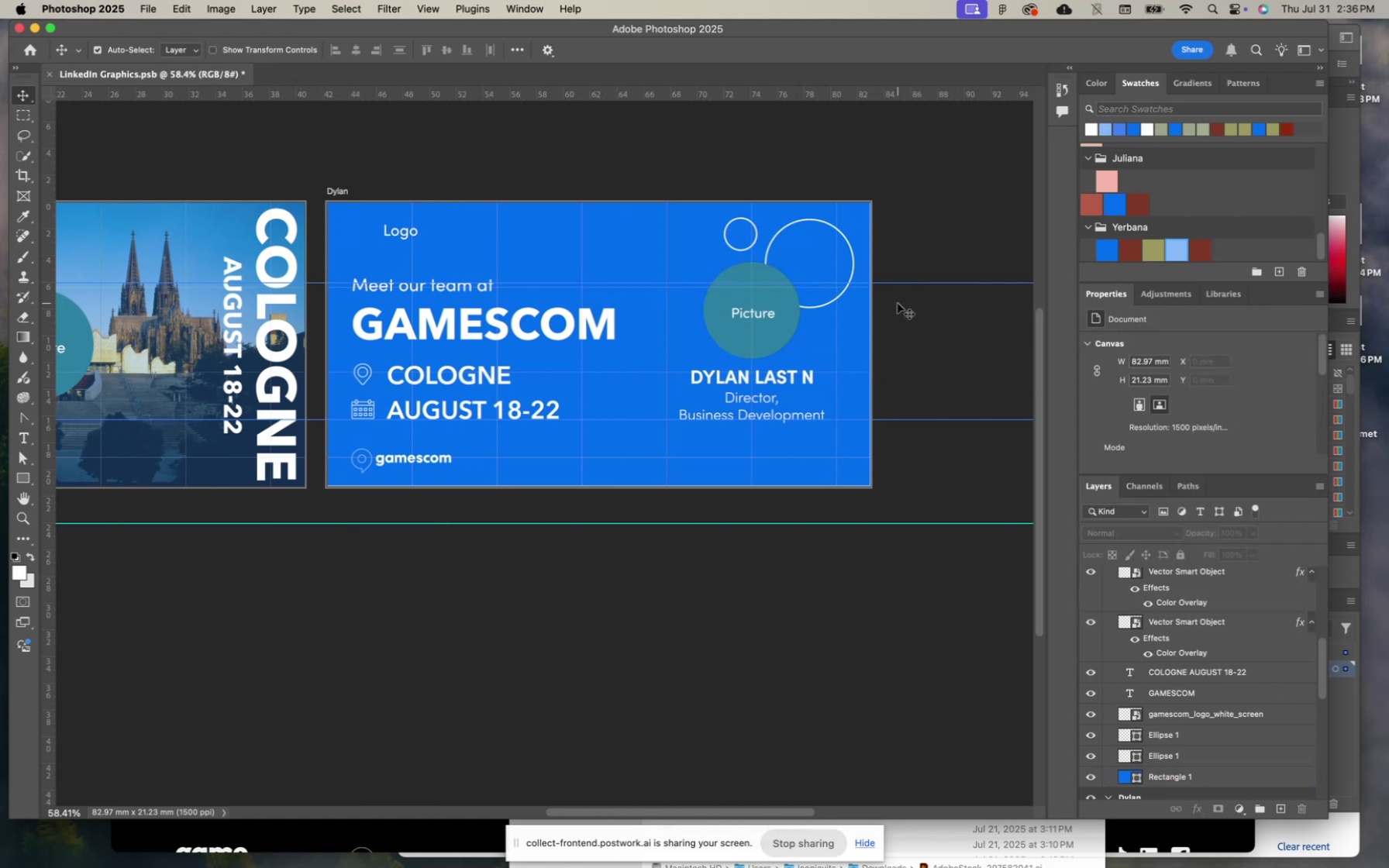 
left_click([149, 316])
 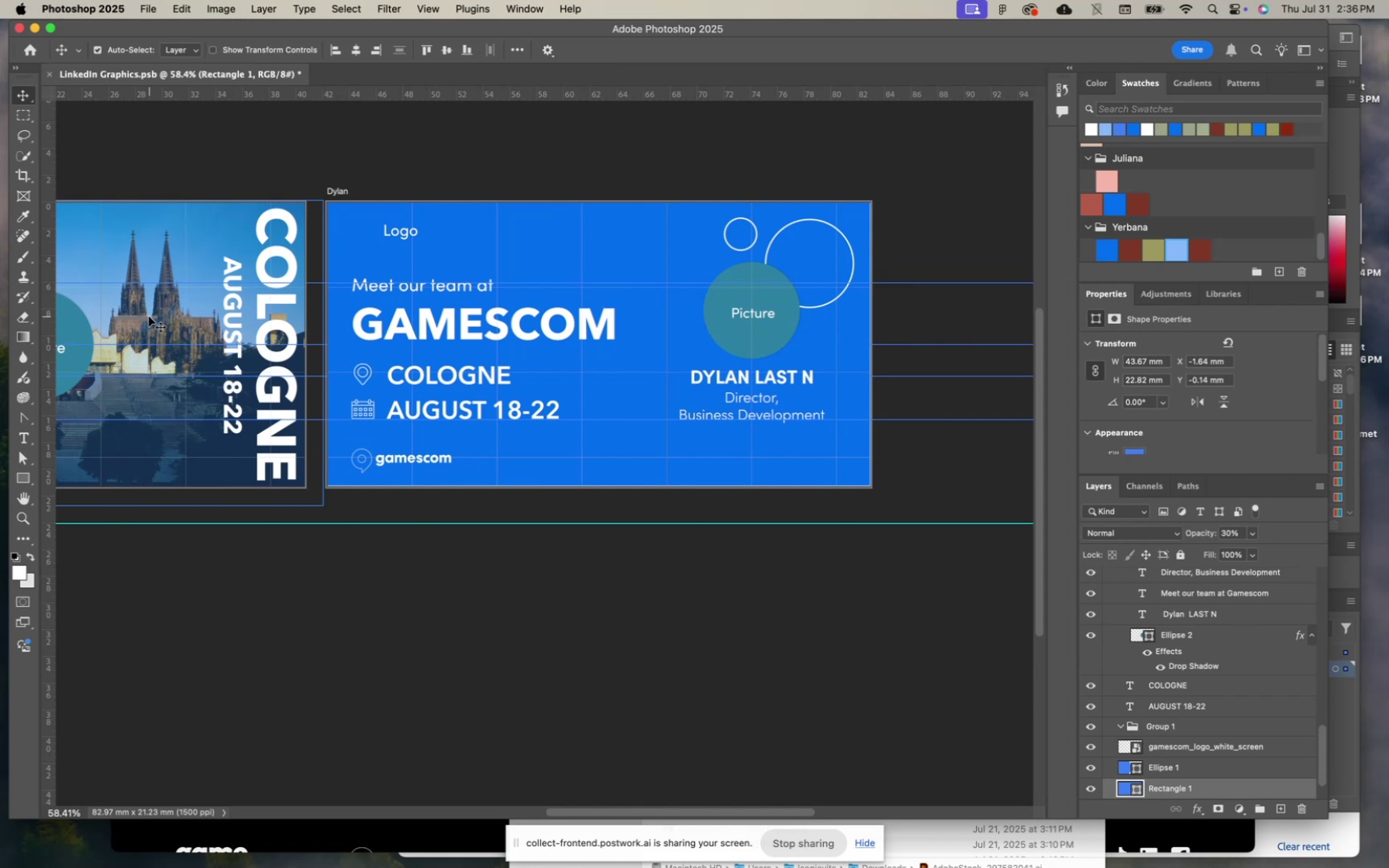 
key(Meta+C)
 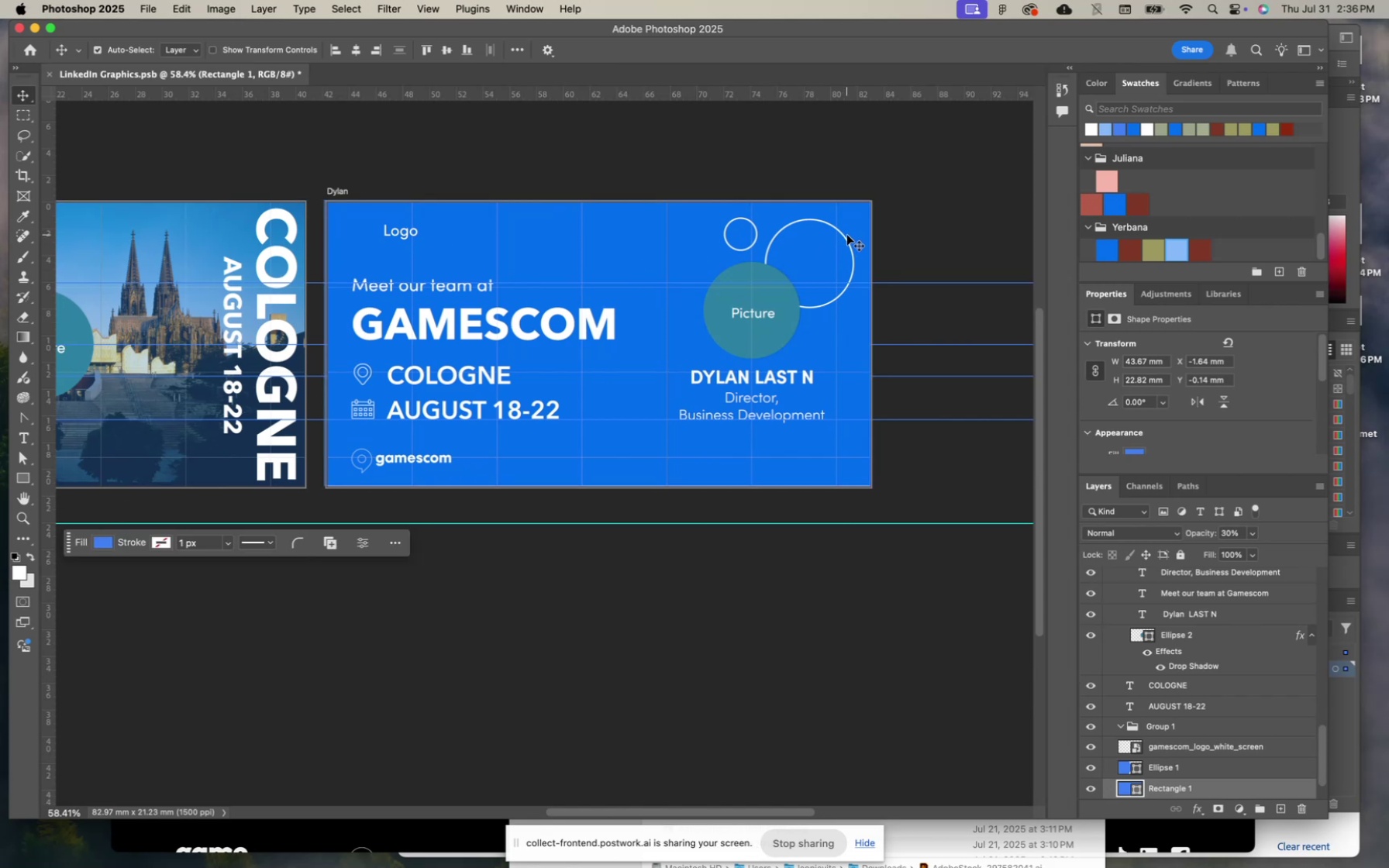 
left_click([844, 238])
 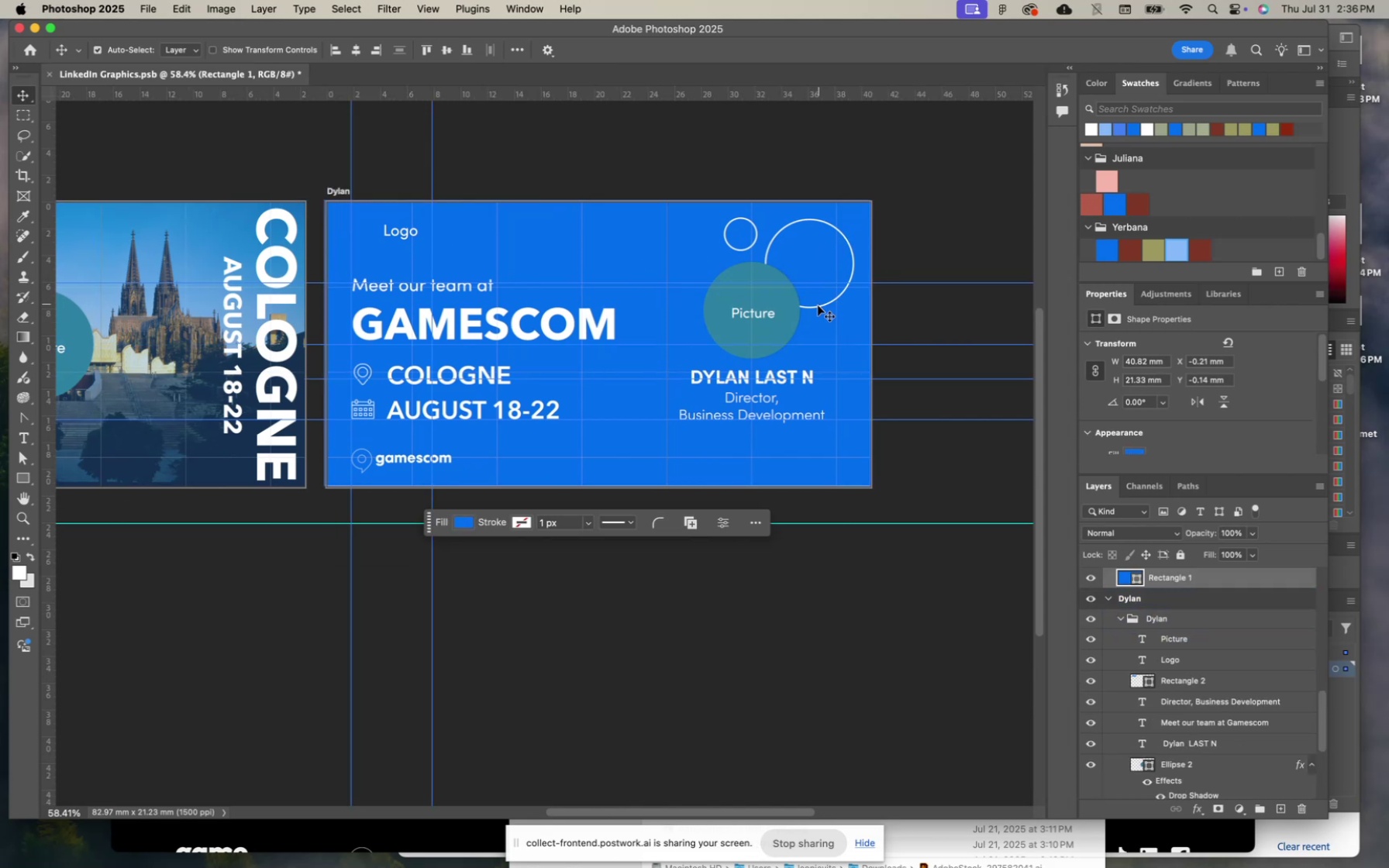 
left_click([817, 305])
 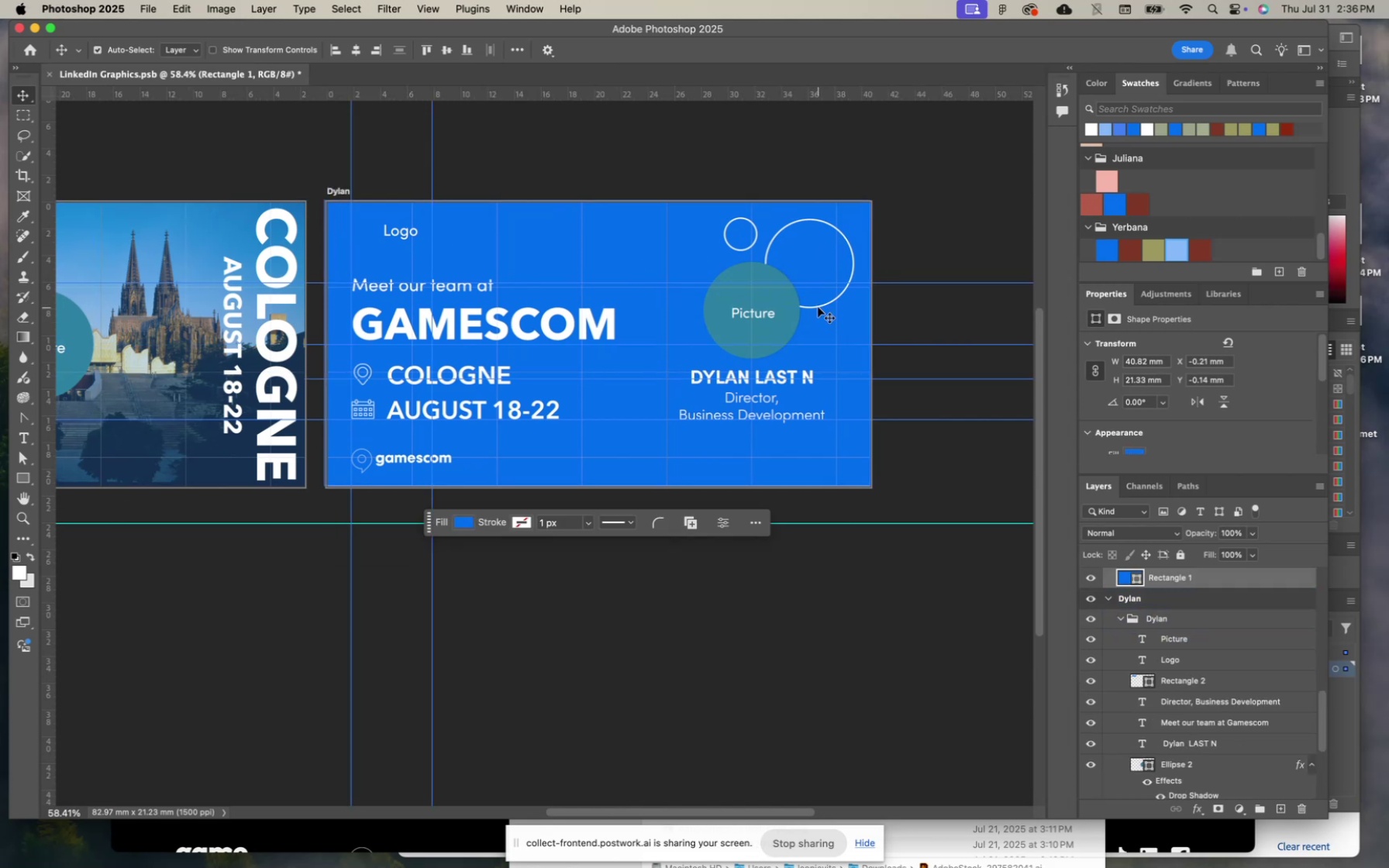 
left_click([819, 306])
 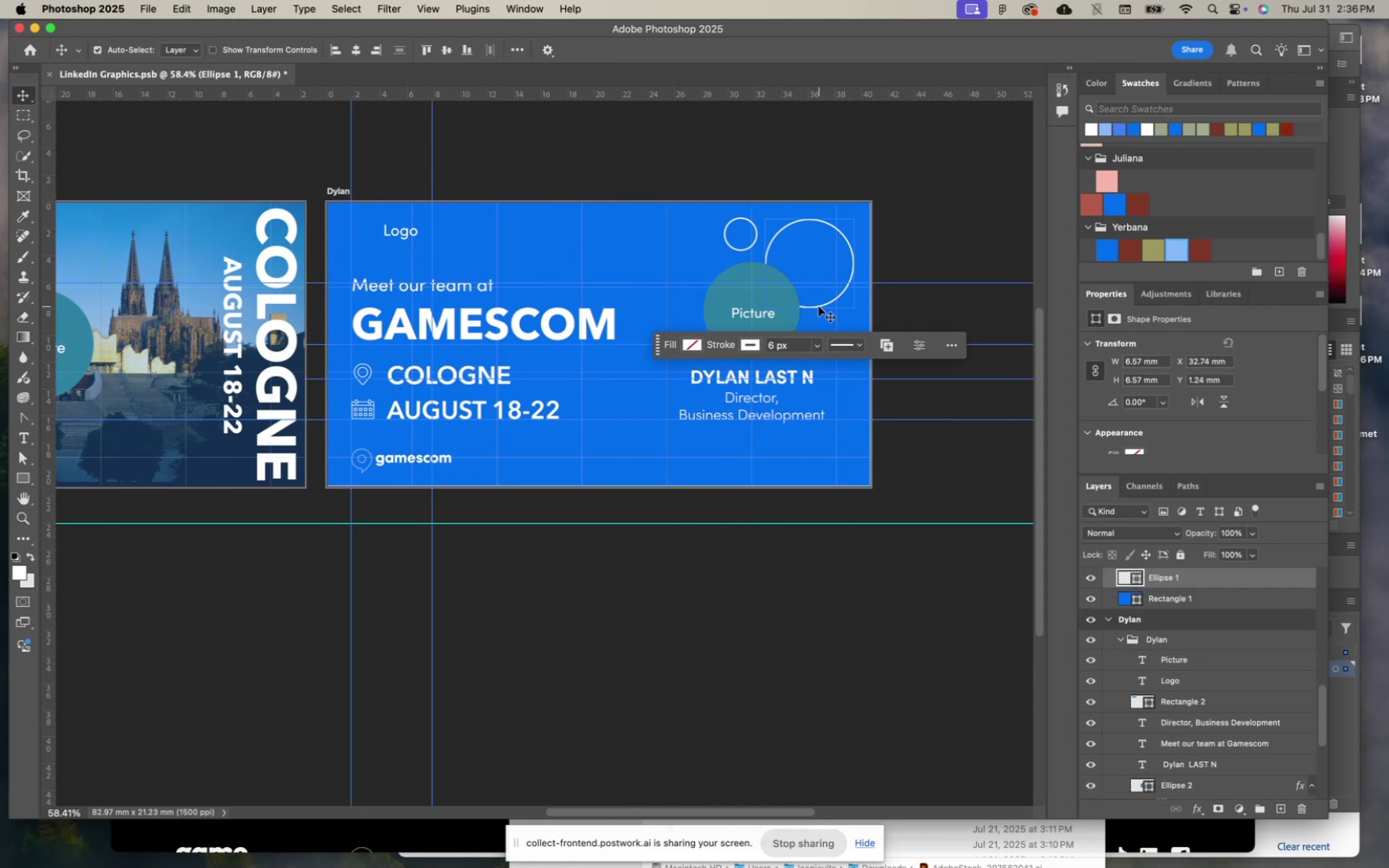 
key(Meta+V)
 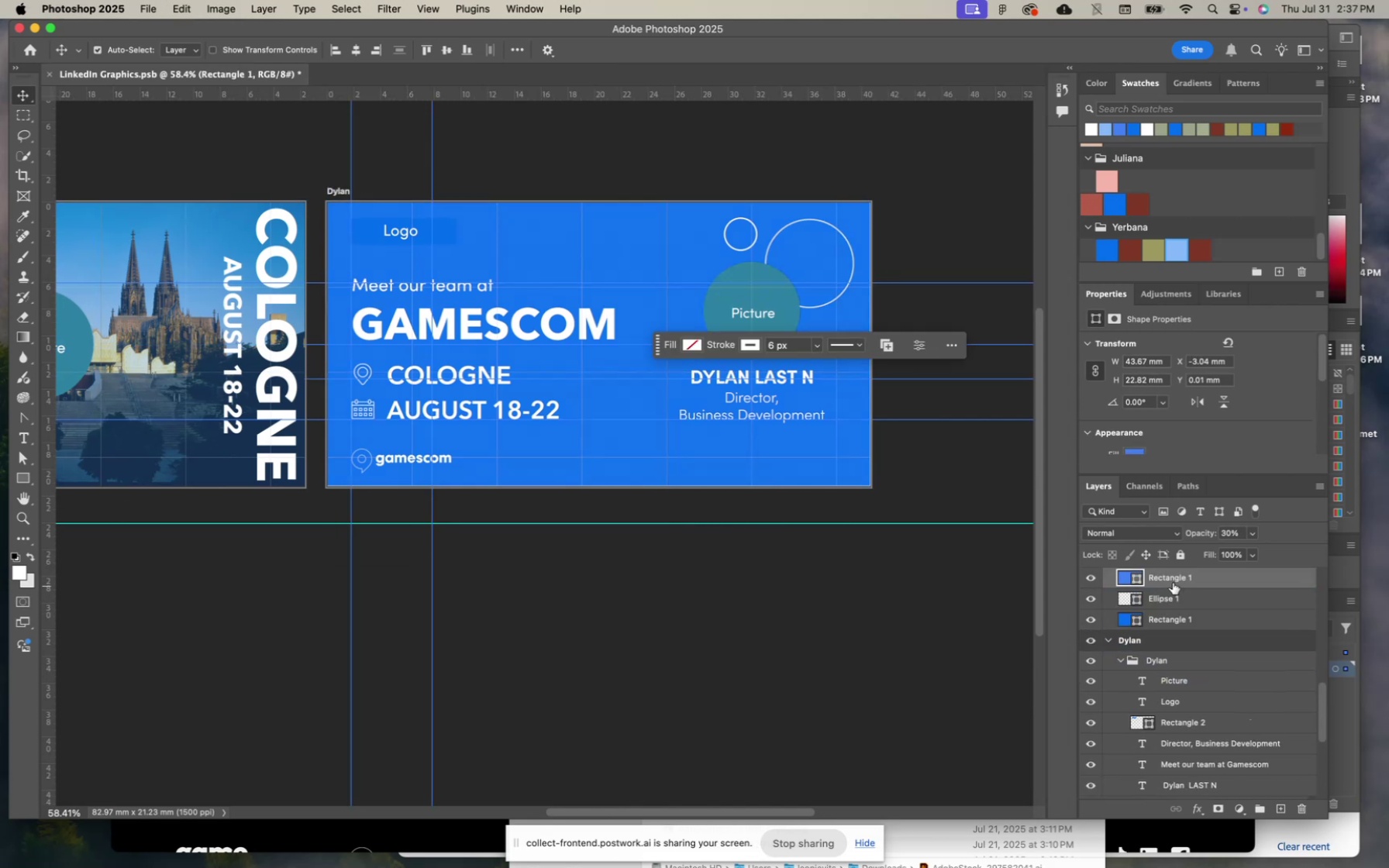 
hold_key(key=OptionLeft, duration=1.22)
left_click([1164, 588])
 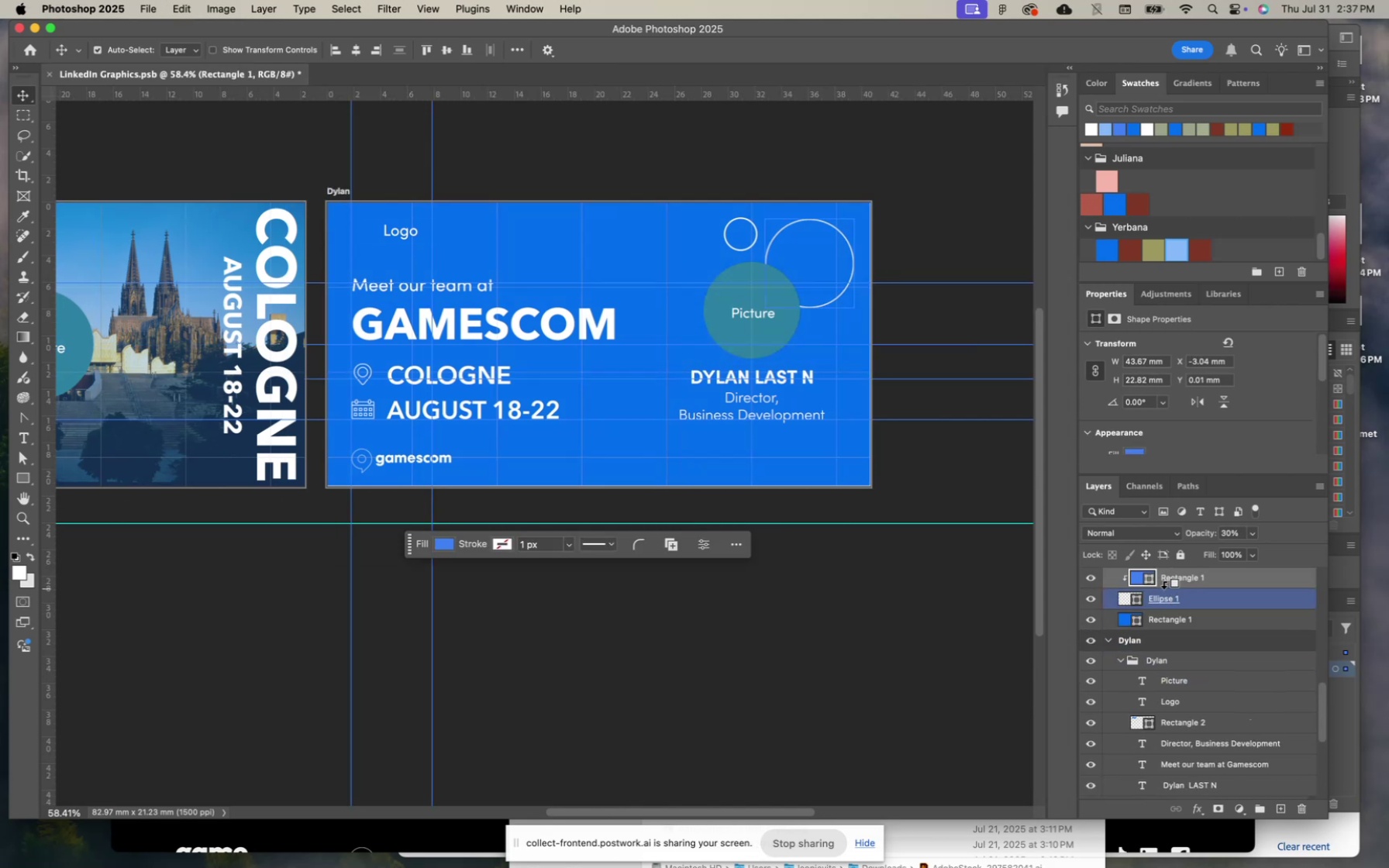 
key(Meta+T)
 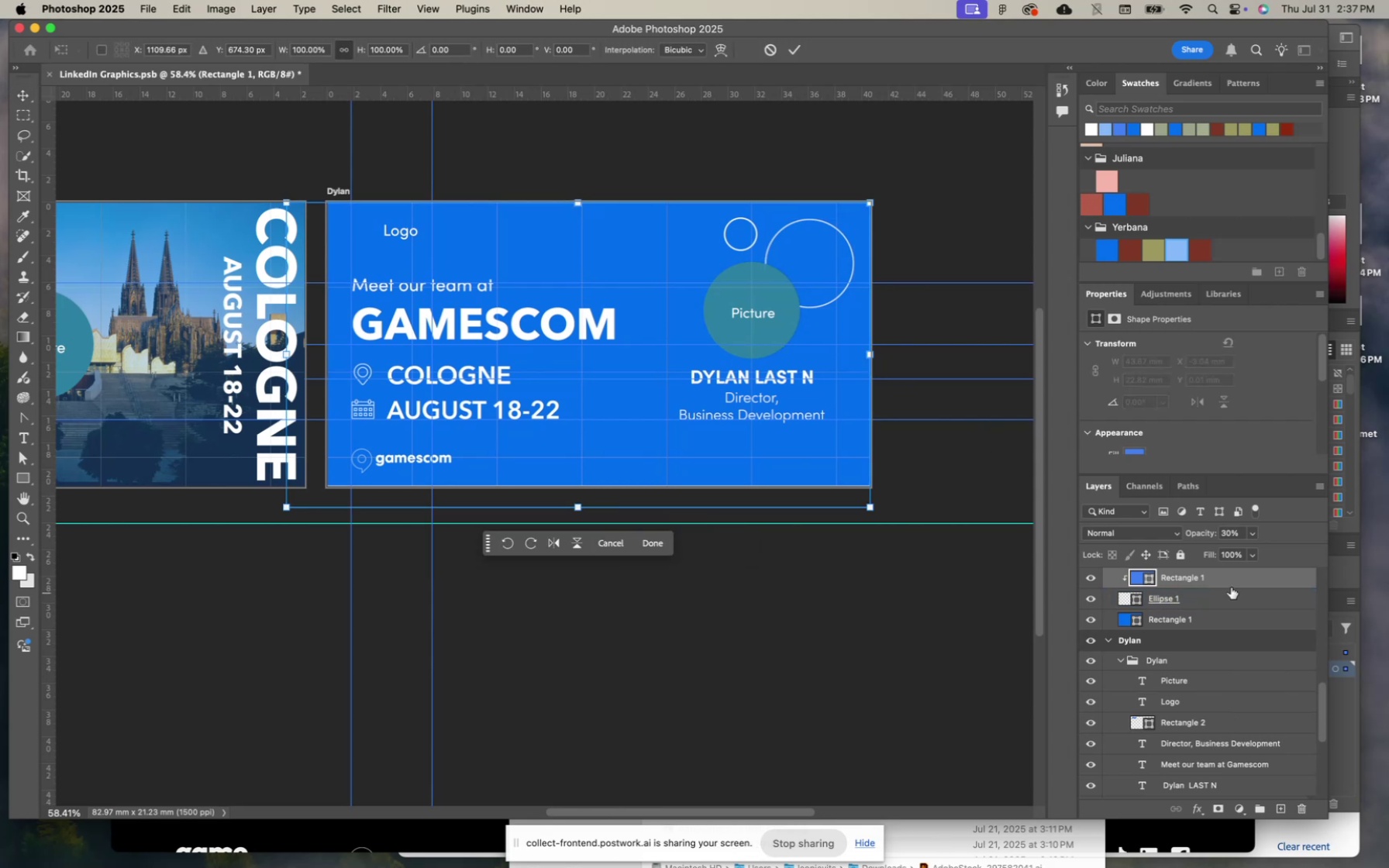 
left_click([1211, 576])
 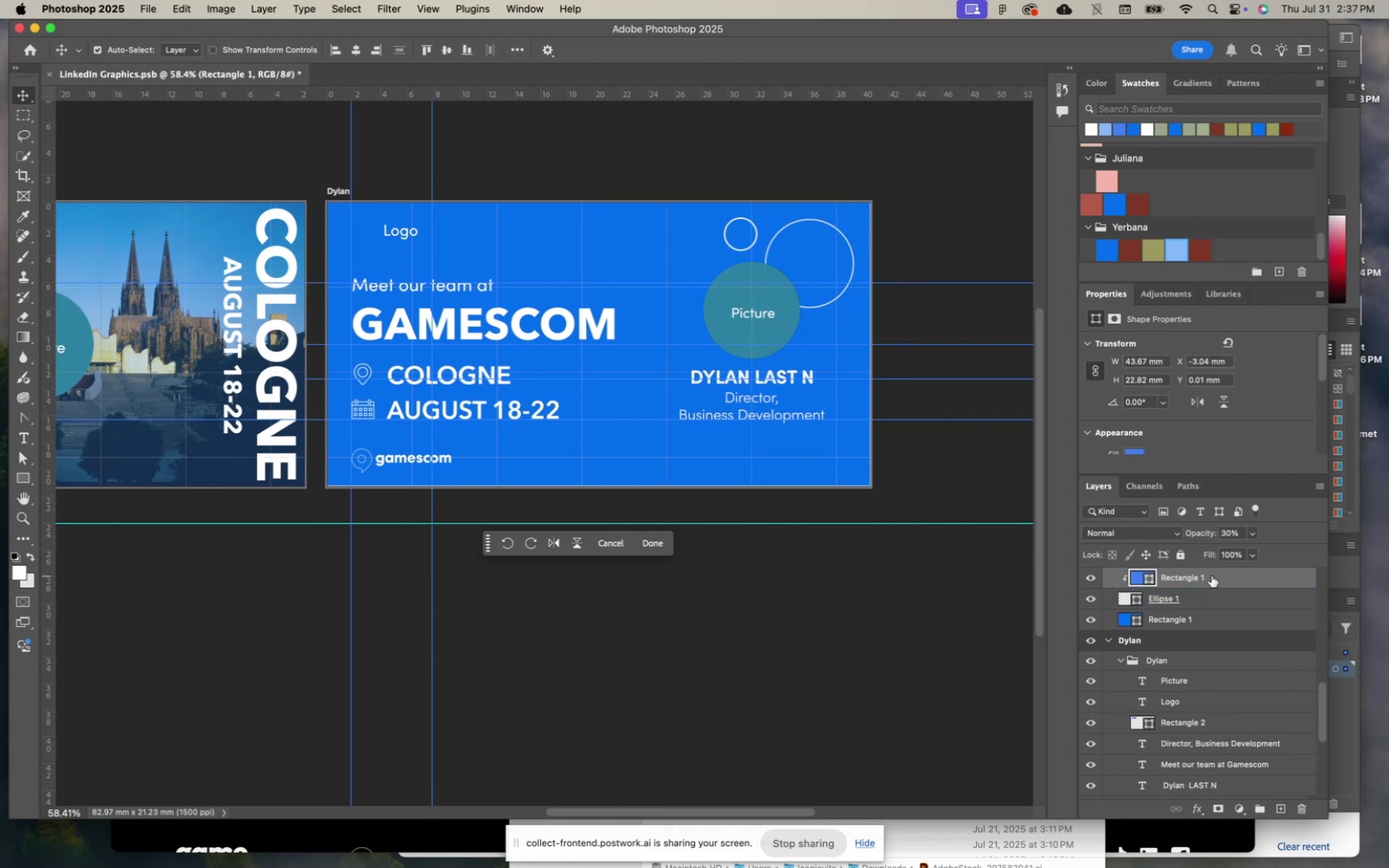 
key(Backspace)
 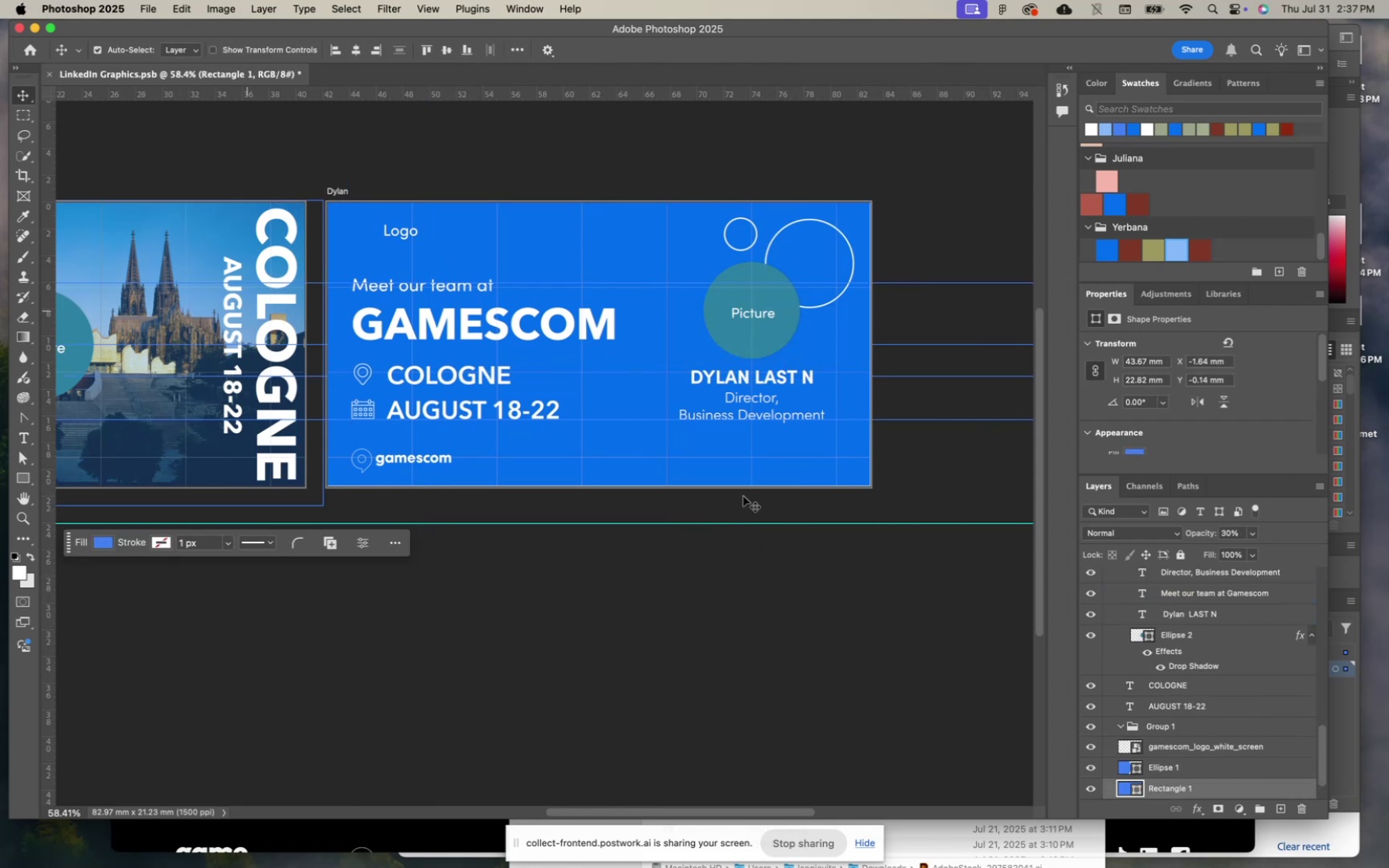 
scroll: coordinate [1175, 706], scroll_direction: down, amount: 9.0
 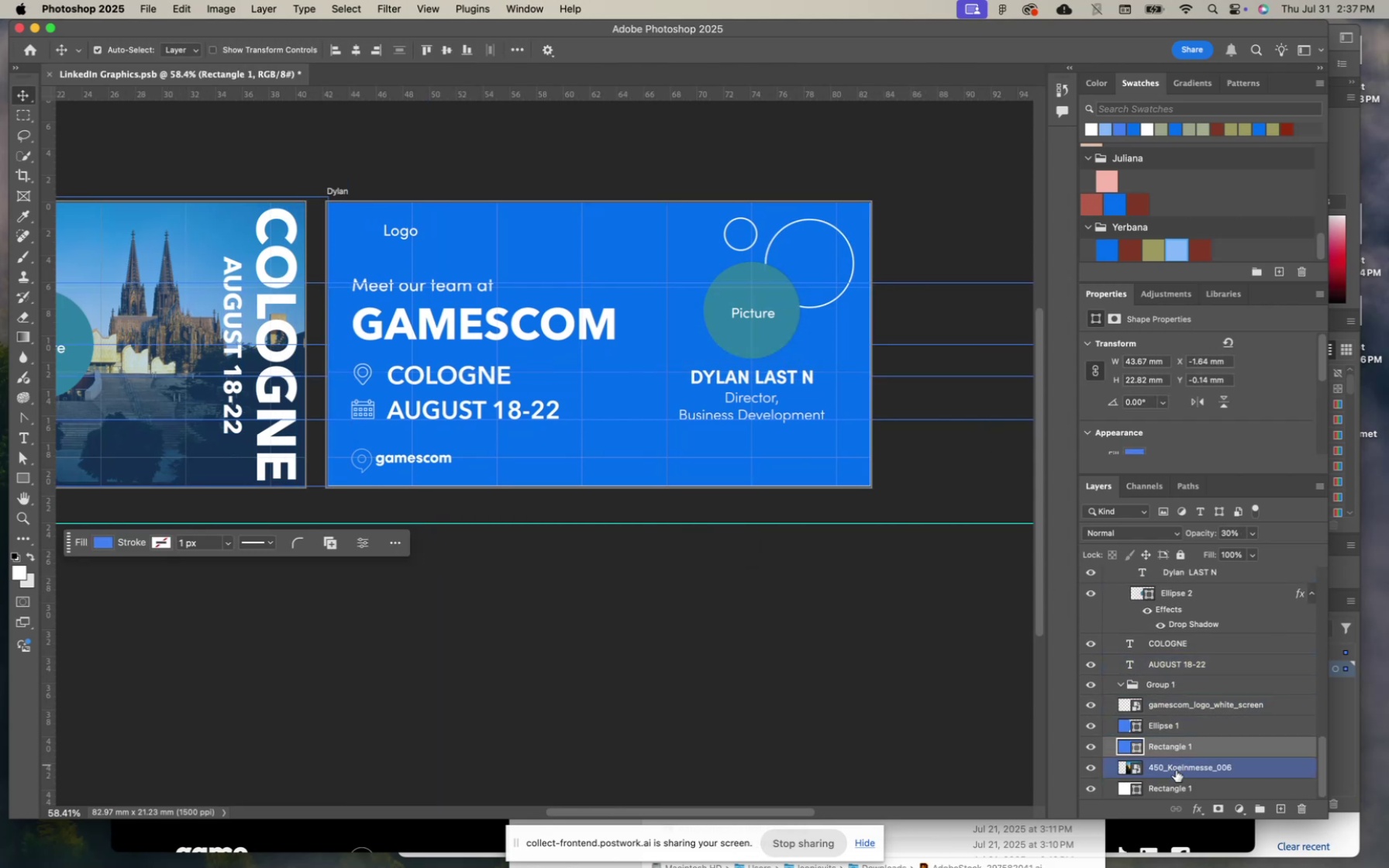 
left_click([1175, 770])
 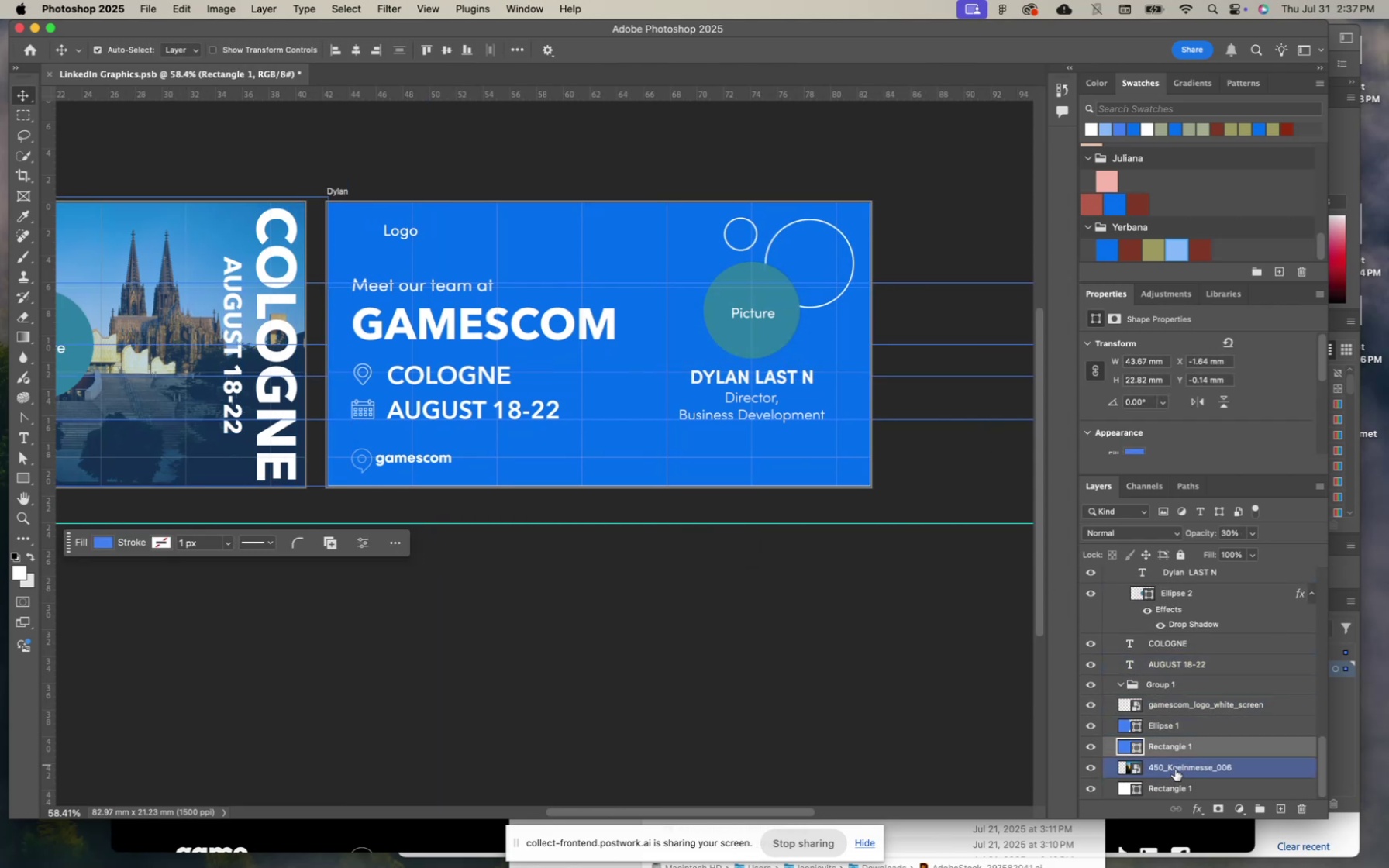 
key(Meta+C)
 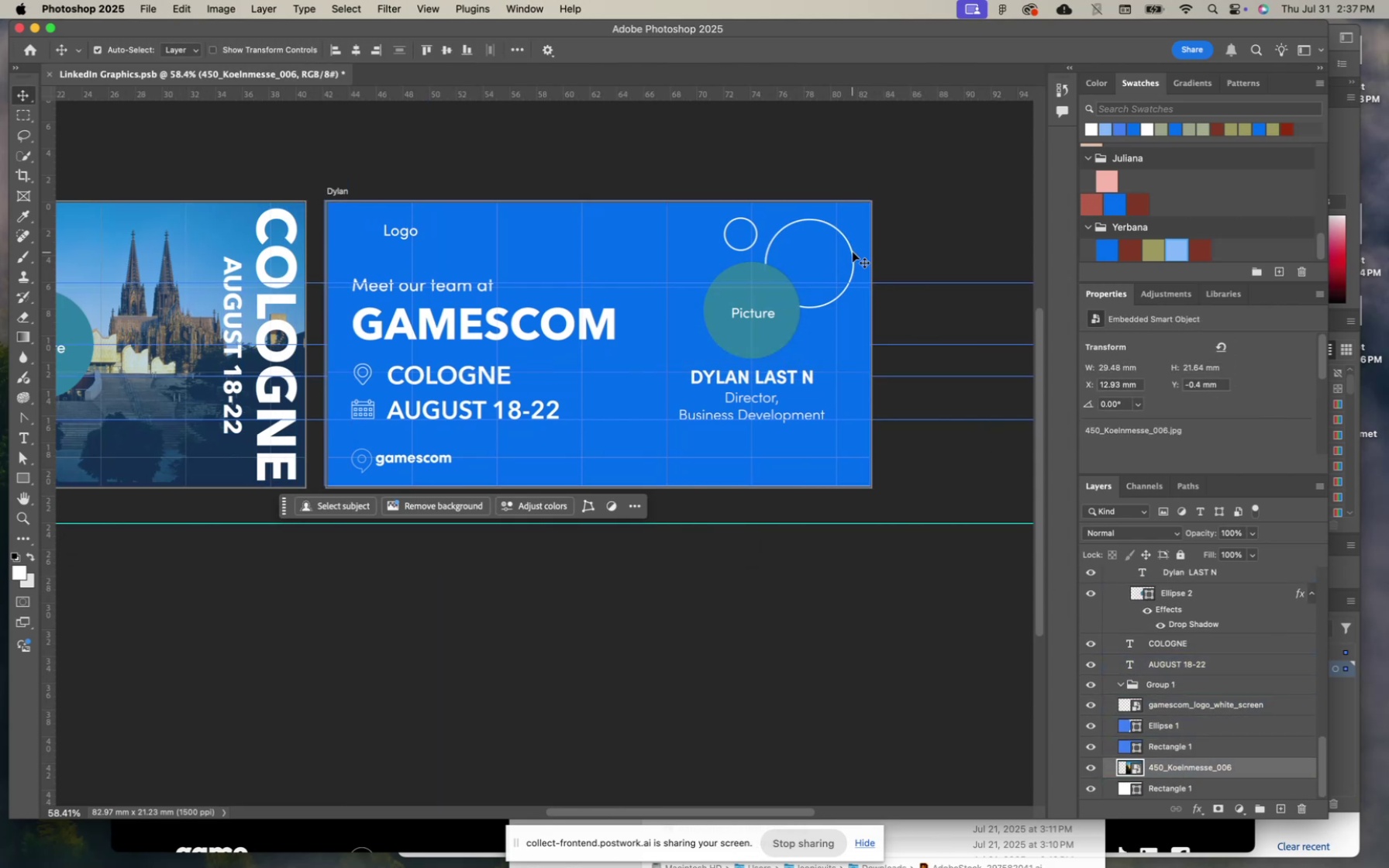 
left_click([852, 252])
 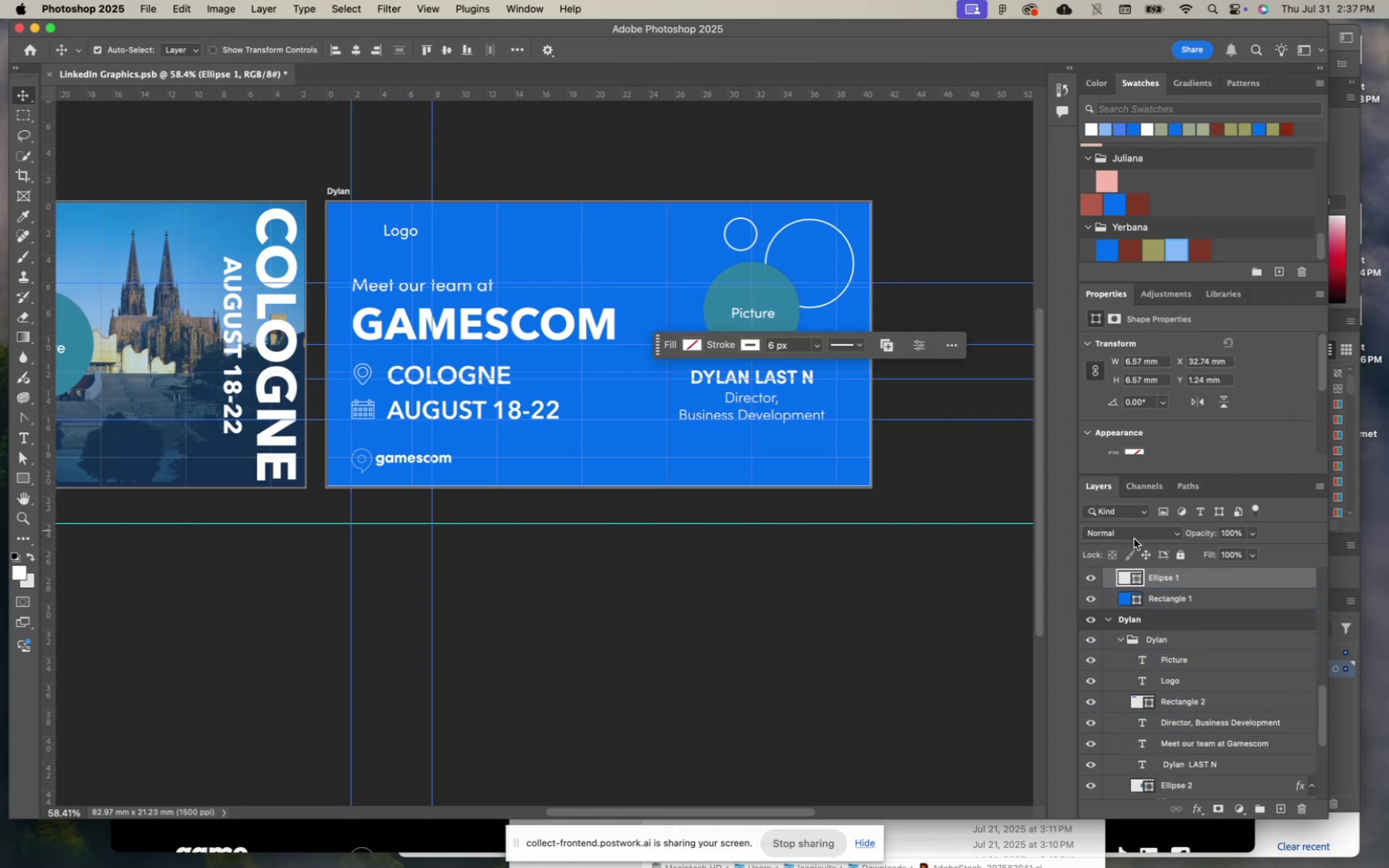 
key(Meta+V)
 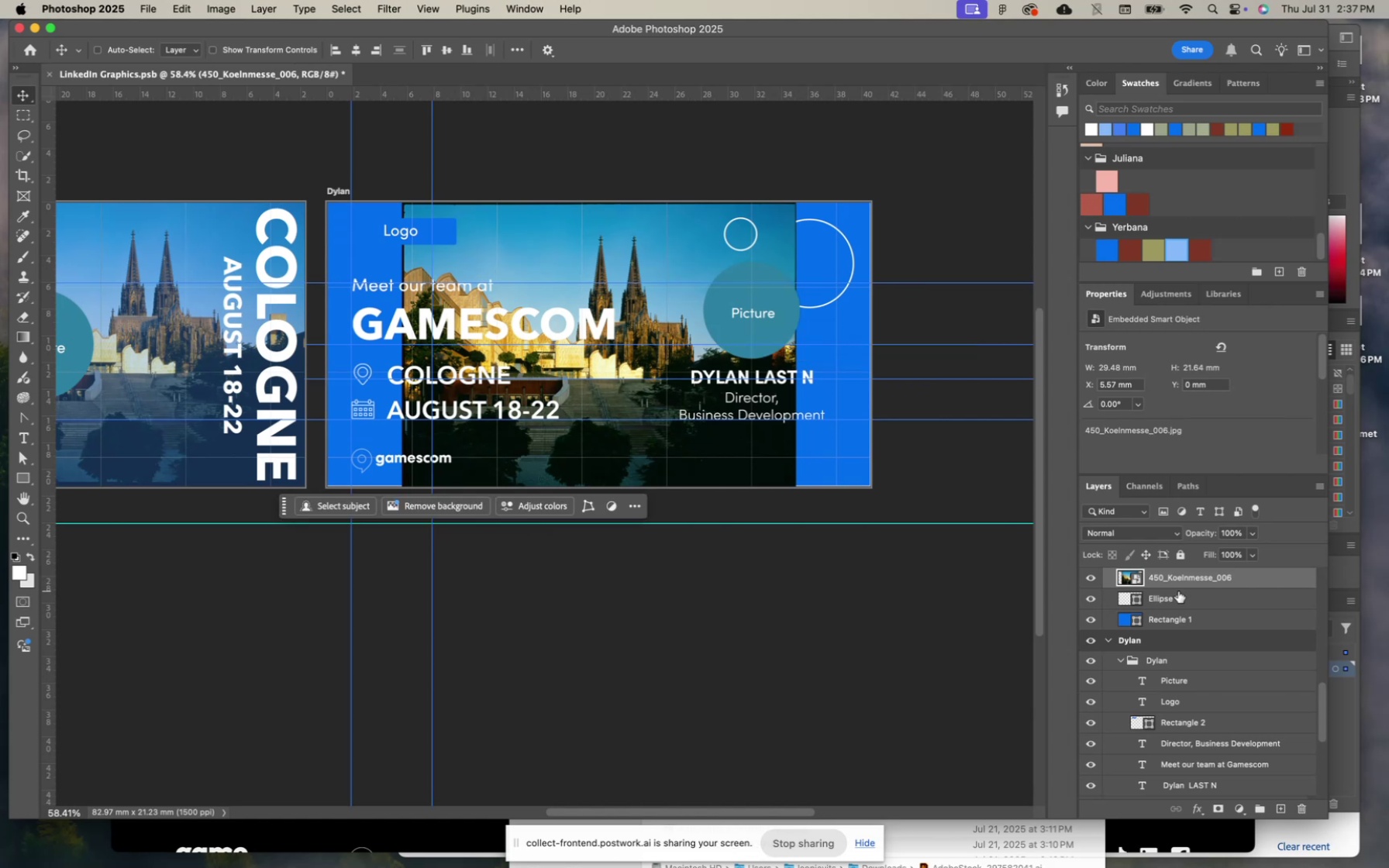 
hold_key(key=OptionLeft, duration=0.84)
left_click([1162, 586])
 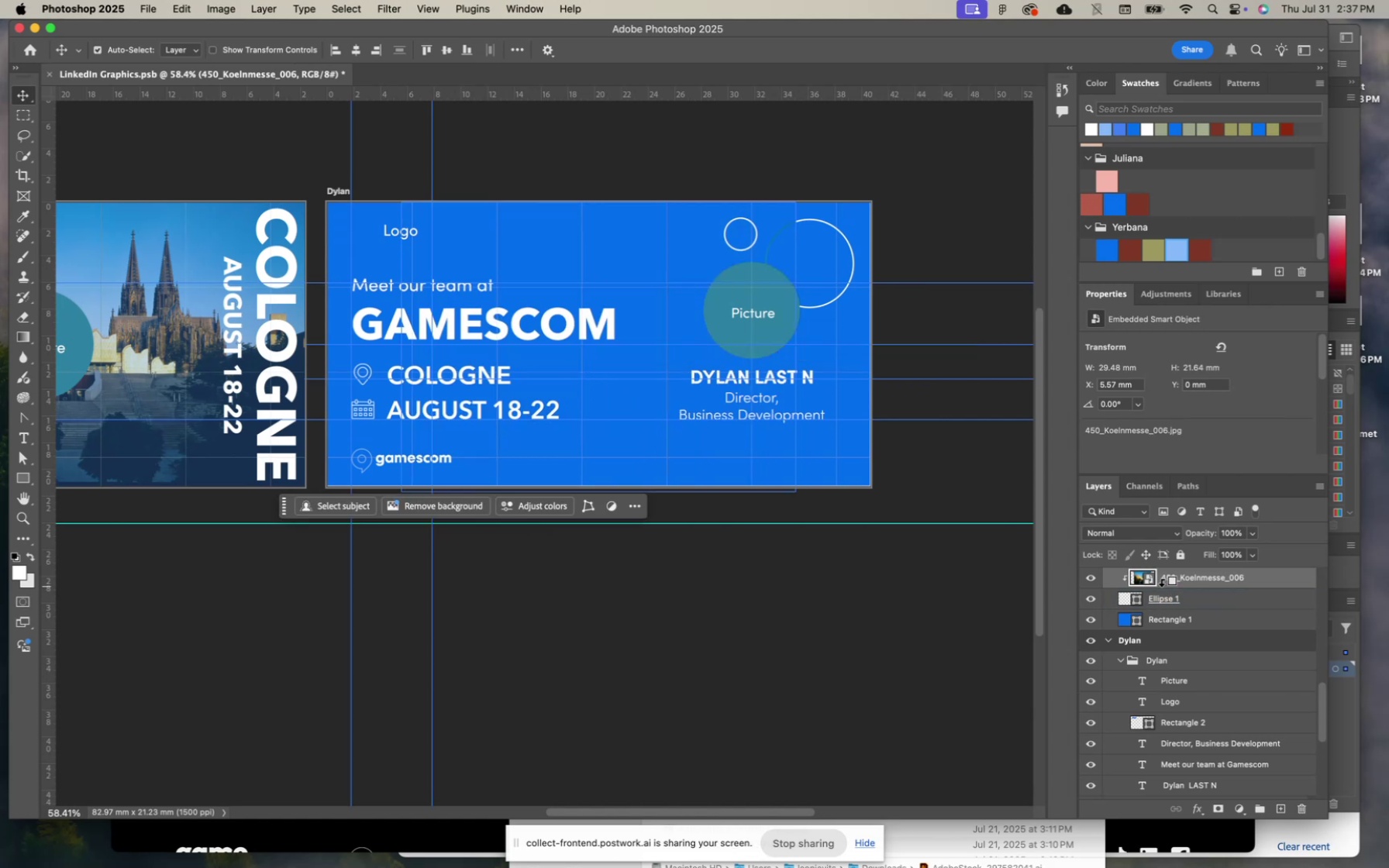 
key(Meta+T)
 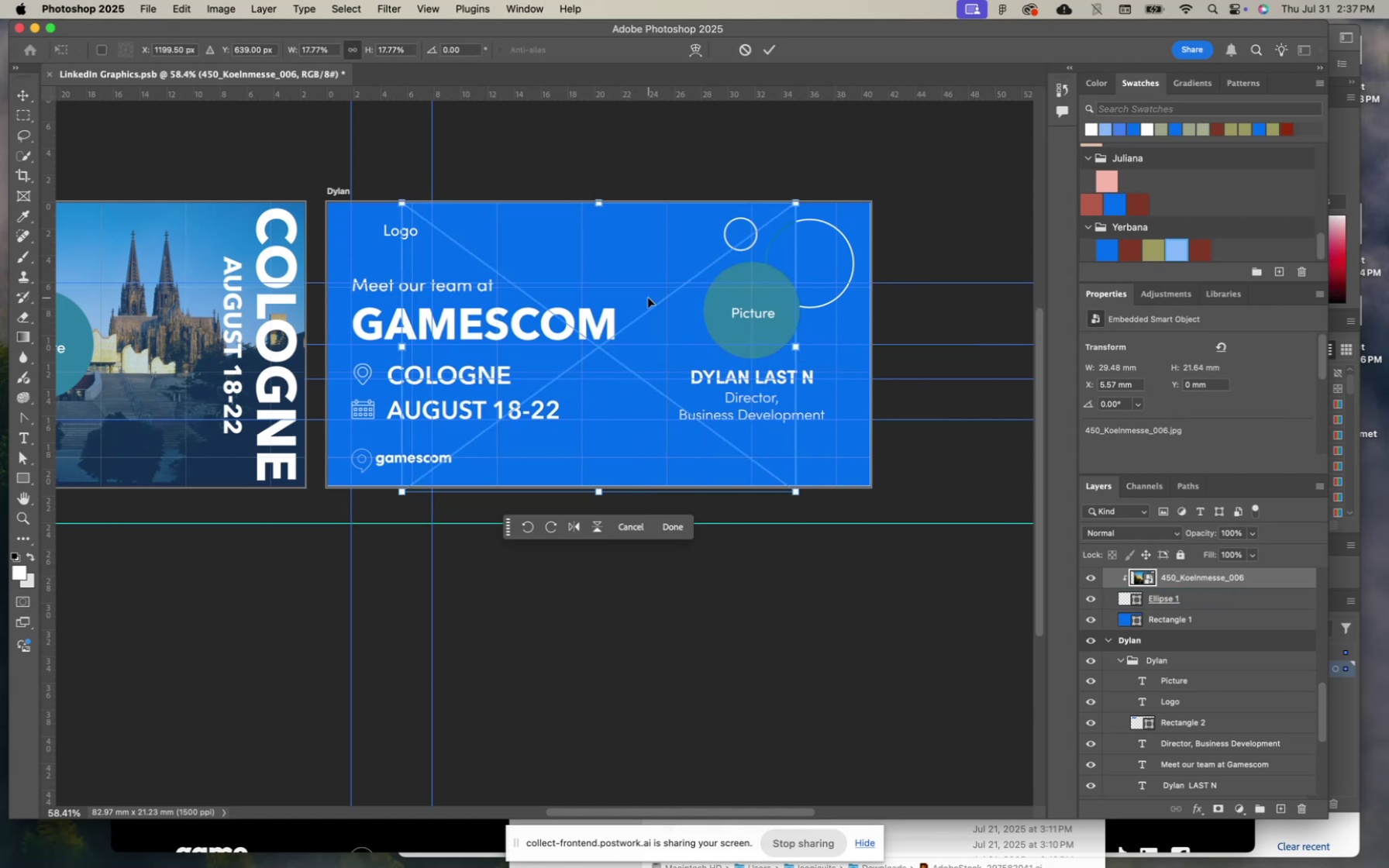 
left_click_drag(start_coordinate=[642, 287], to_coordinate=[758, 284])
 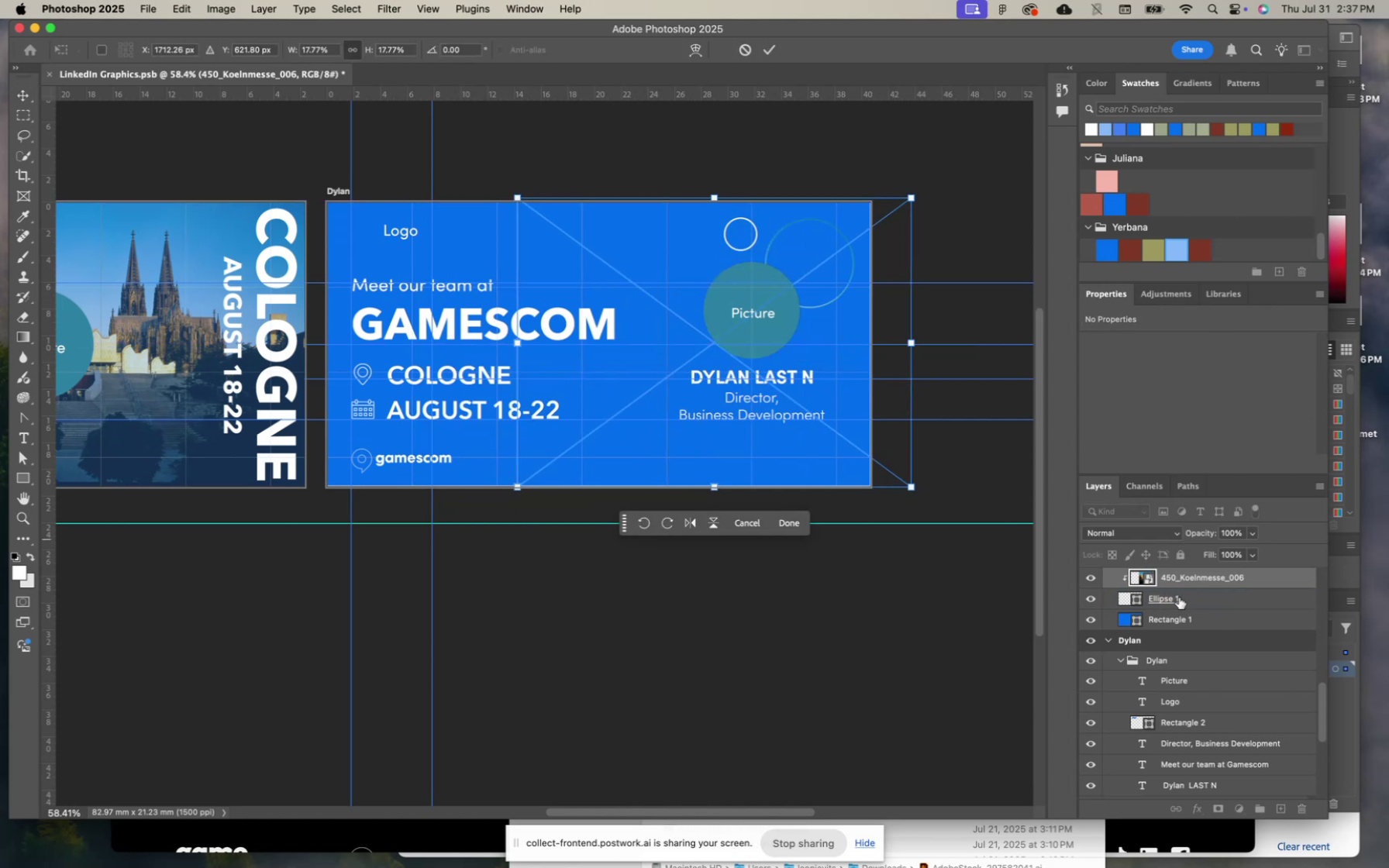 
left_click([1196, 598])
 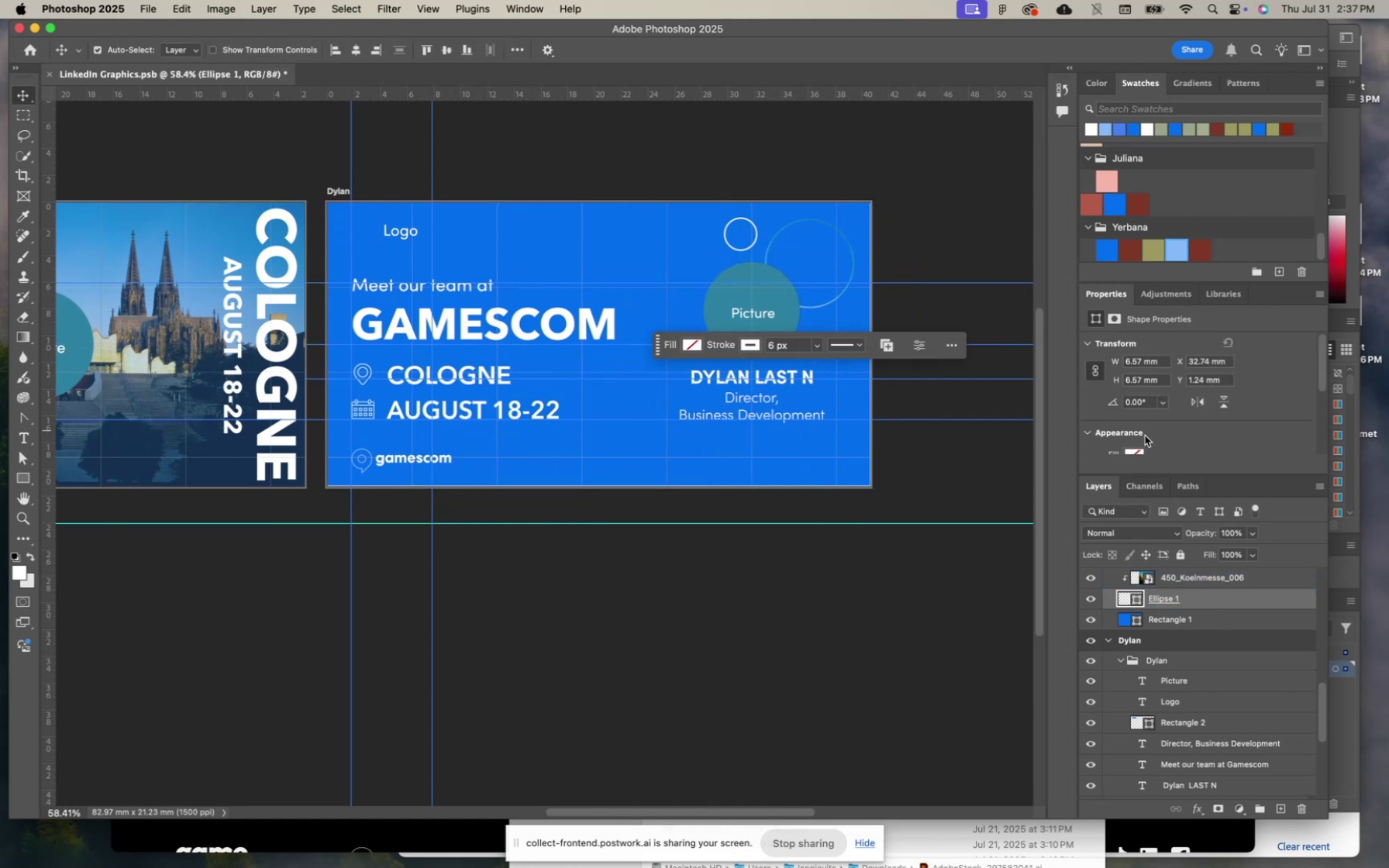 
scroll: coordinate [1148, 431], scroll_direction: down, amount: 7.0
 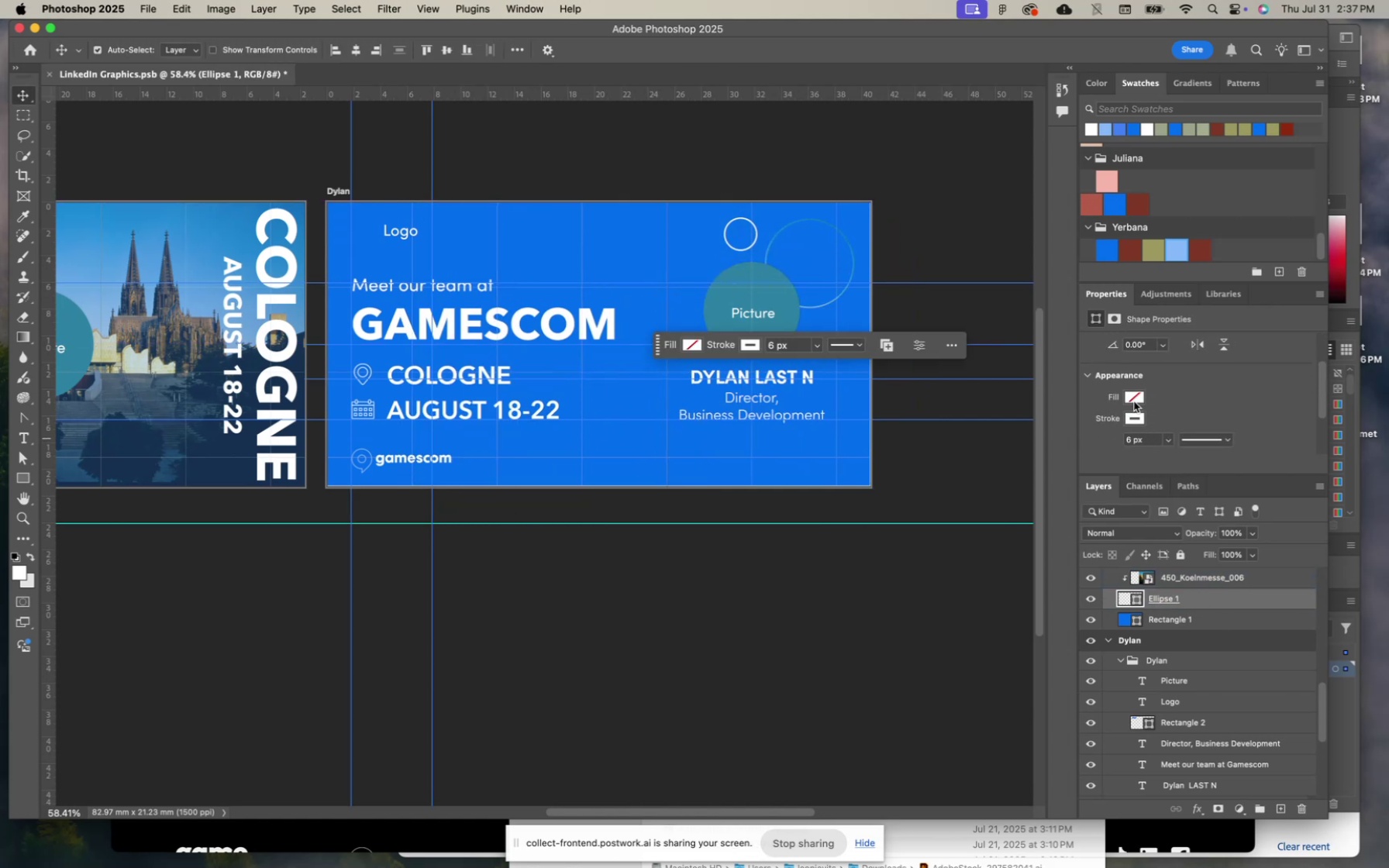 
left_click([1133, 398])
 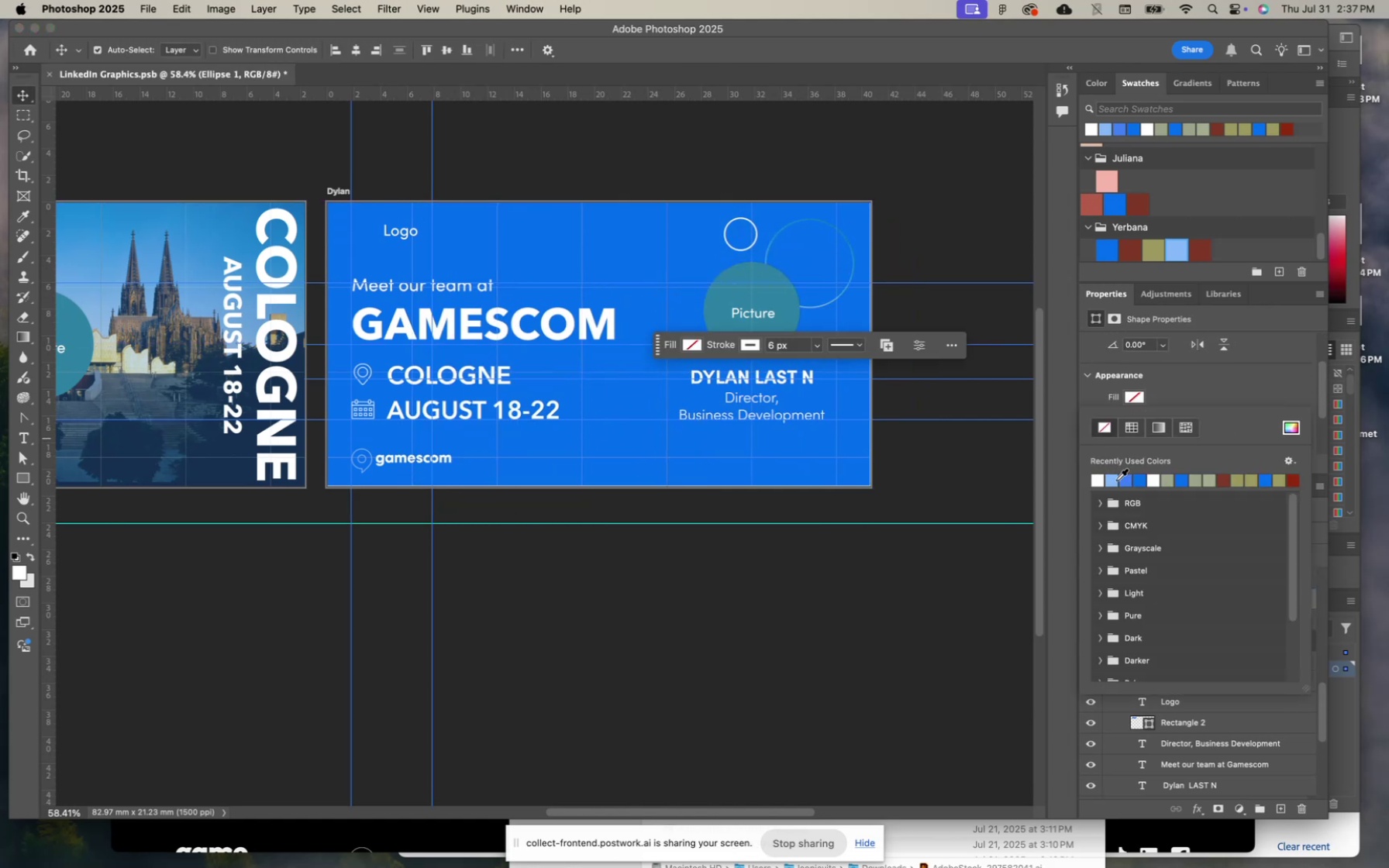 
left_click([1110, 484])
 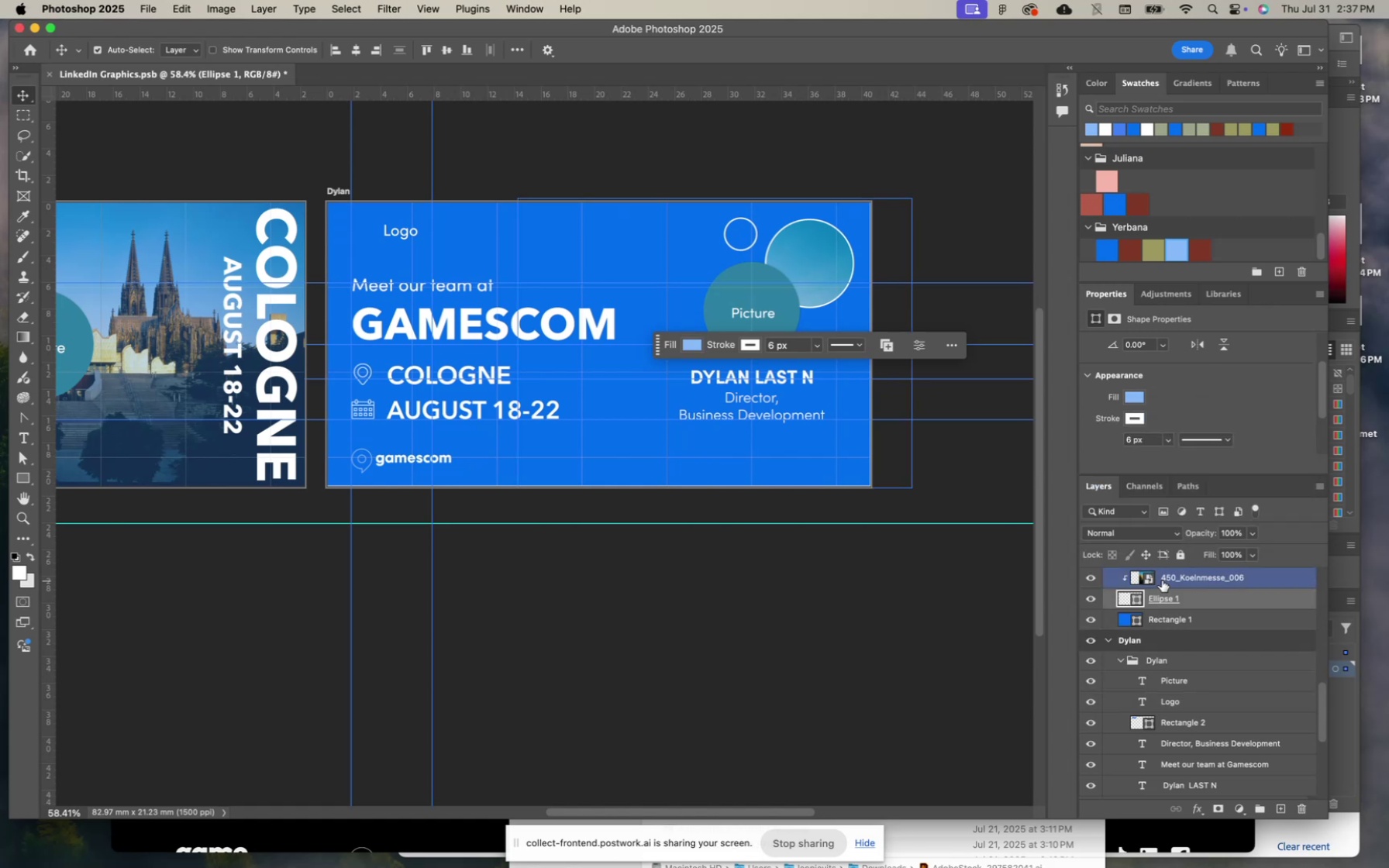 
key(Meta+T)
 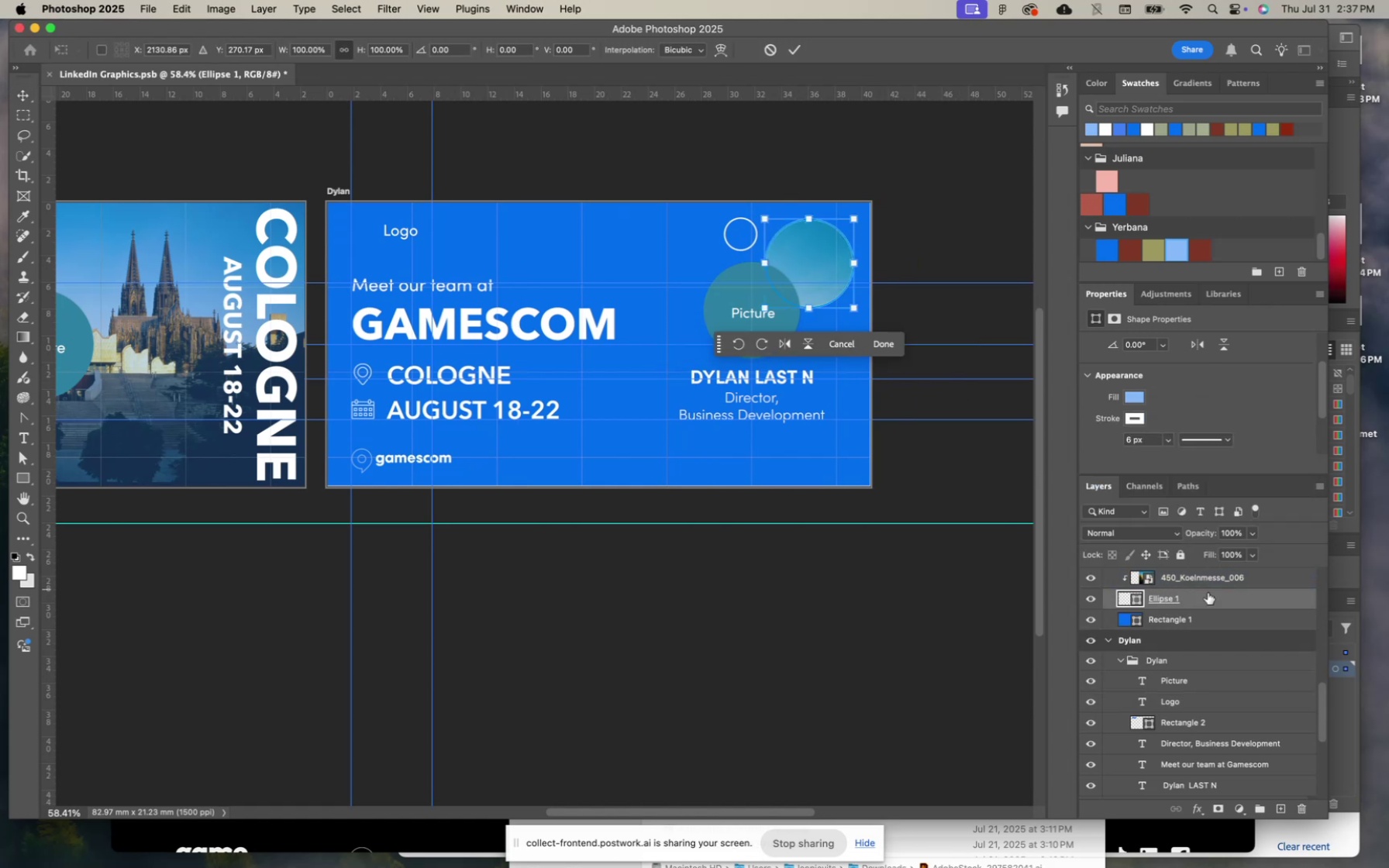 
left_click([1211, 577])
 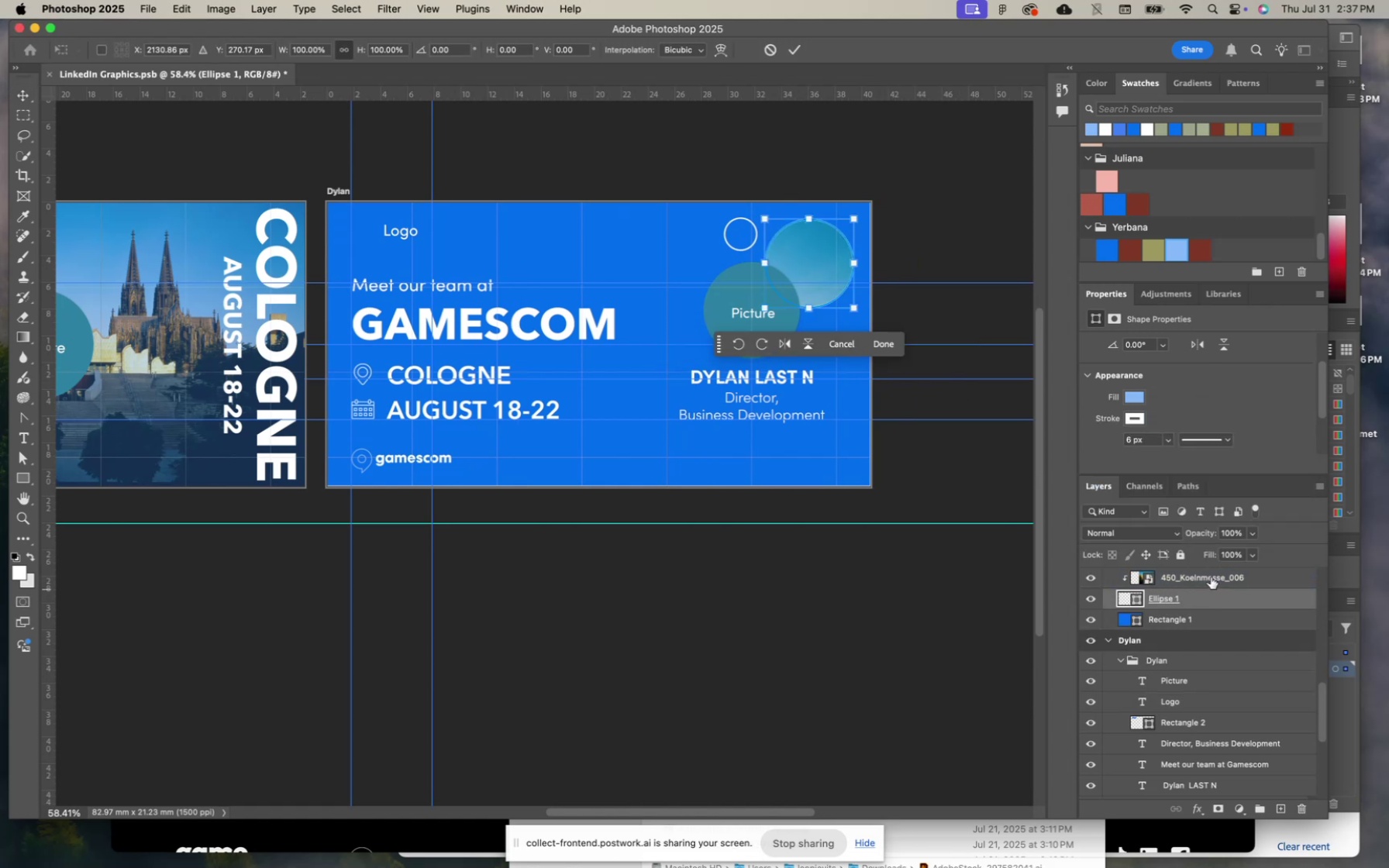 
key(Meta+T)
 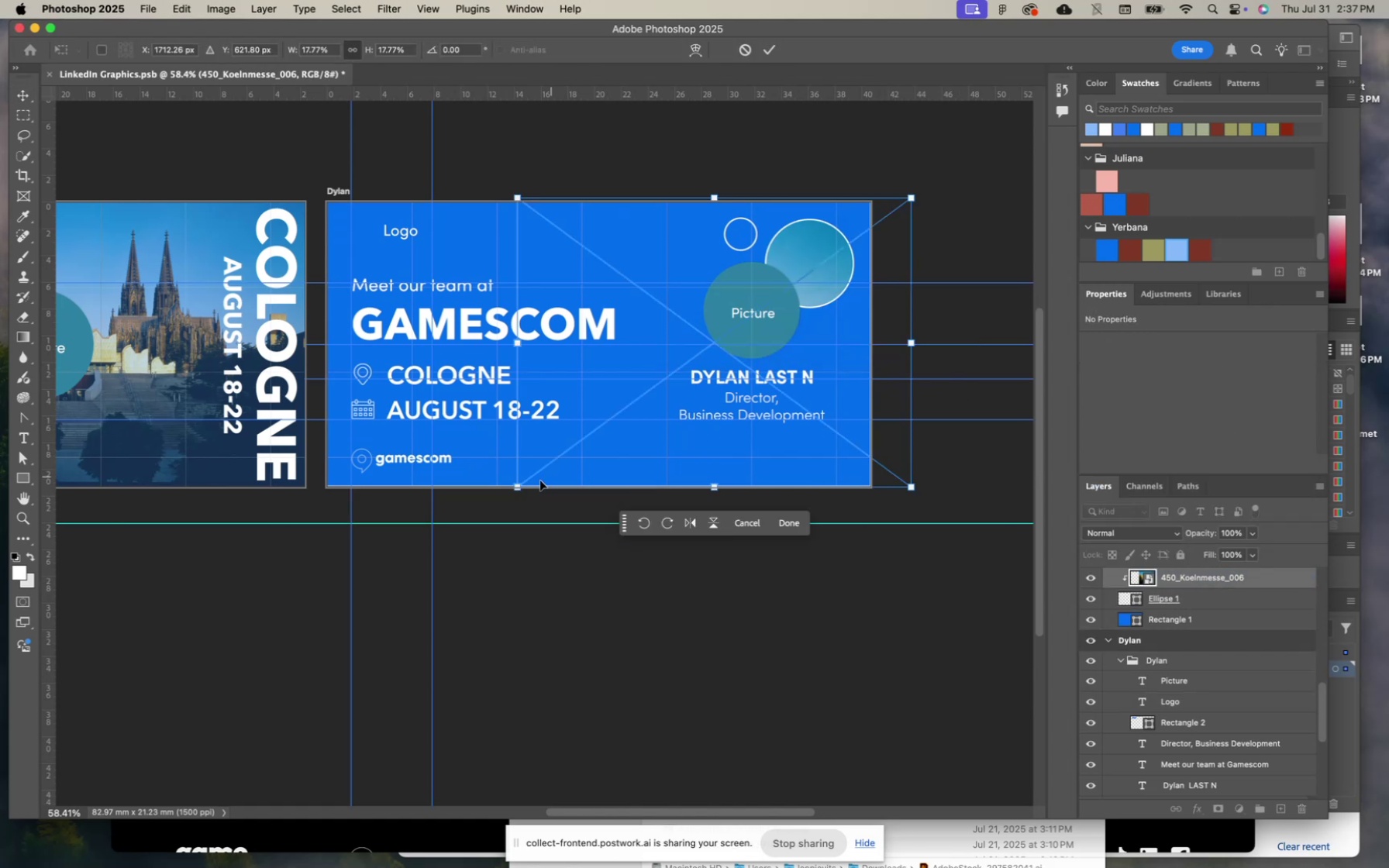 
left_click_drag(start_coordinate=[516, 486], to_coordinate=[739, 345])
 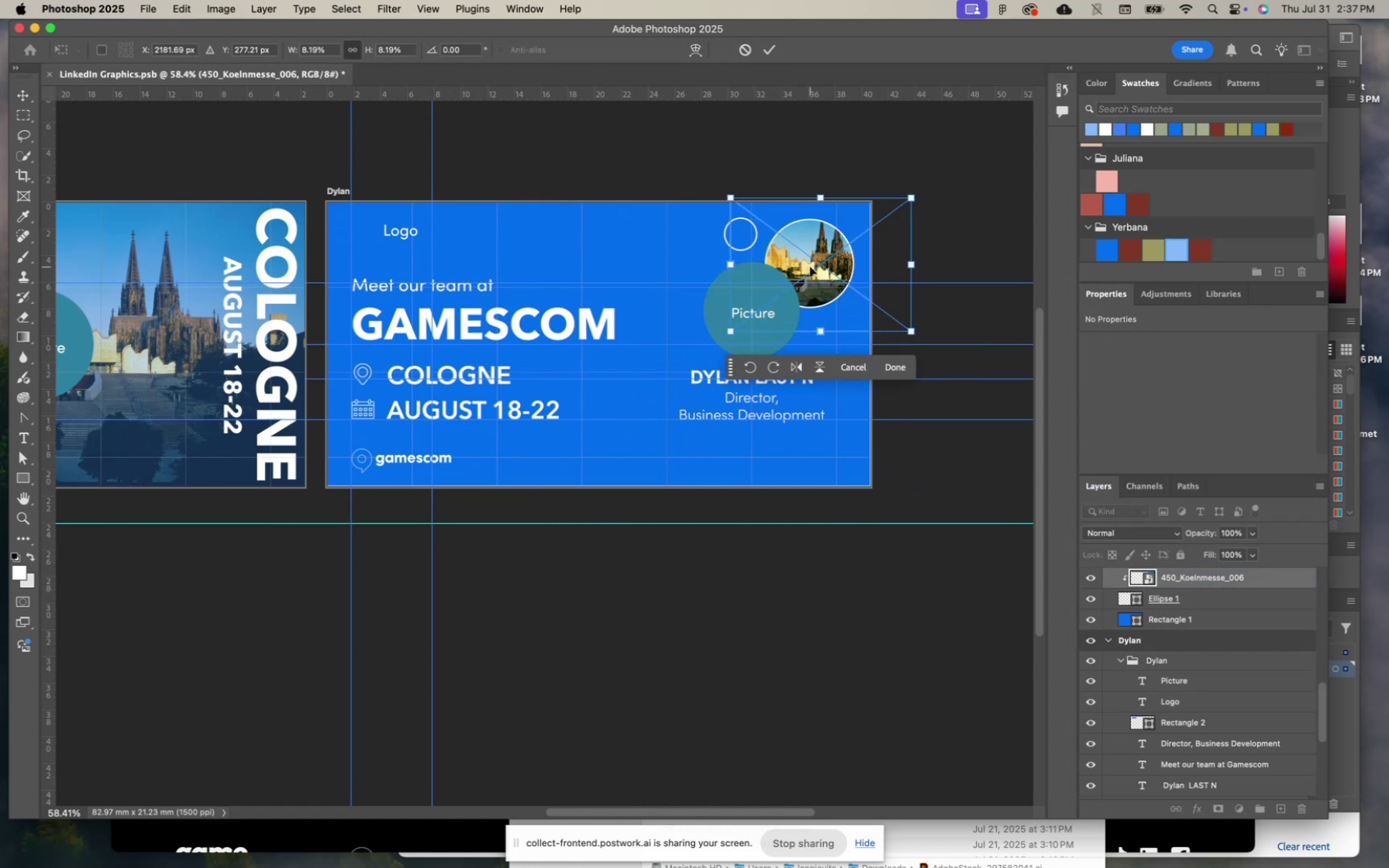 
left_click_drag(start_coordinate=[838, 255], to_coordinate=[823, 260])
 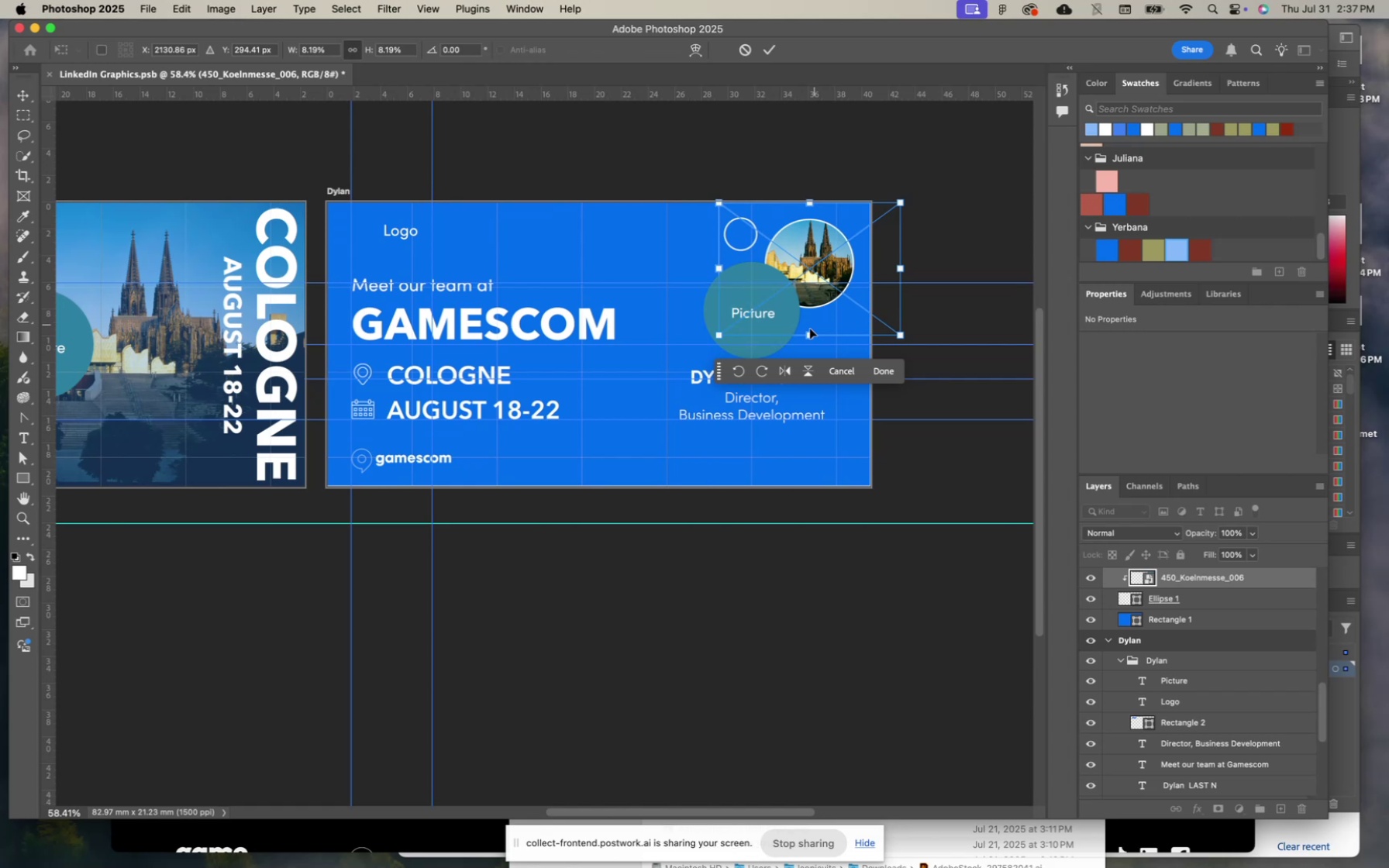 
left_click_drag(start_coordinate=[807, 336], to_coordinate=[809, 313])
 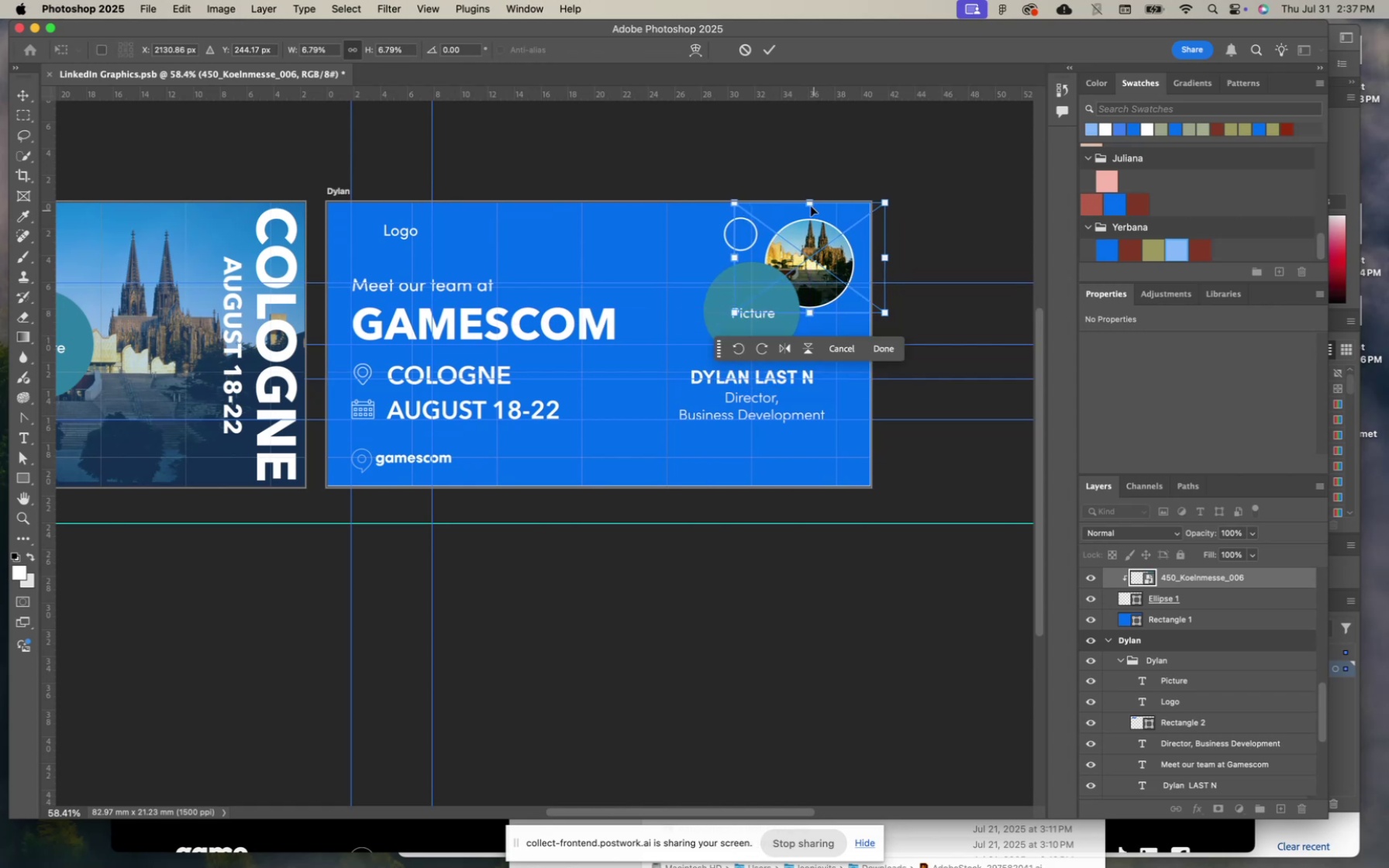 
left_click_drag(start_coordinate=[810, 202], to_coordinate=[808, 219])
 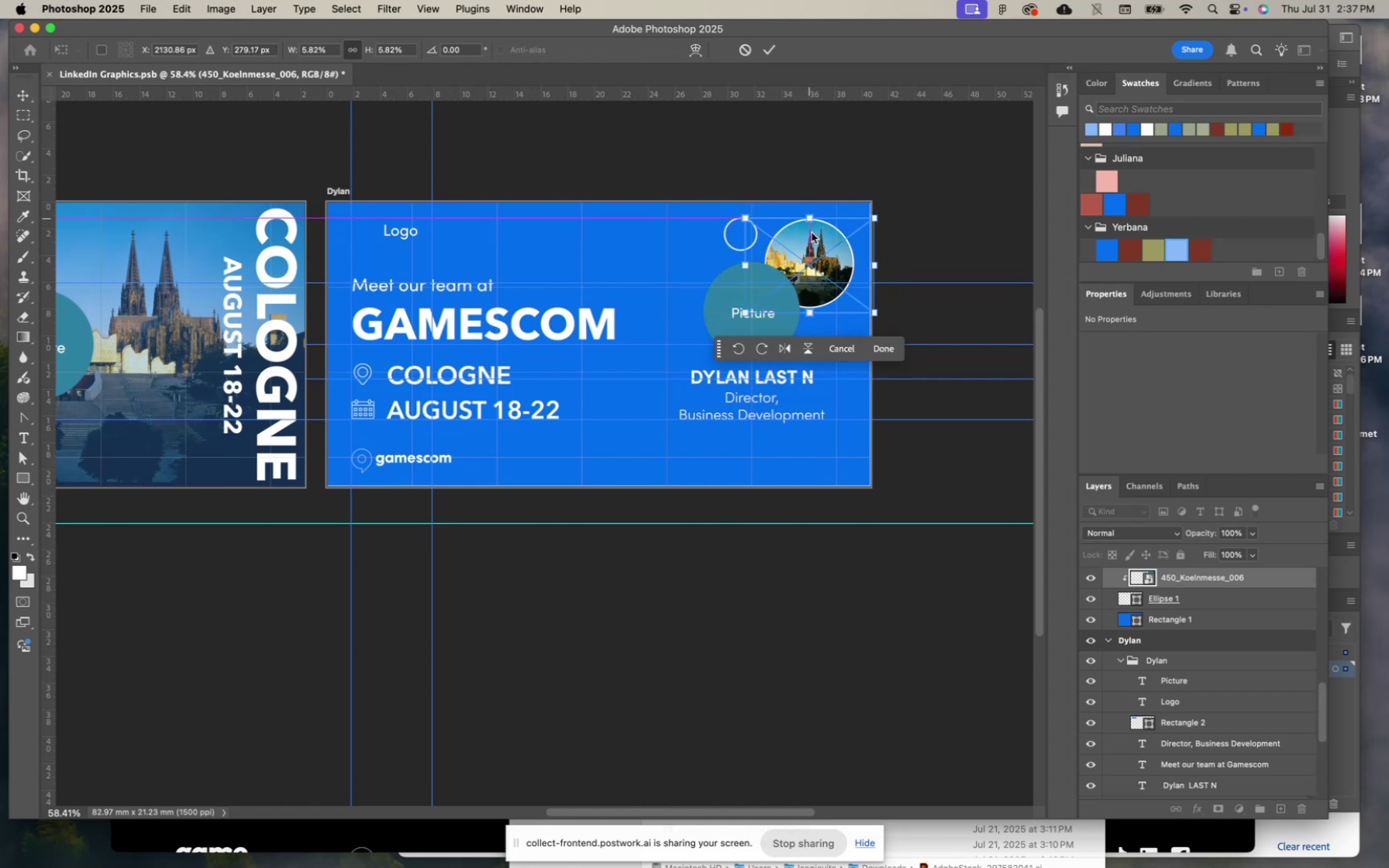 
left_click_drag(start_coordinate=[812, 243], to_coordinate=[801, 243])
 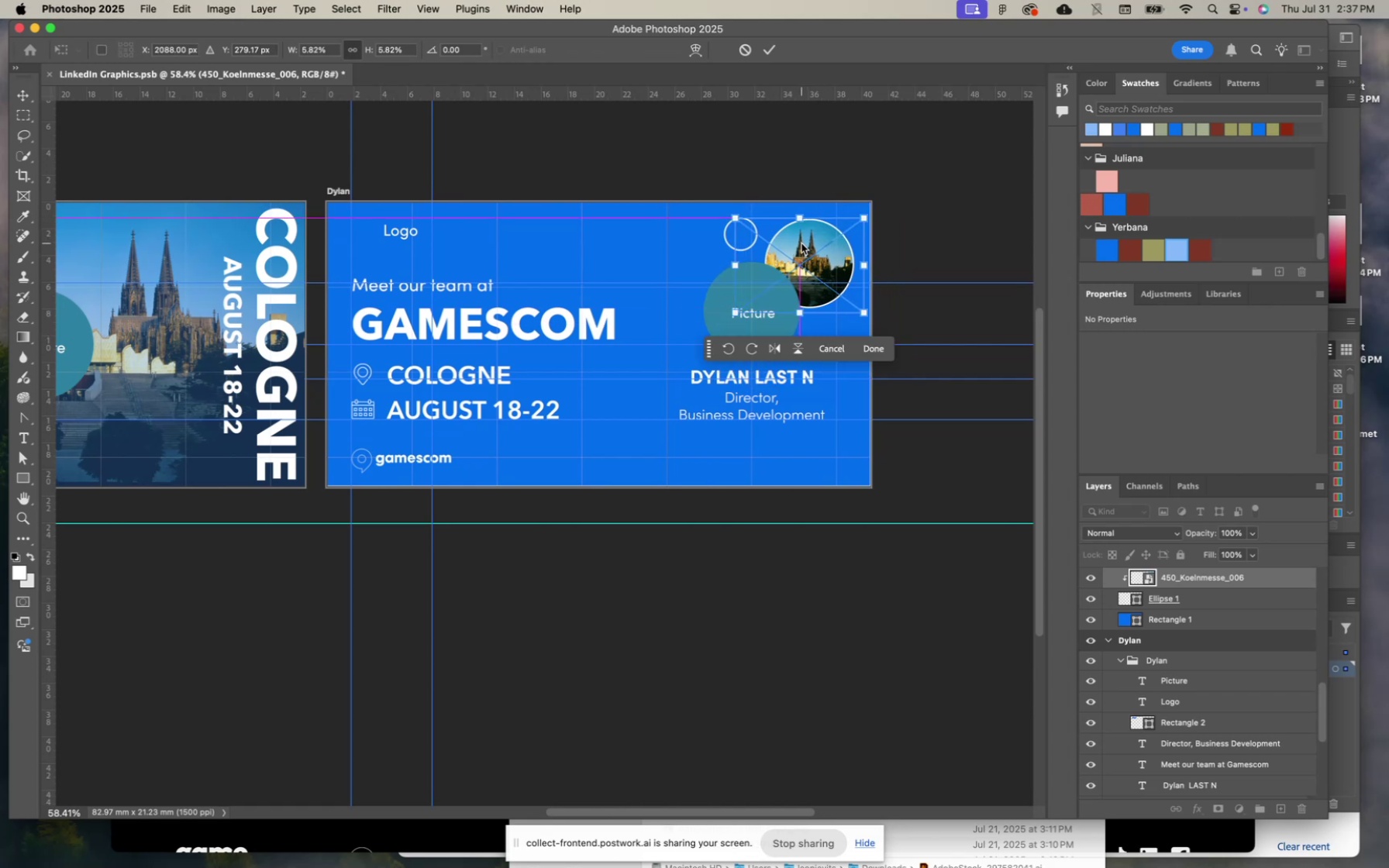 
key(Enter)
 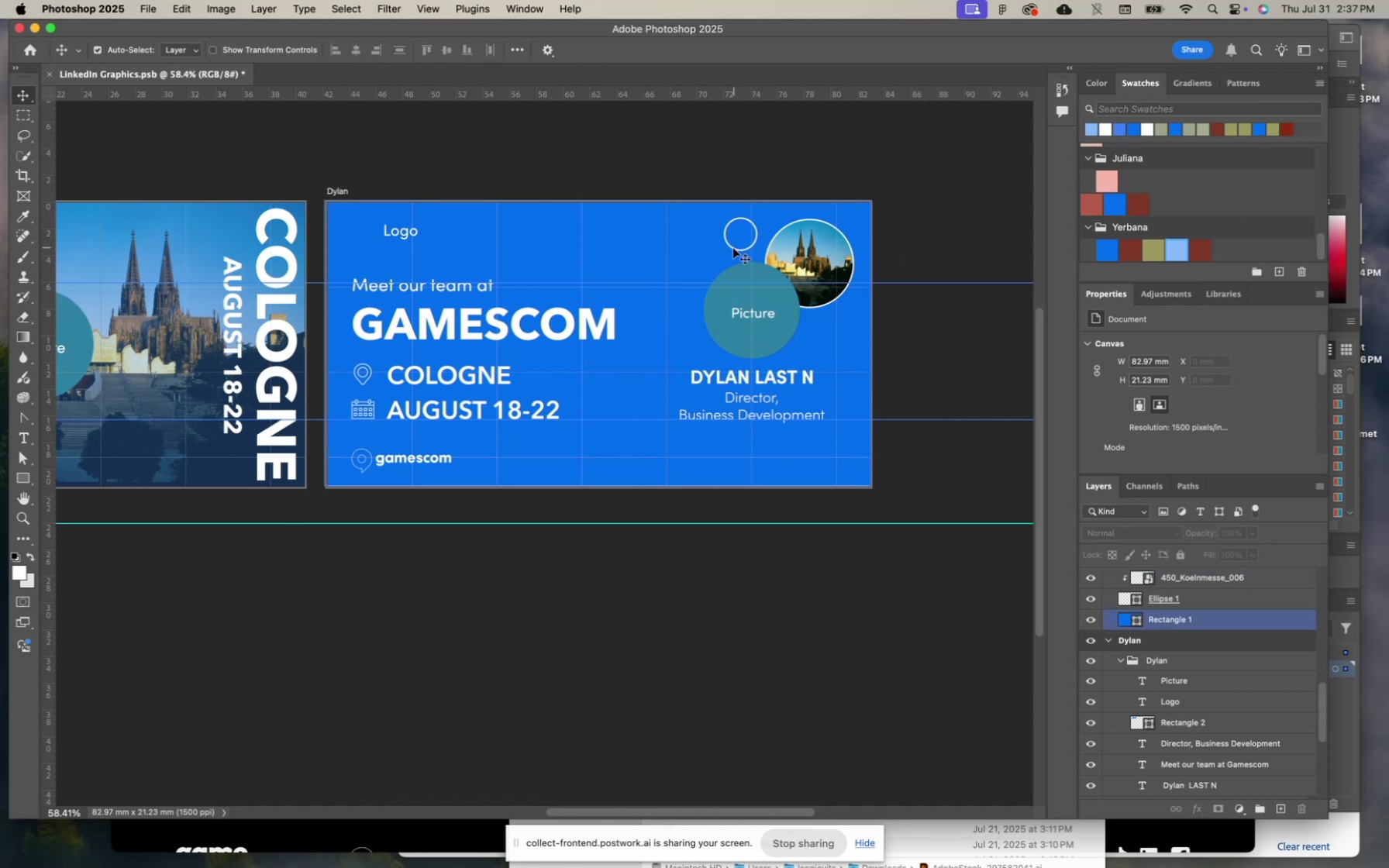 
wait(5.83)
 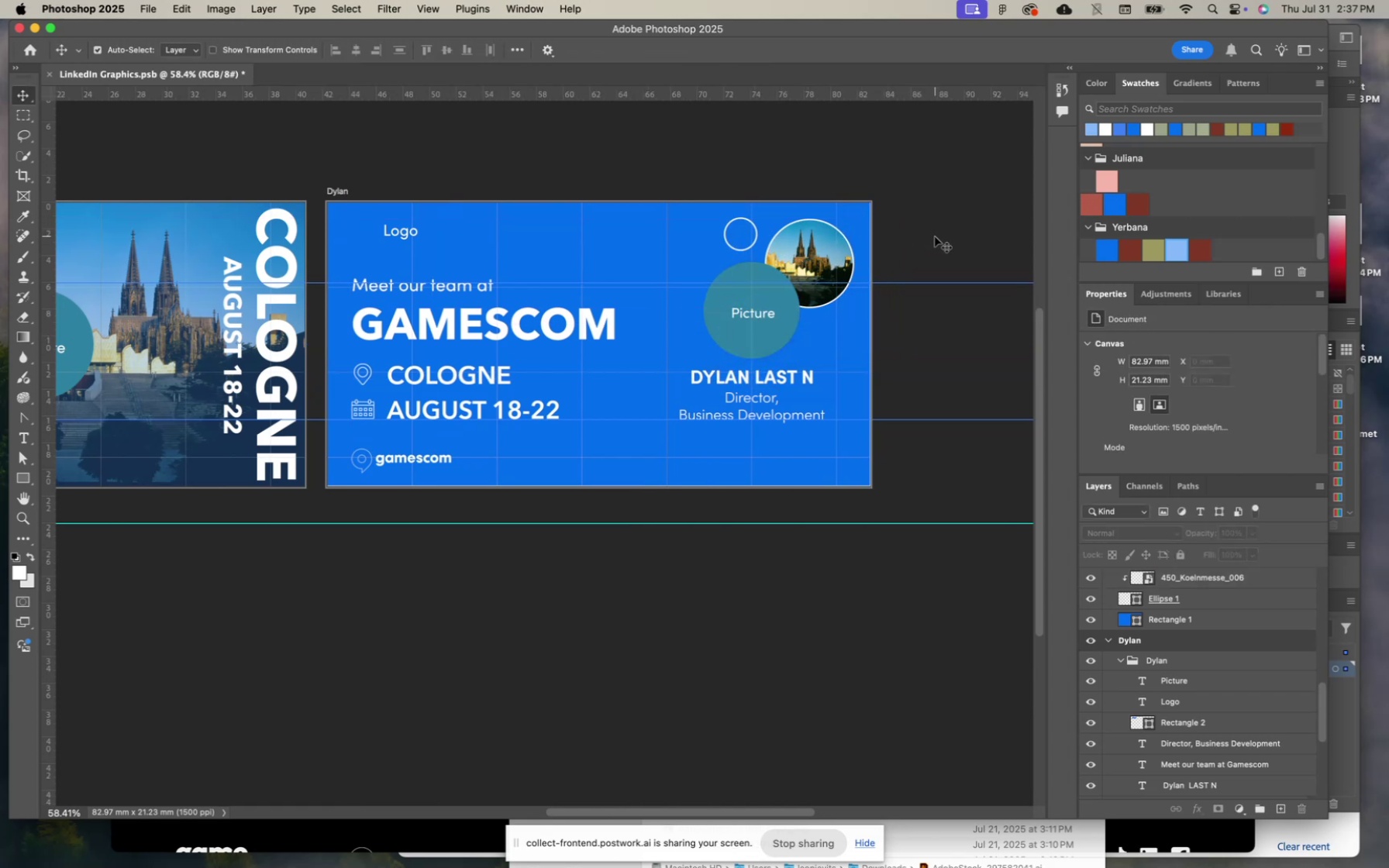 
left_click([733, 249])
 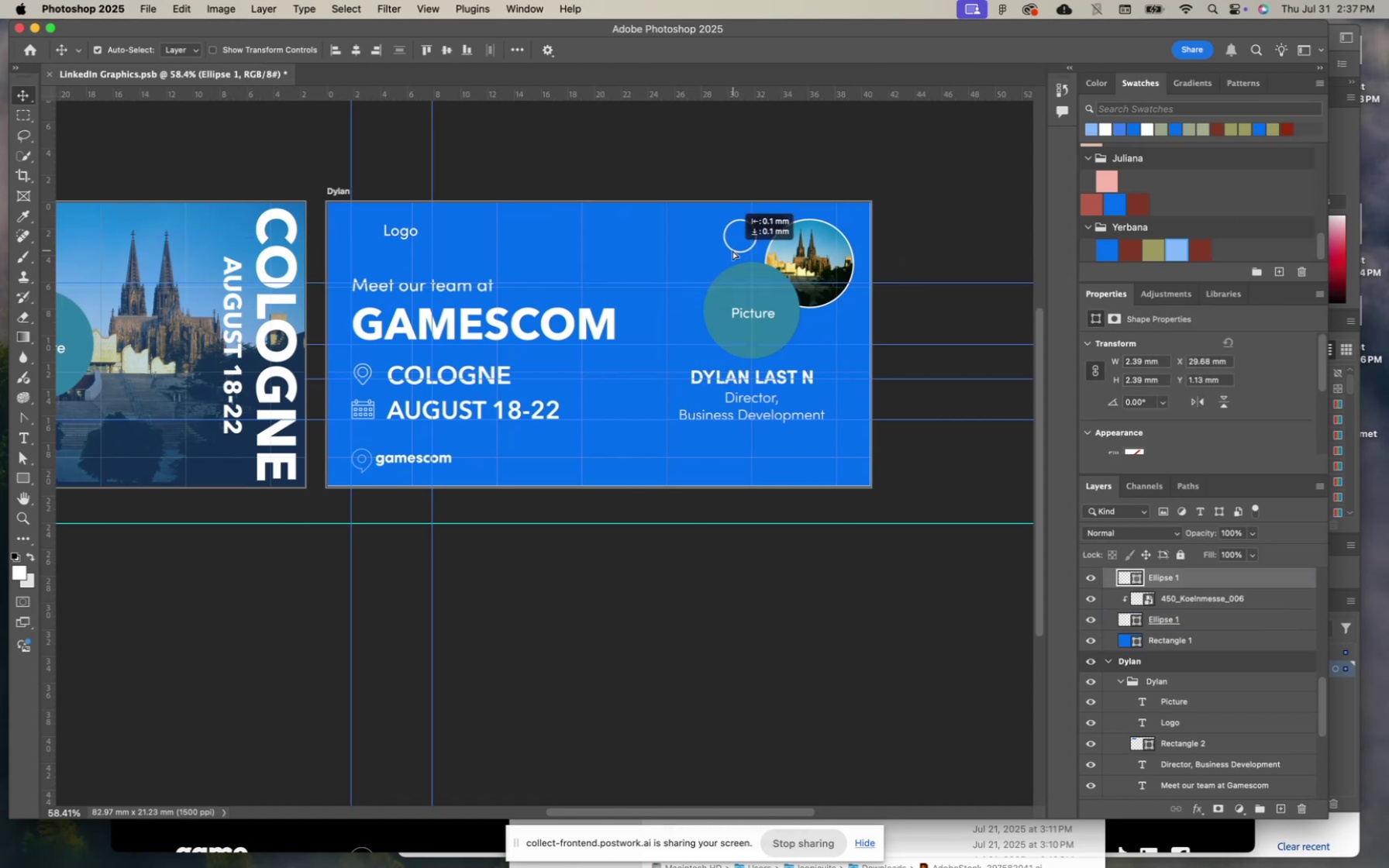 
left_click([919, 238])
 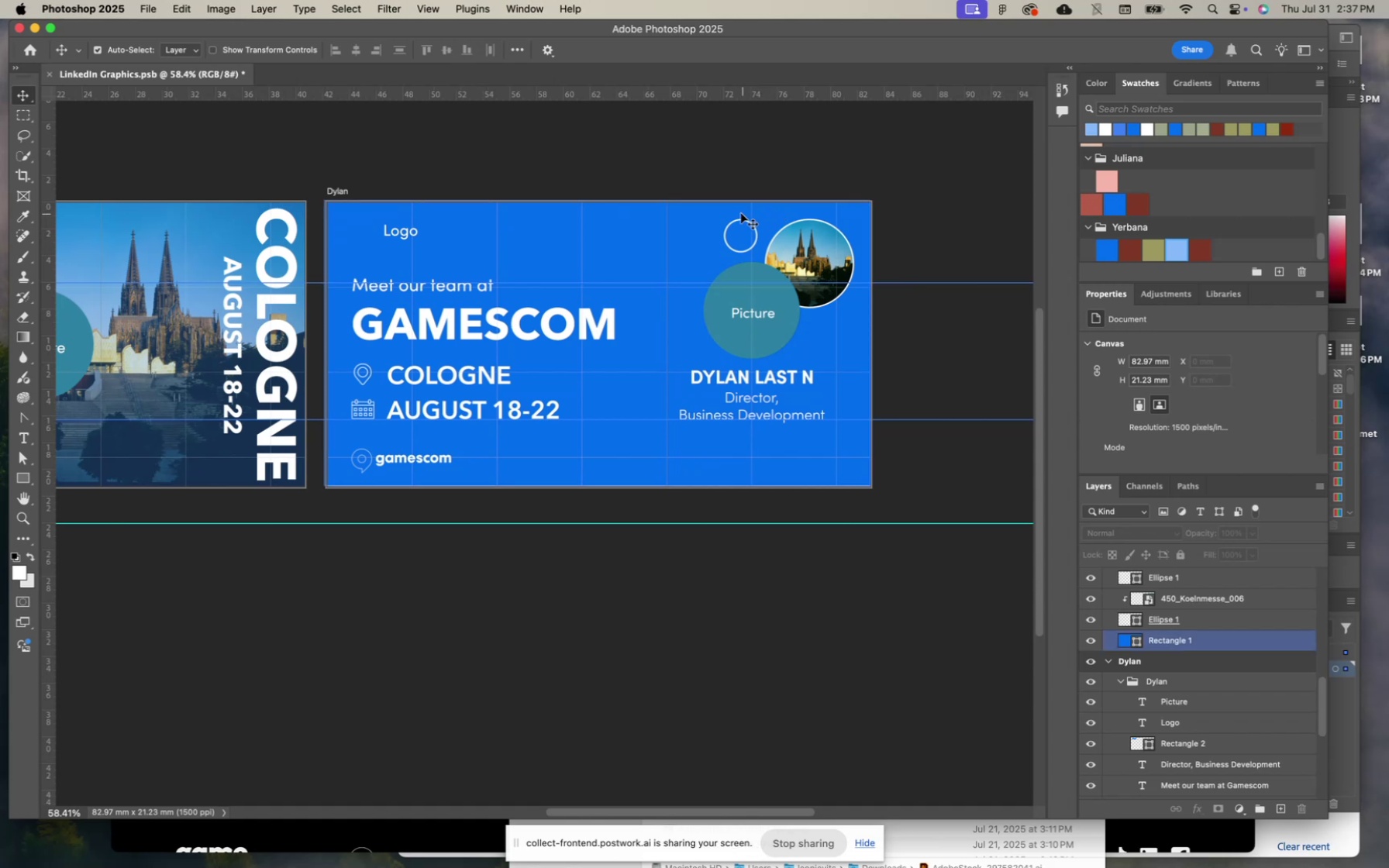 
scroll: coordinate [741, 213], scroll_direction: down, amount: 6.0
 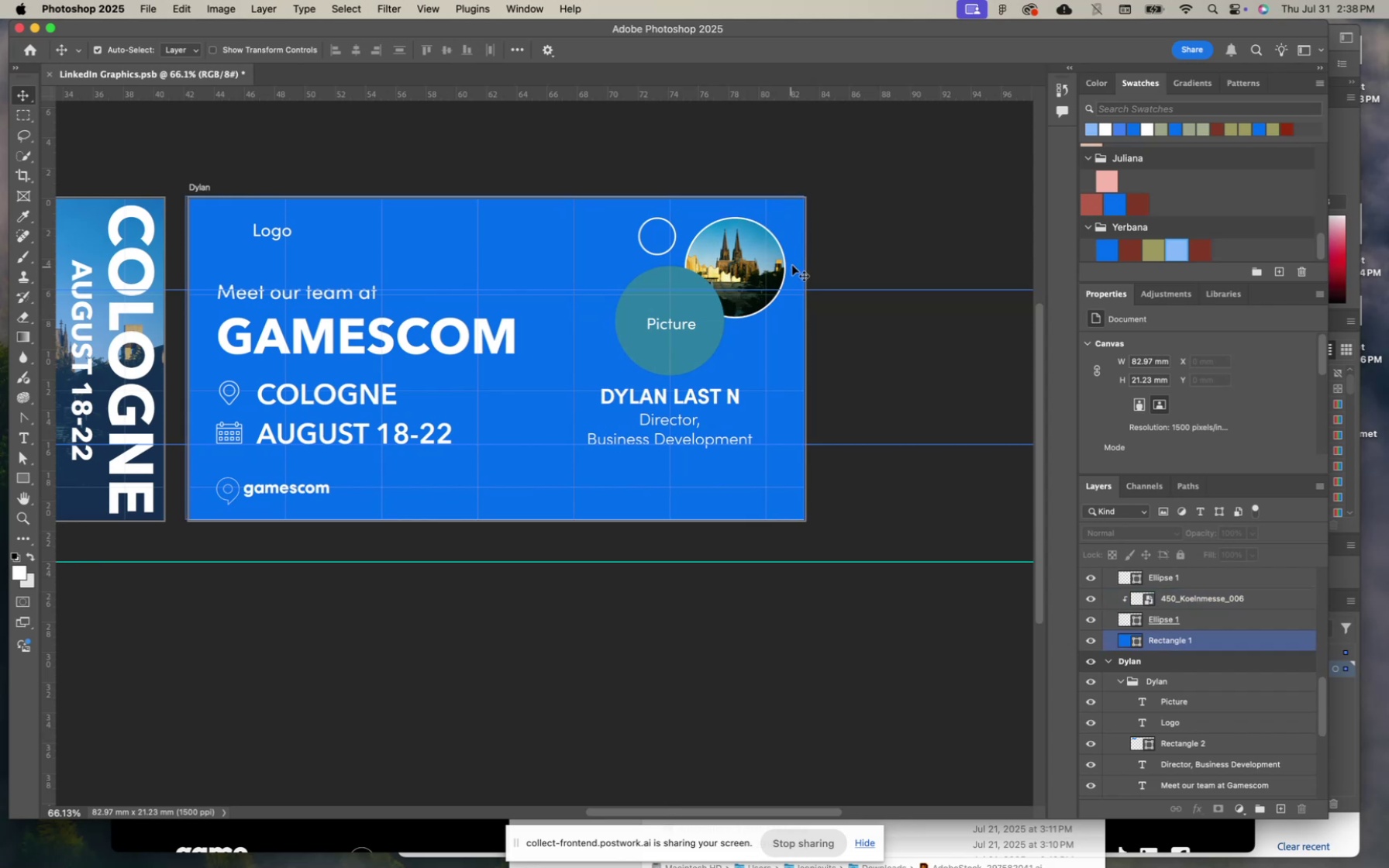 
wait(42.27)
 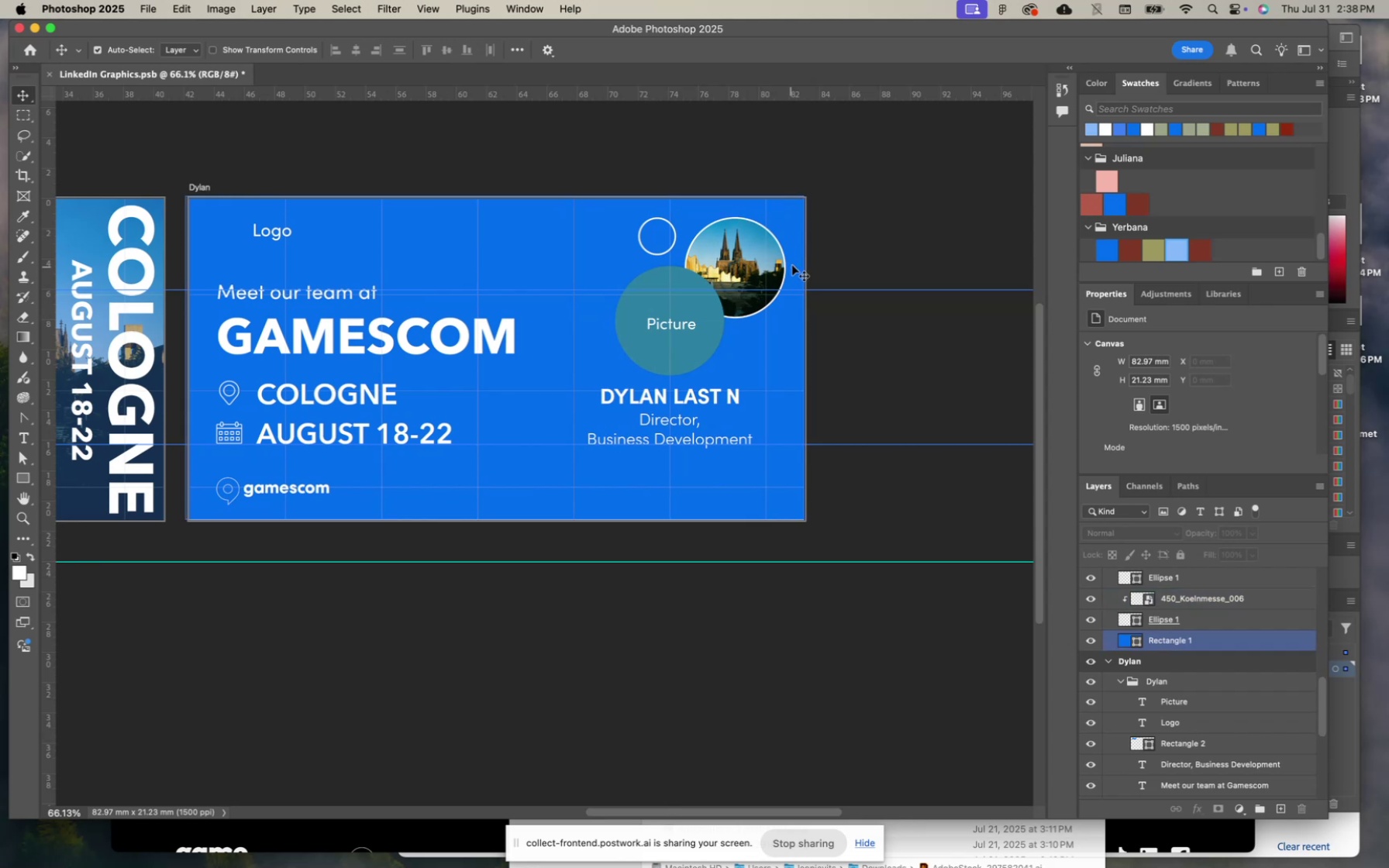 
scroll: coordinate [1174, 602], scroll_direction: up, amount: 5.0
 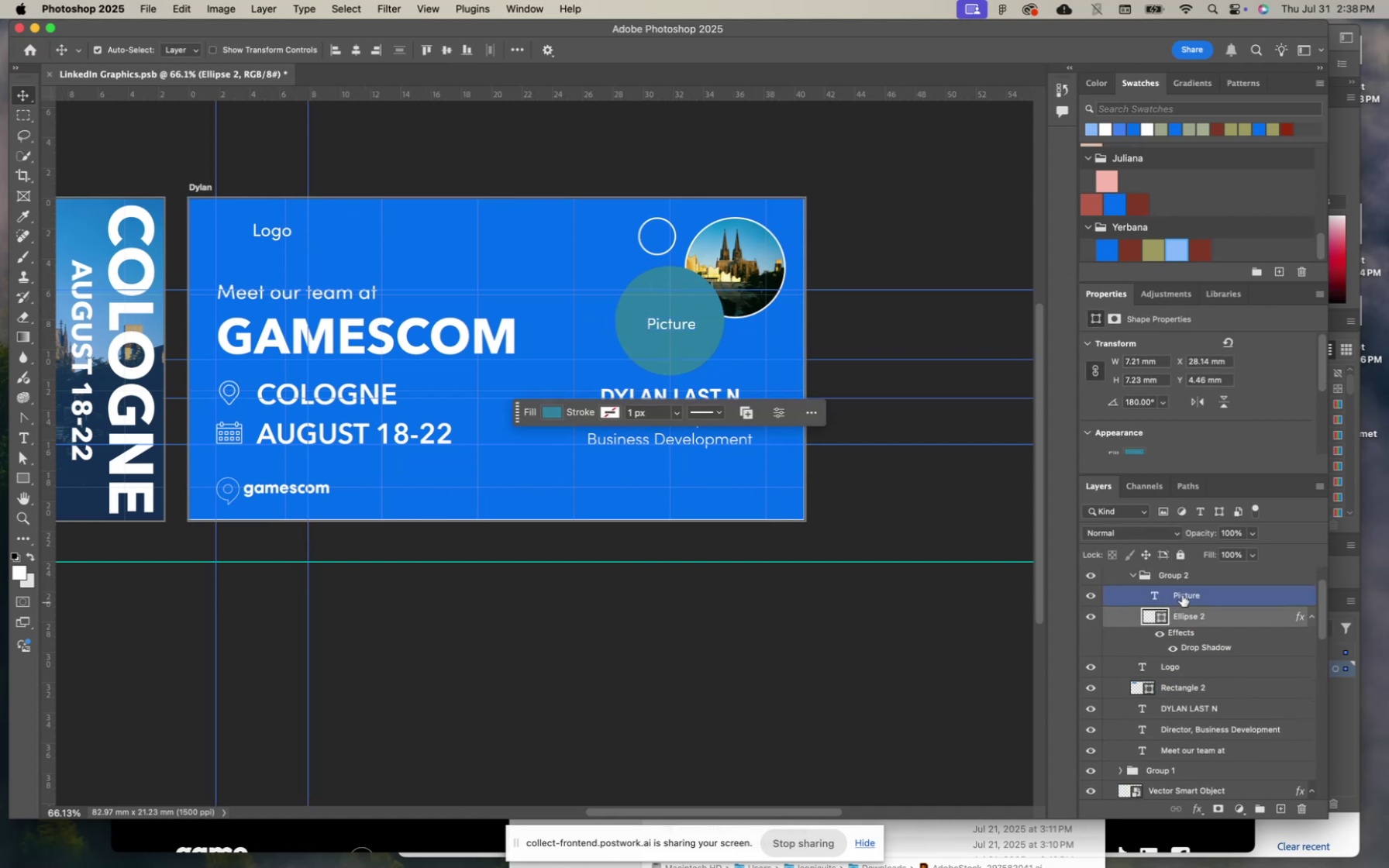 
key(Meta+T)
 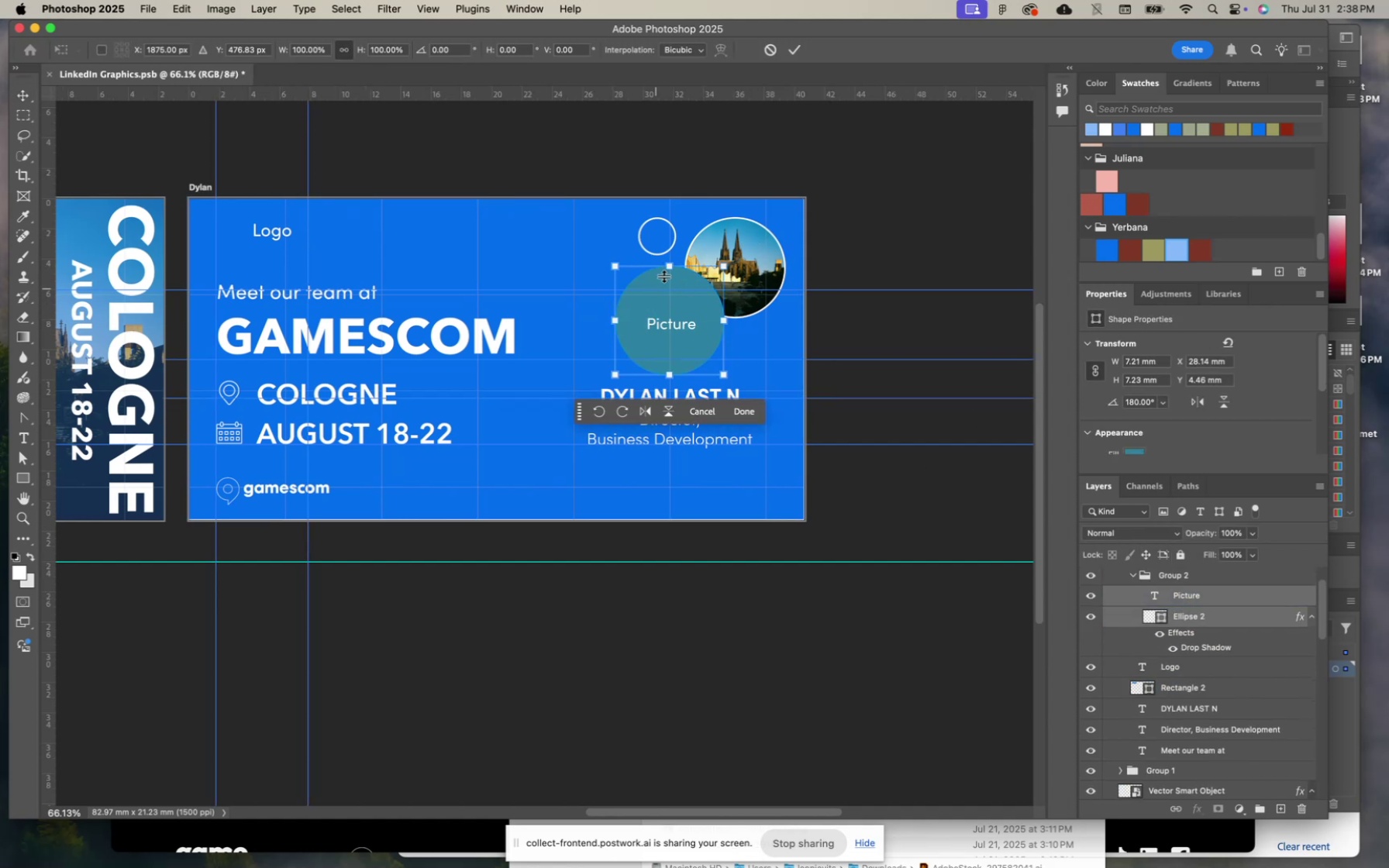 
left_click_drag(start_coordinate=[669, 269], to_coordinate=[670, 284])
 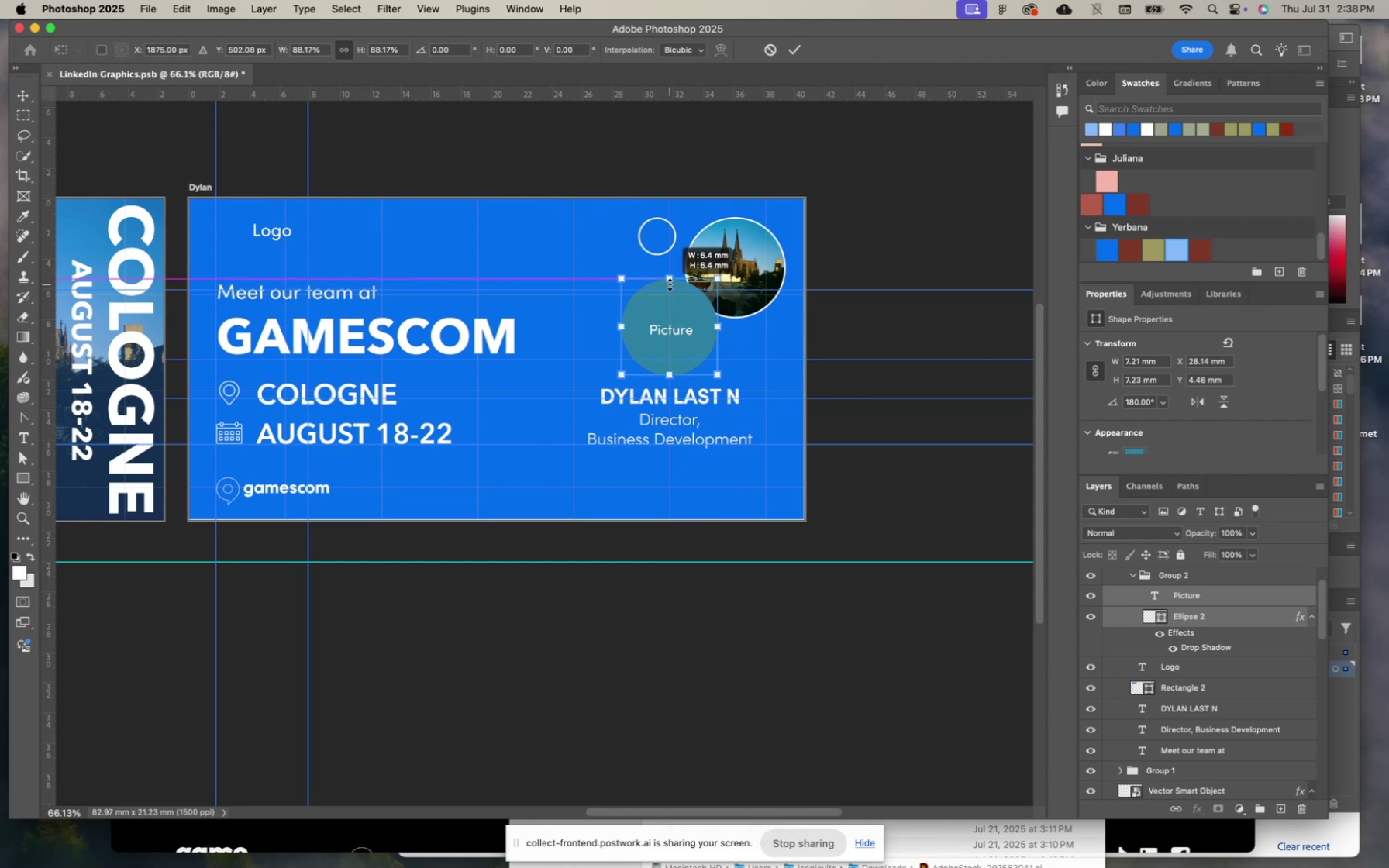 
key(Enter)
 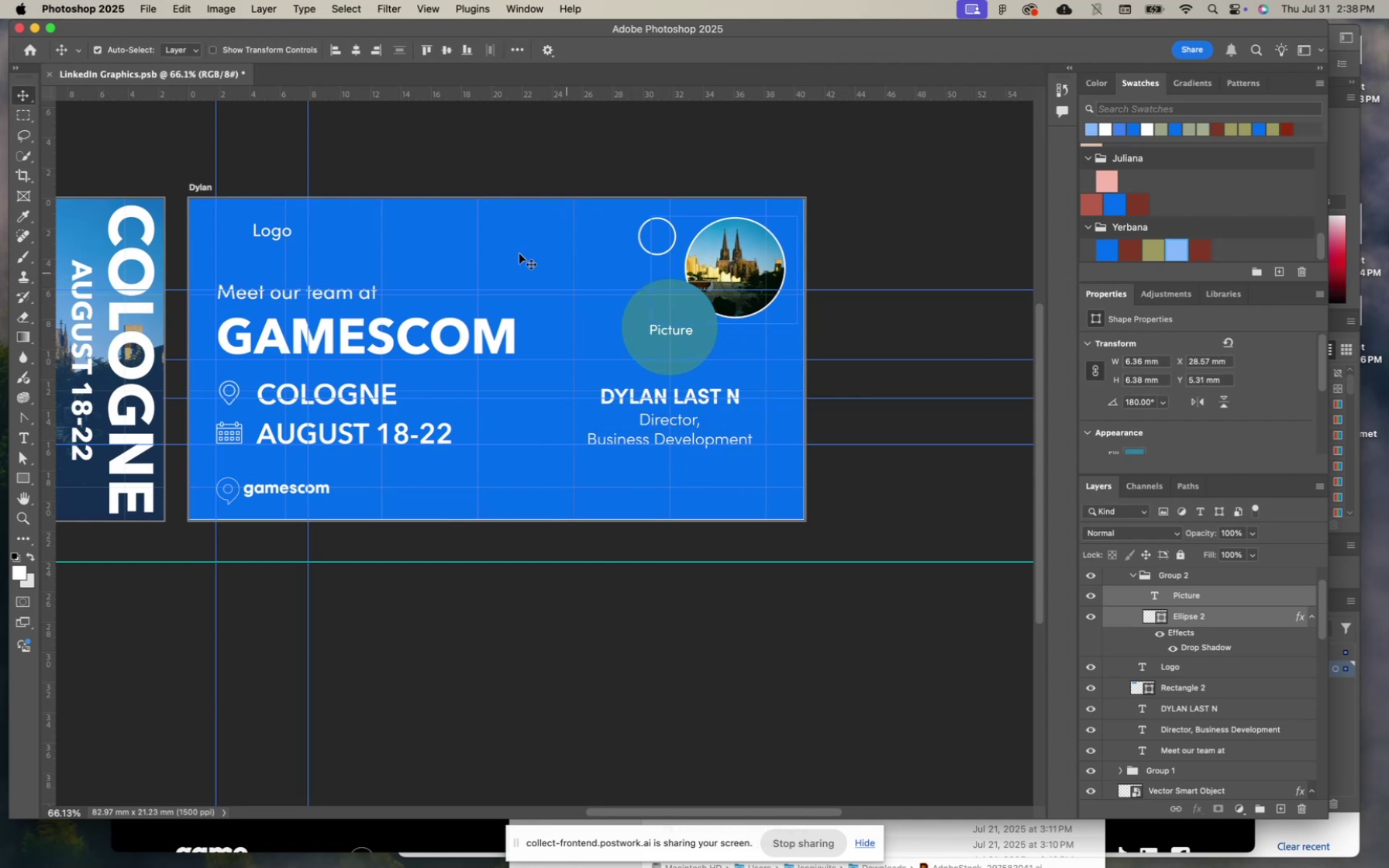 
left_click([357, 243])
 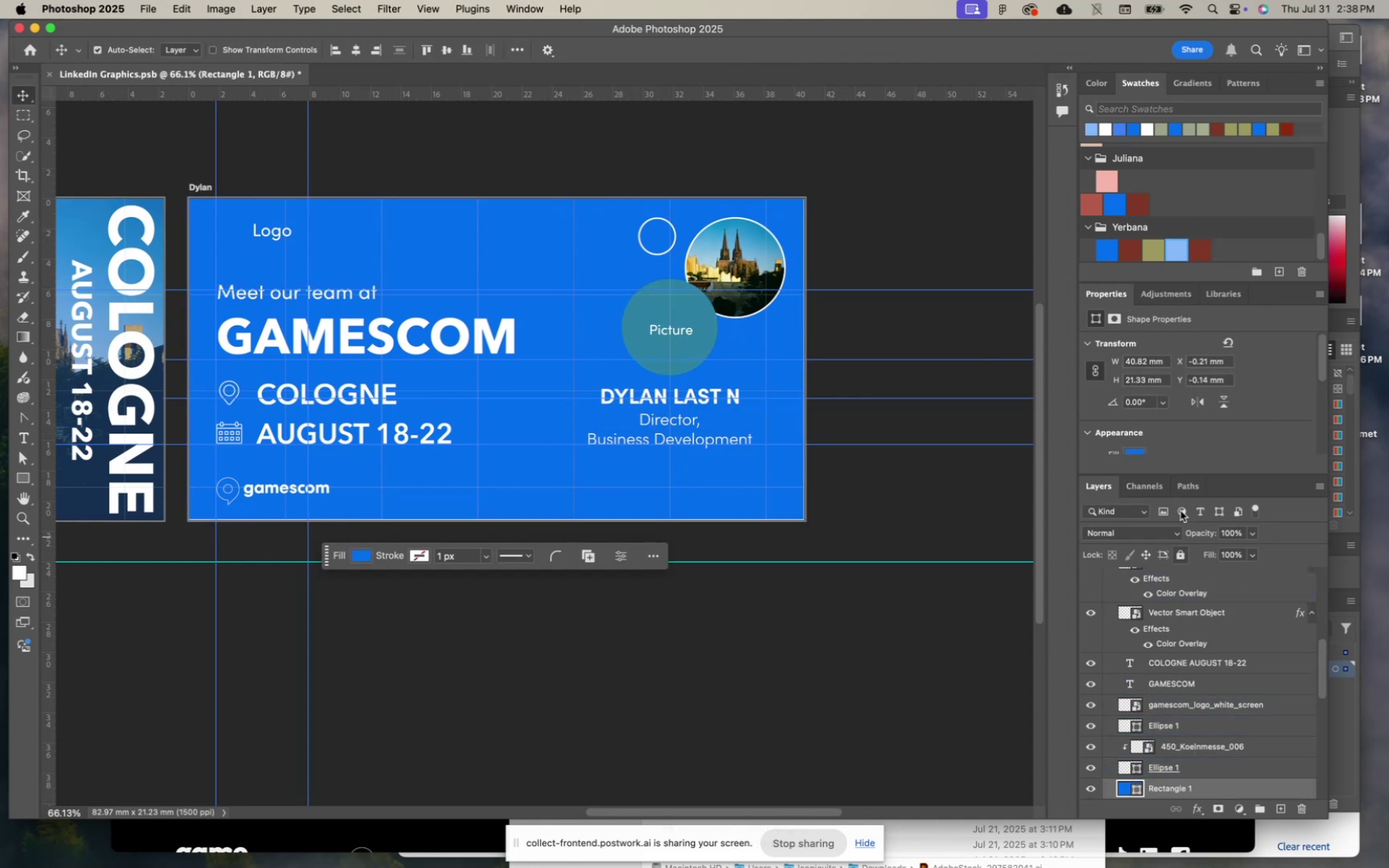 
scroll: coordinate [1178, 418], scroll_direction: down, amount: 10.0
 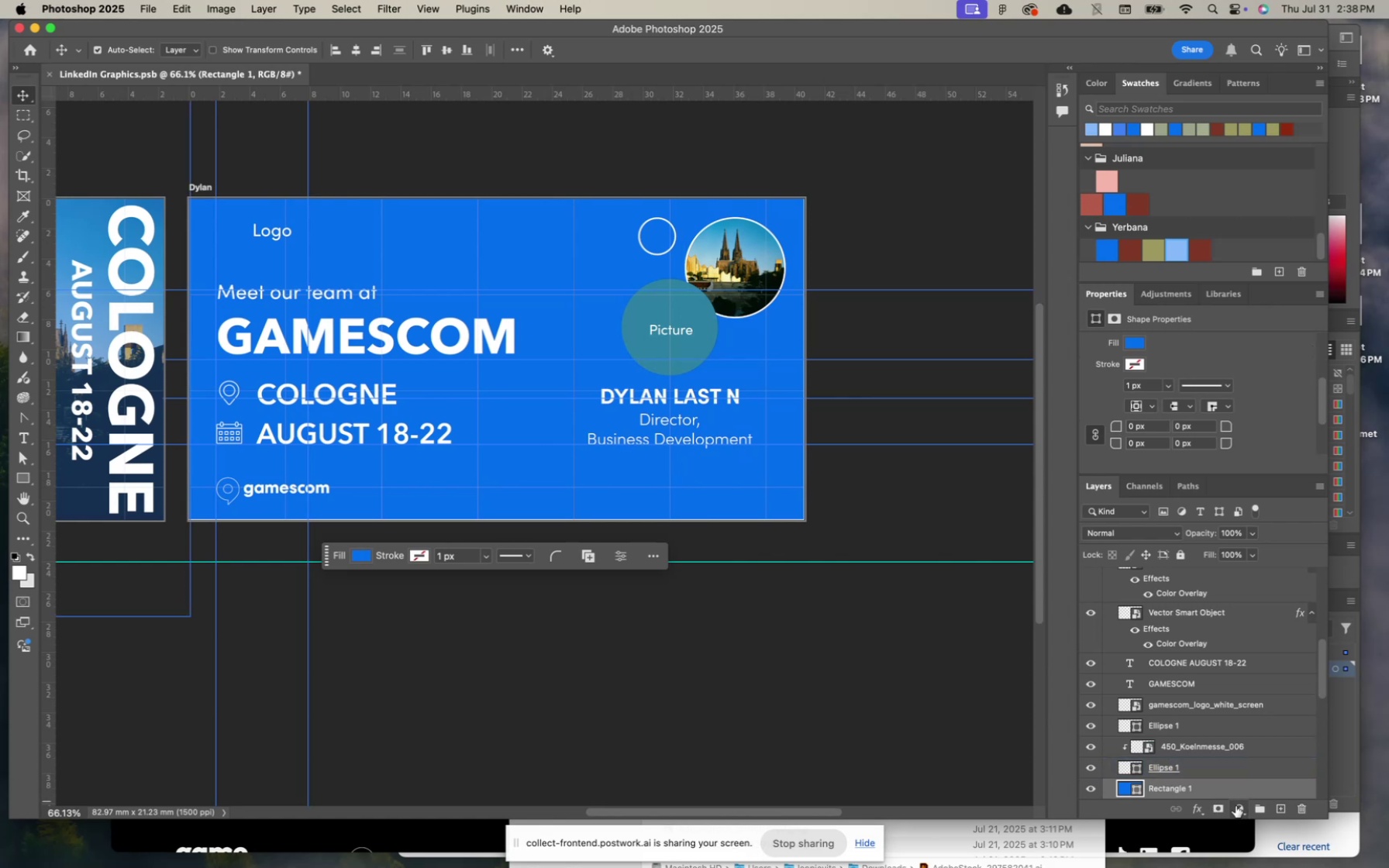 
left_click([1198, 808])
 